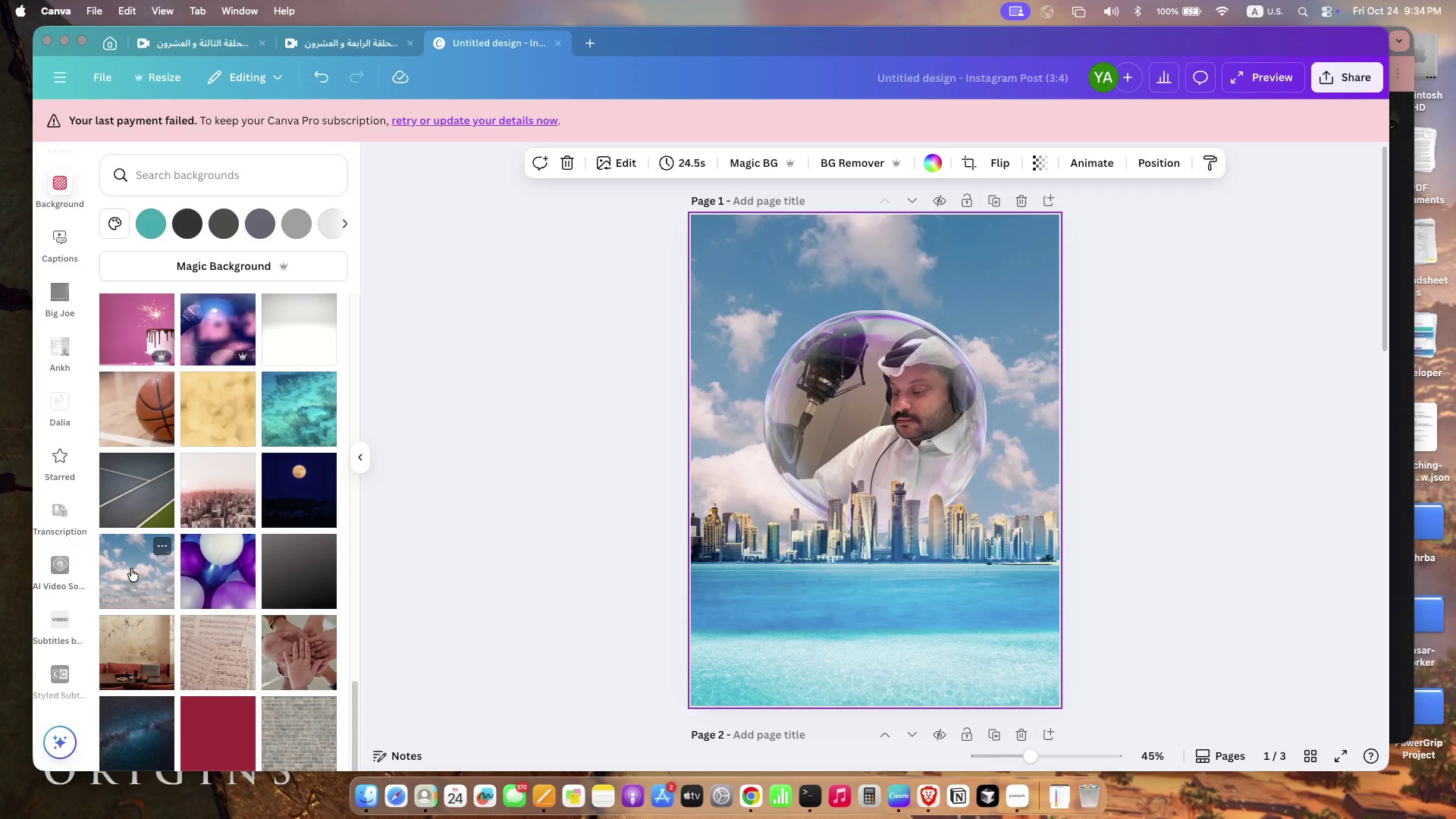 
wait(6.87)
 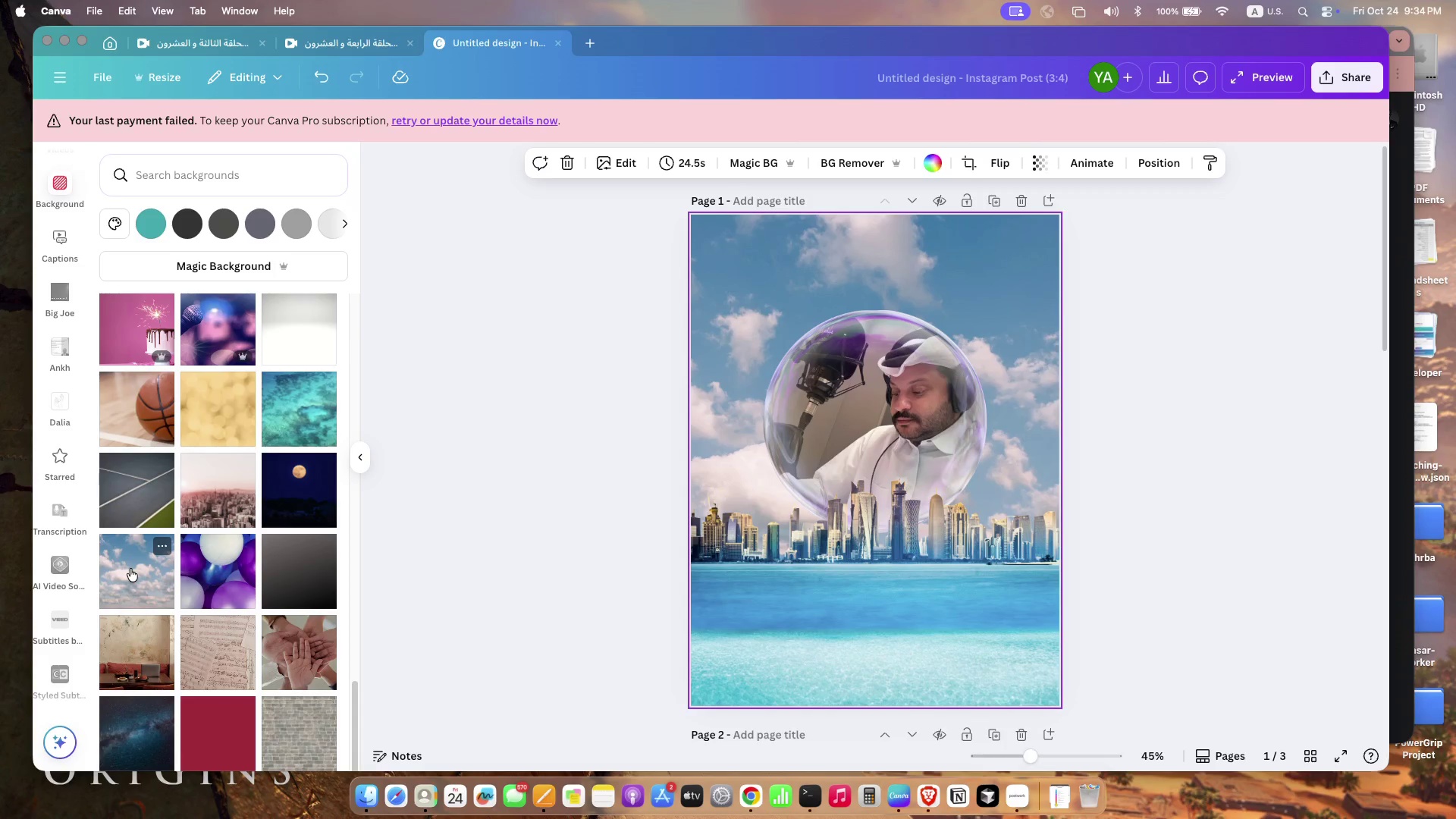 
scroll: coordinate [223, 637], scroll_direction: down, amount: 95.0
 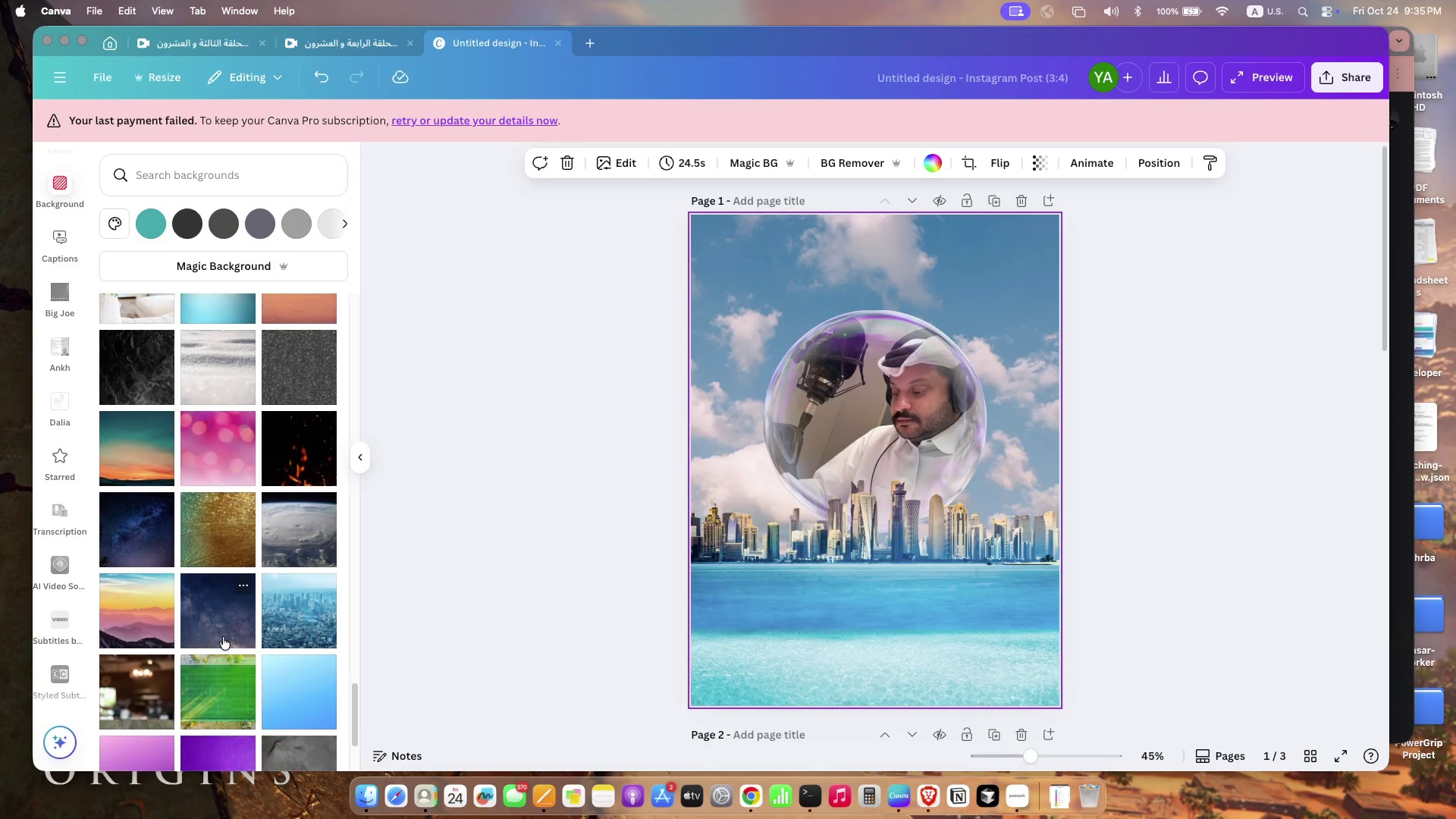 
left_click([155, 368])
 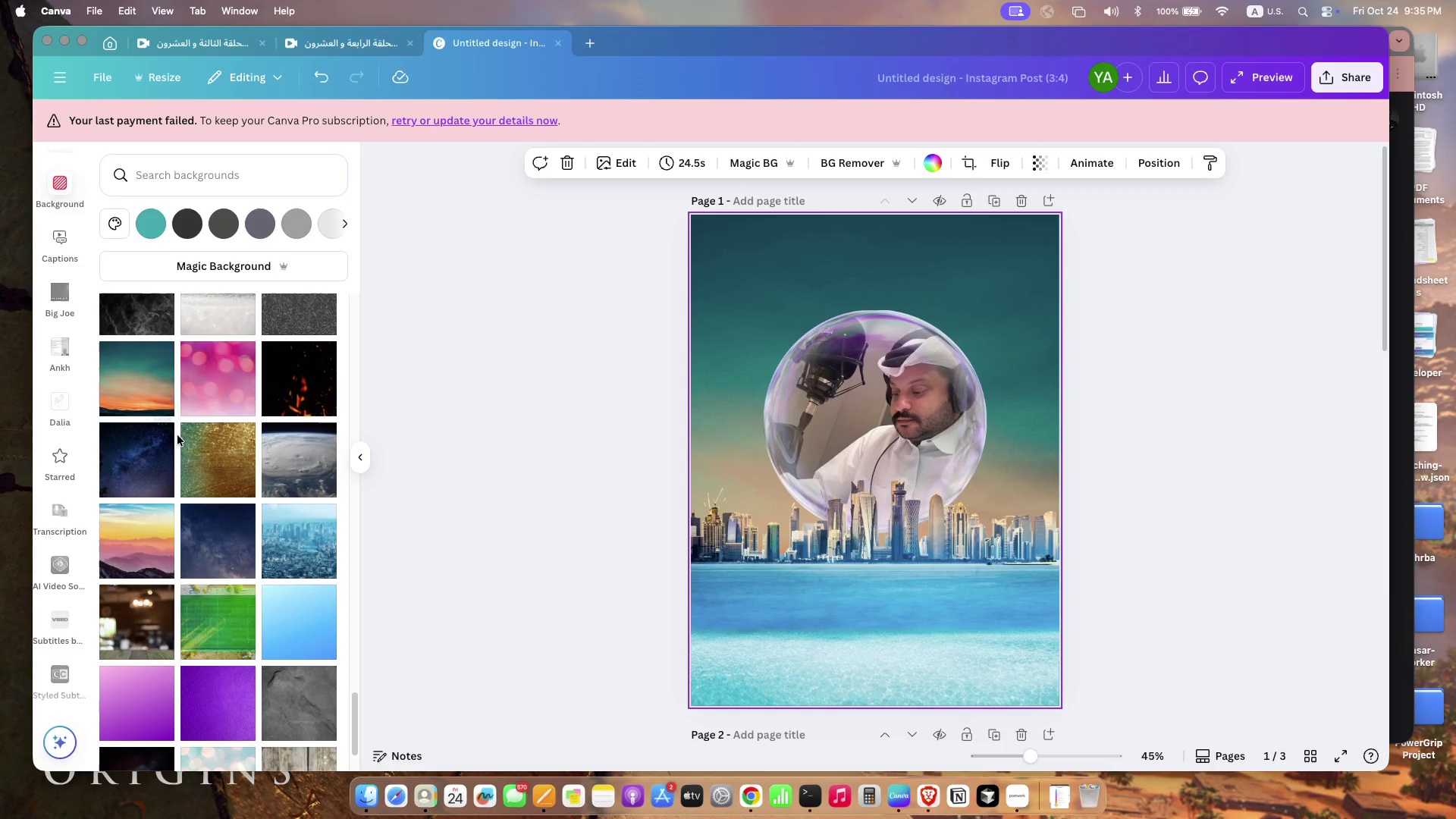 
left_click([228, 529])
 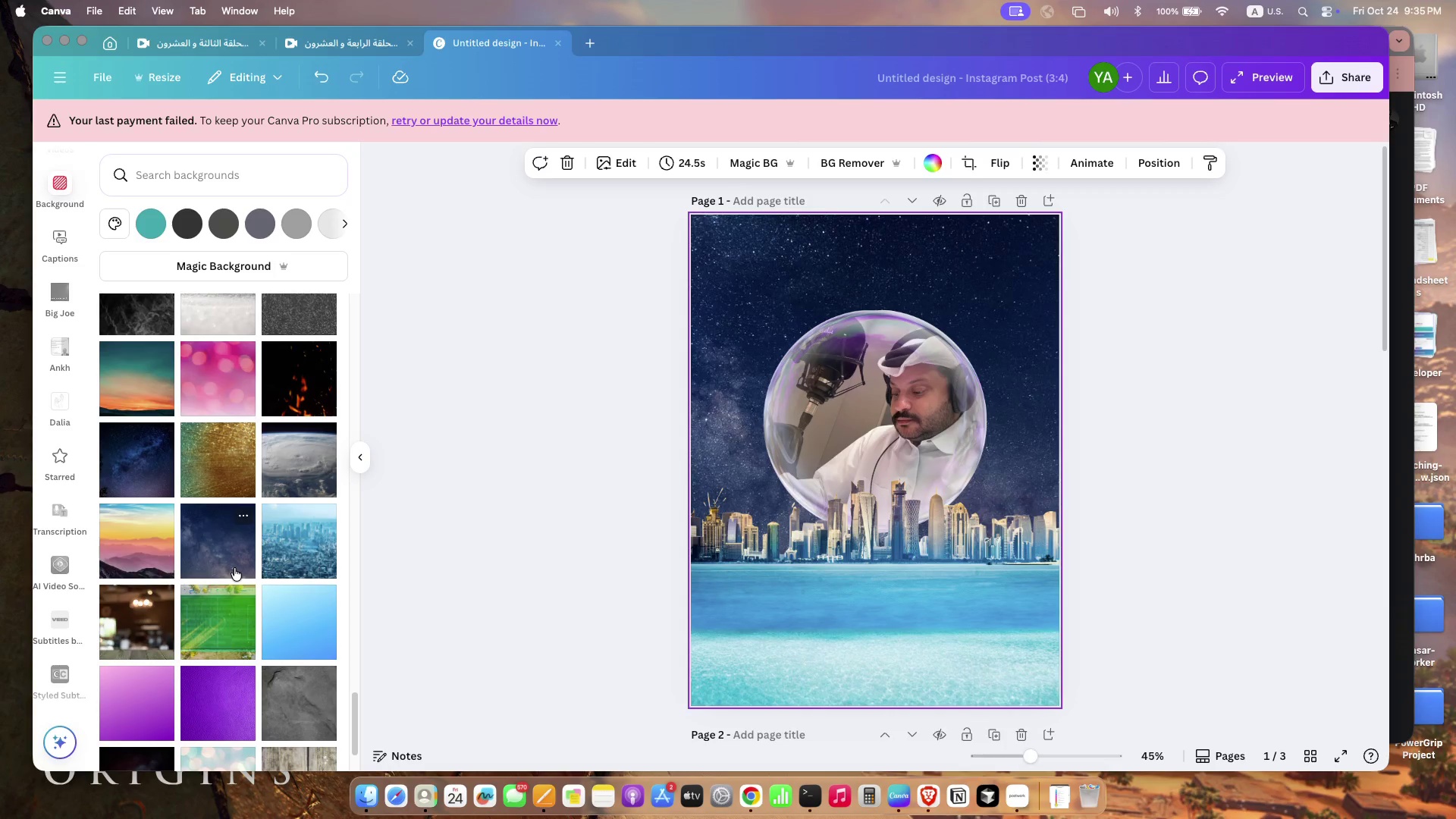 
scroll: coordinate [183, 634], scroll_direction: down, amount: 114.0
 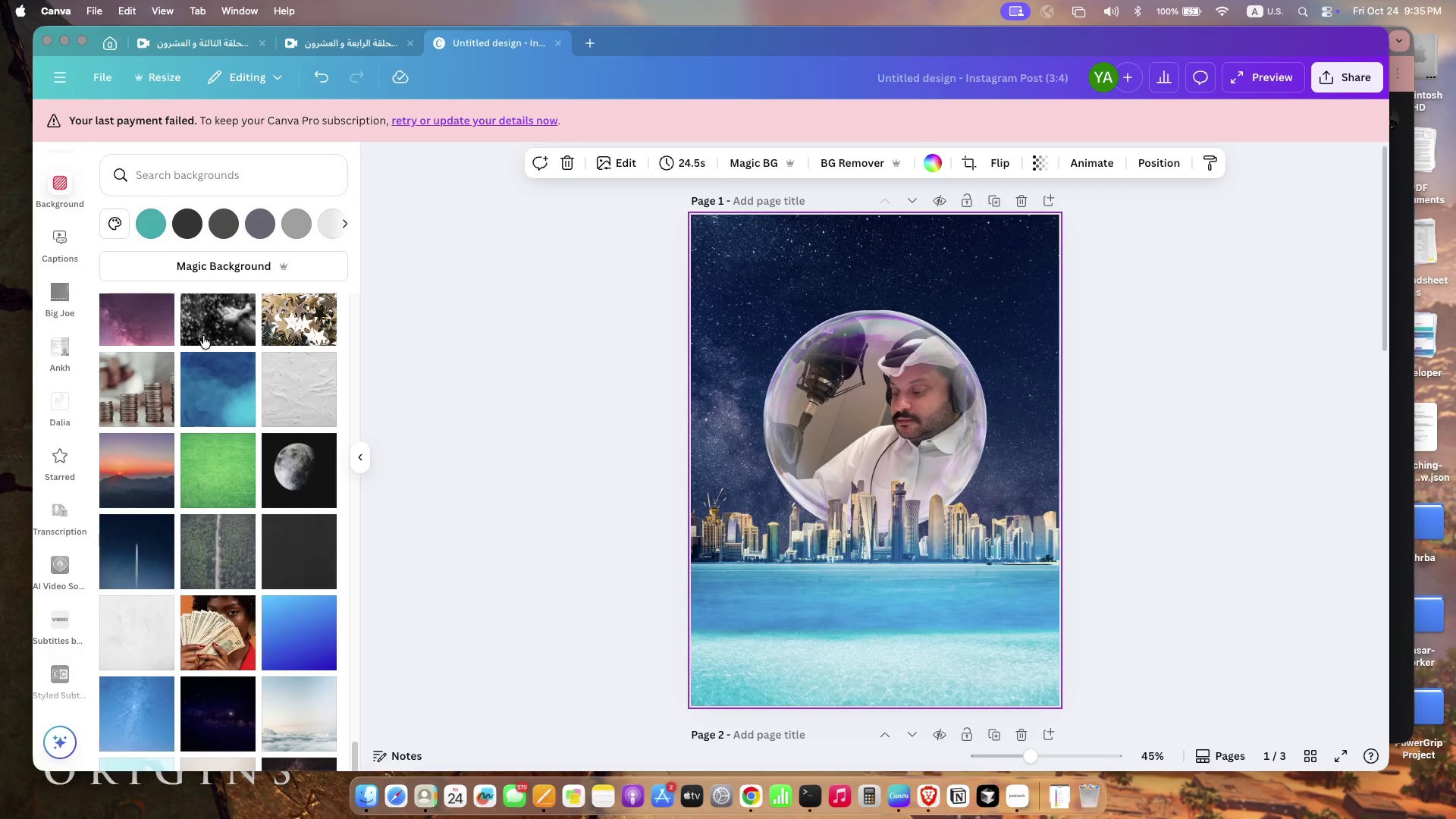 
left_click([215, 388])
 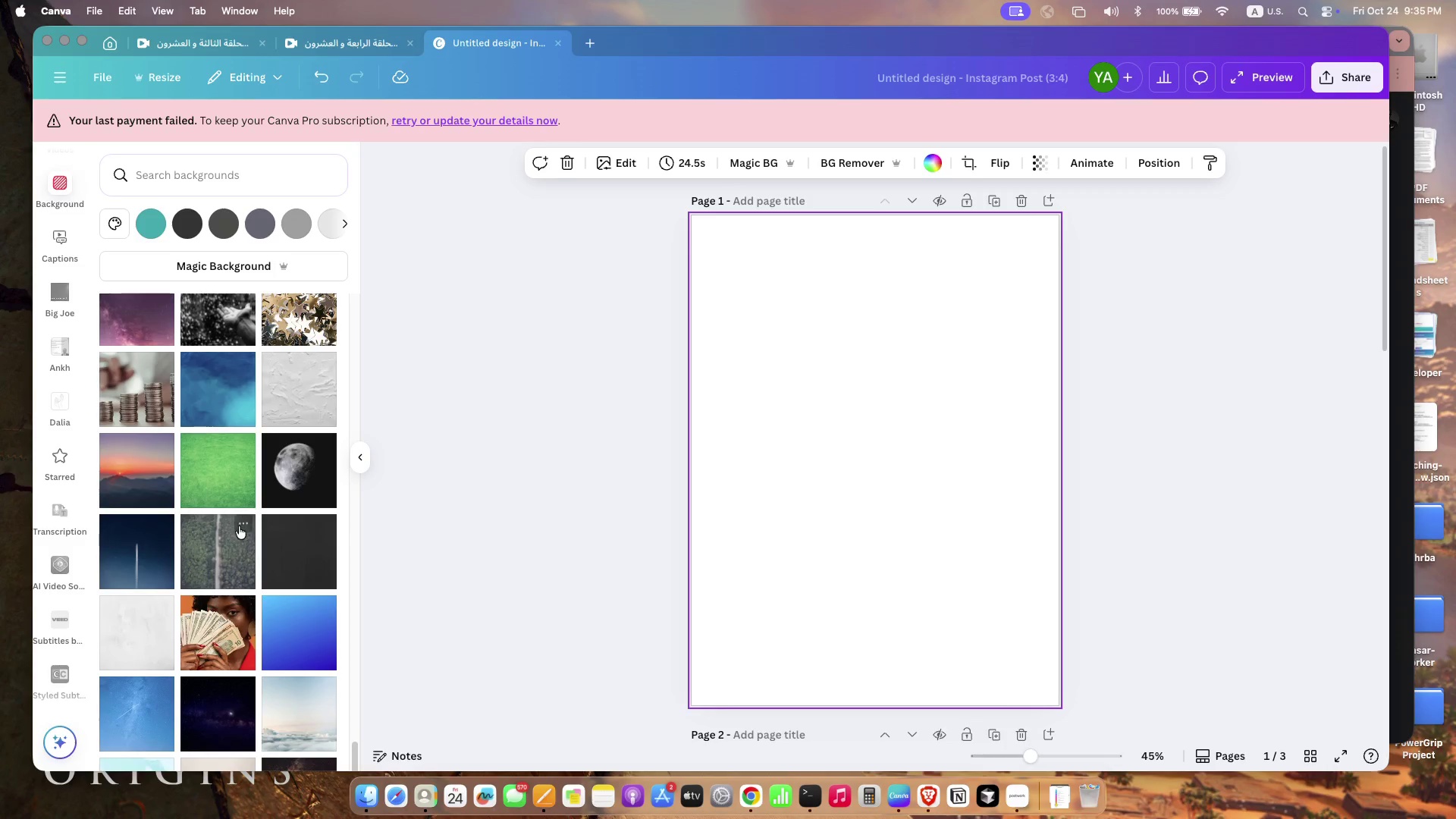 
scroll: coordinate [224, 594], scroll_direction: down, amount: 111.0
 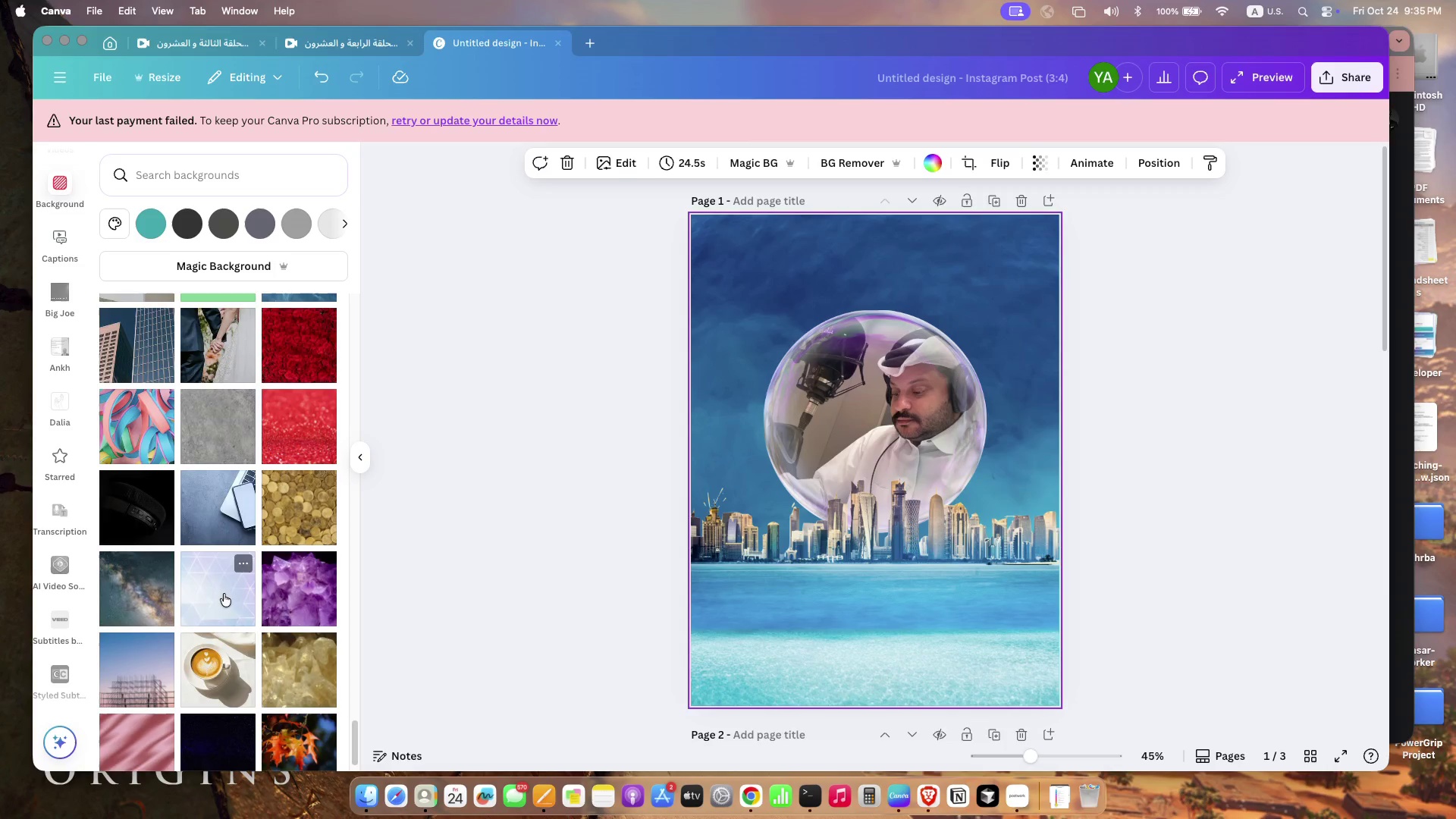 
scroll: coordinate [224, 594], scroll_direction: up, amount: 1.0
 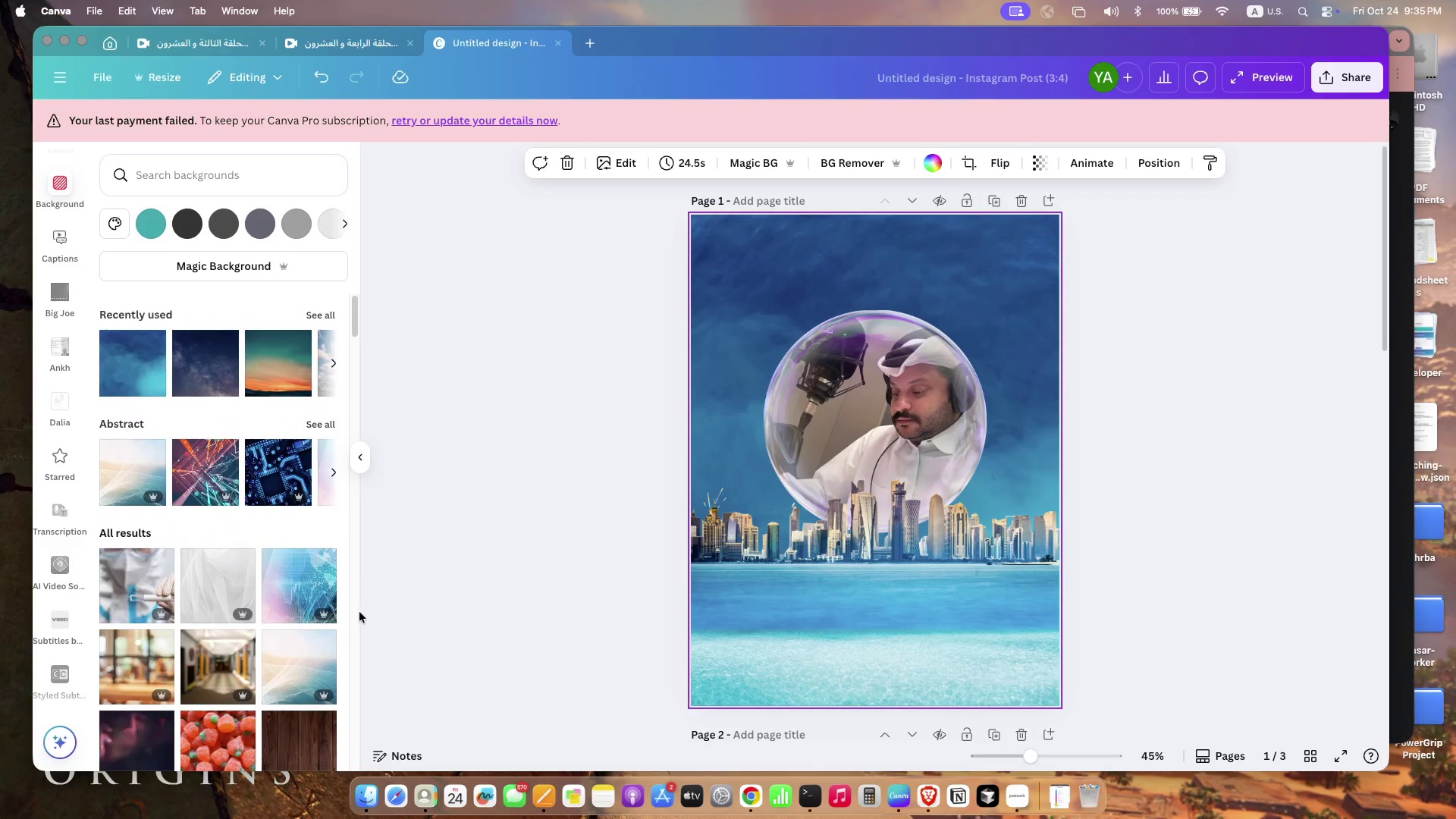 
left_click([222, 590])
 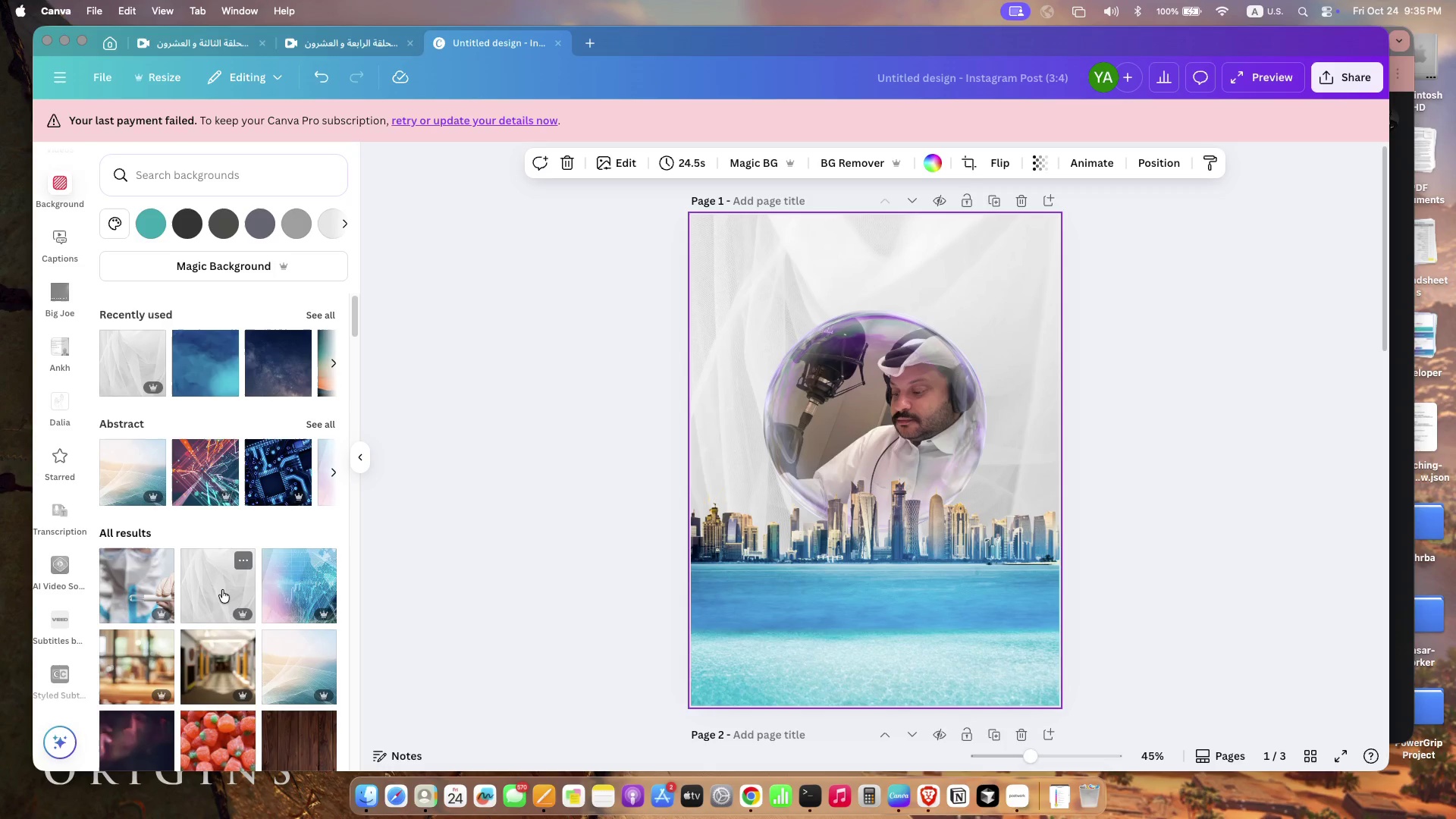 
left_click([288, 667])
 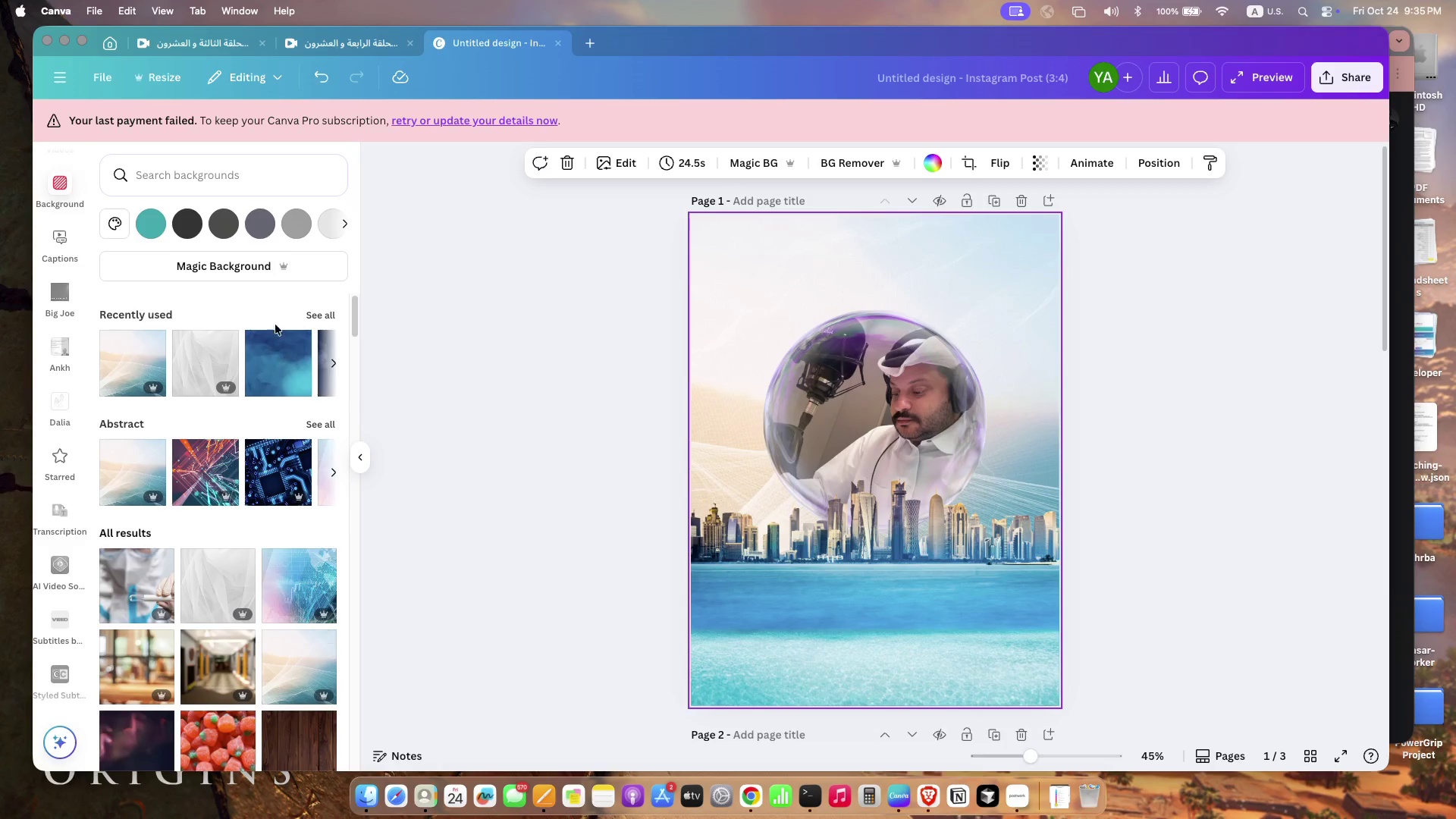 
left_click([280, 359])
 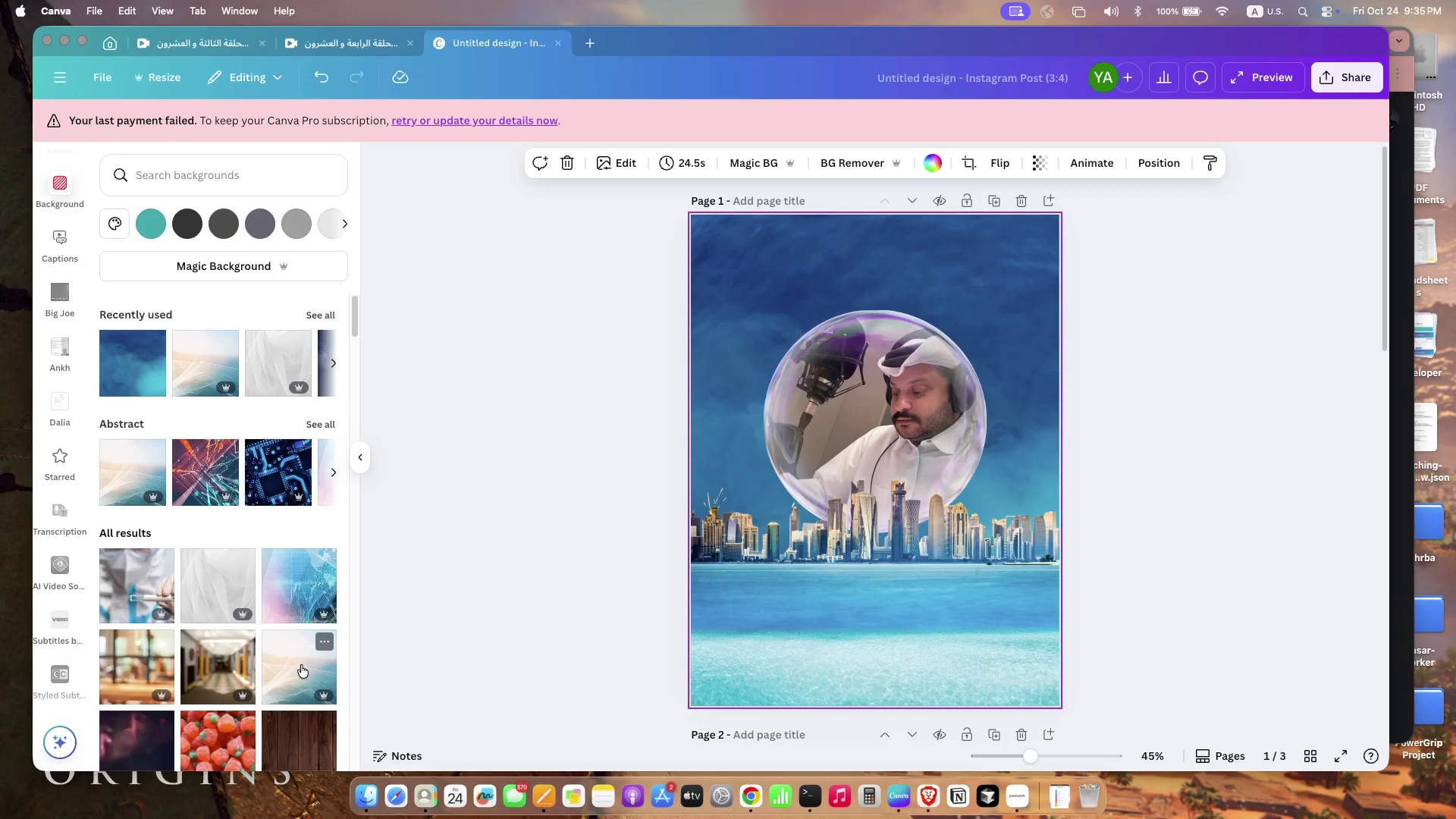 
left_click([301, 665])
 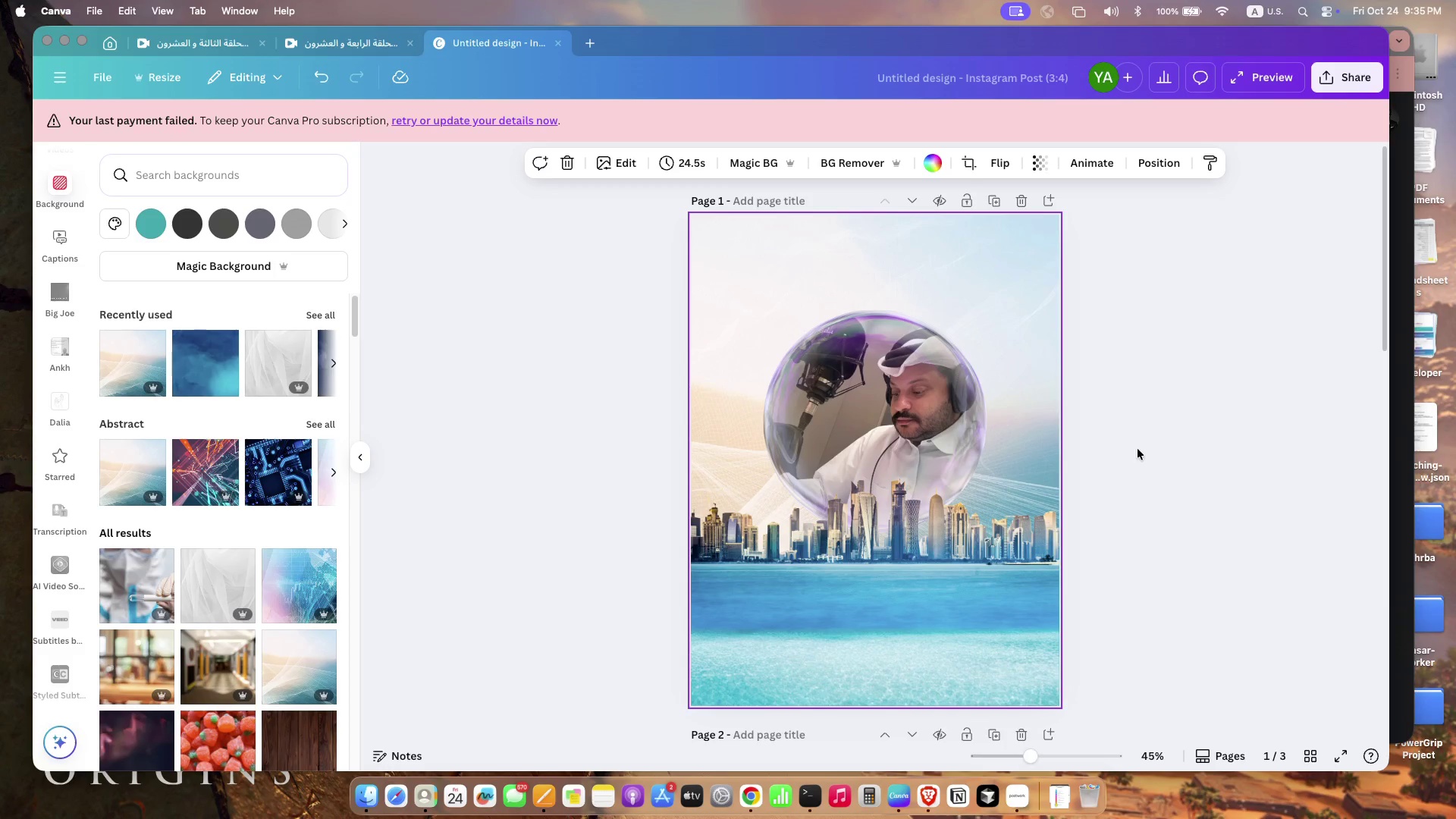 
wait(6.53)
 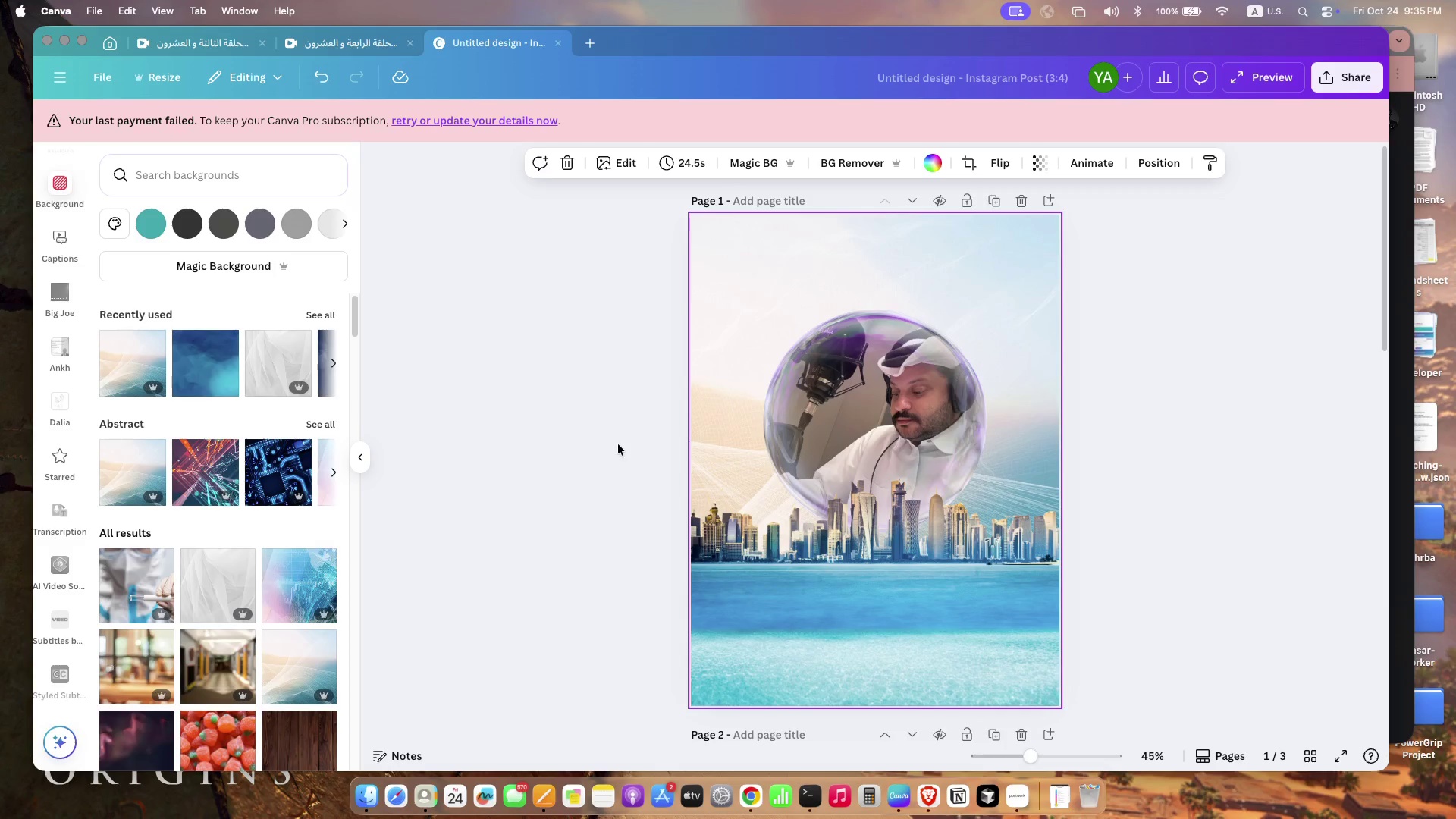 
left_click([1075, 587])
 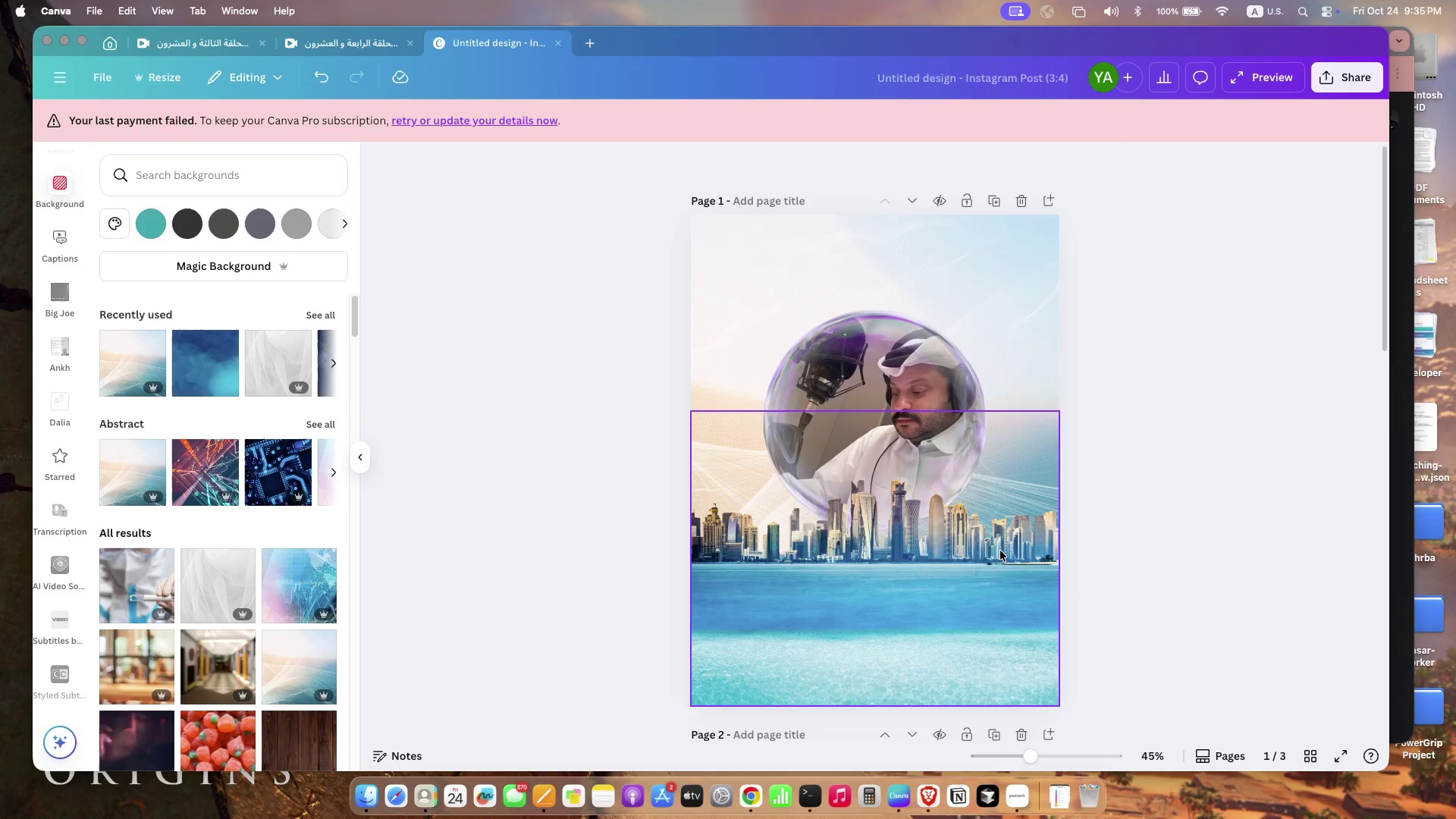 
left_click([1000, 551])
 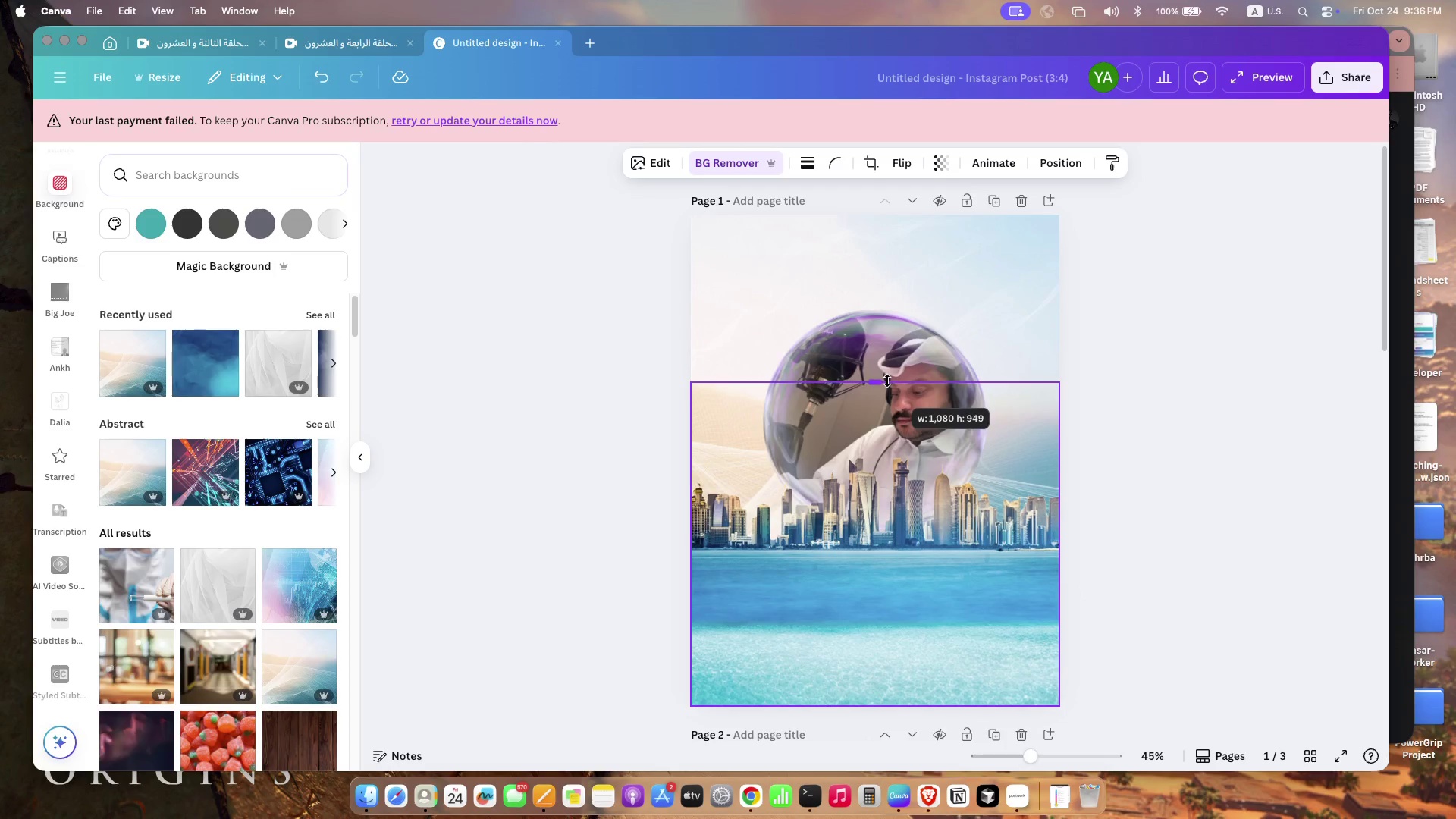 
wait(5.86)
 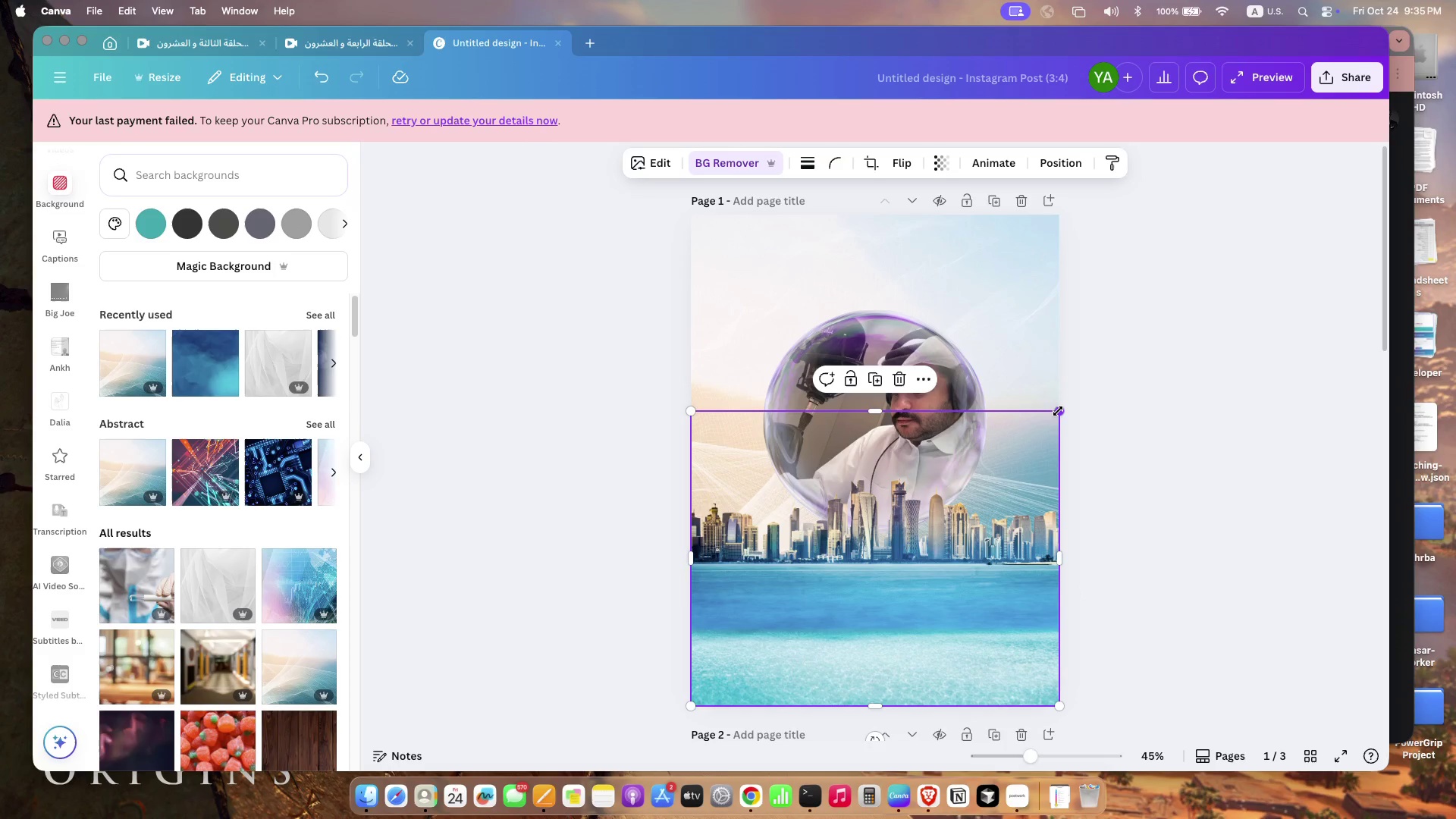 
mouse_move([883, 383])
 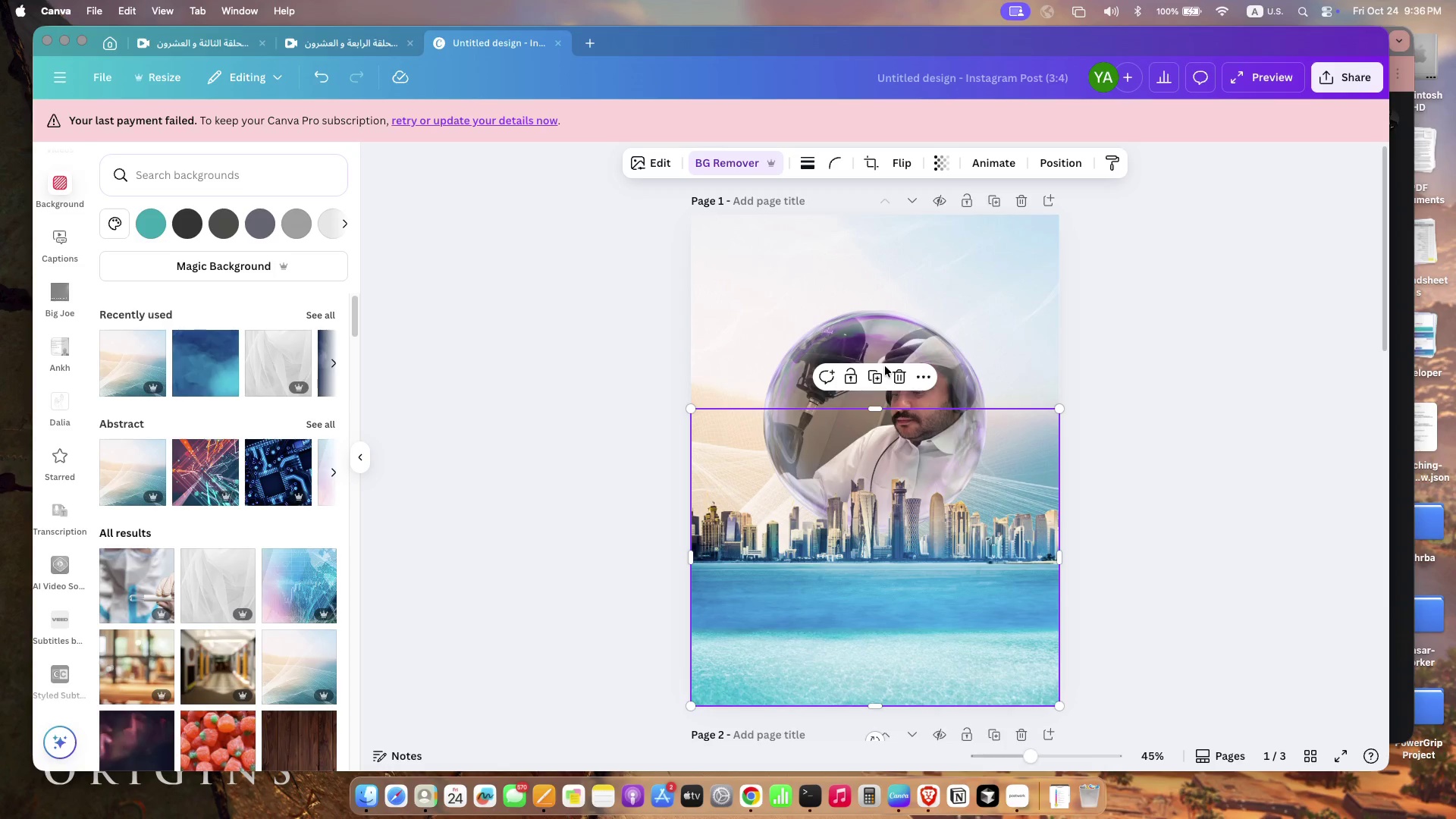 
left_click([885, 366])
 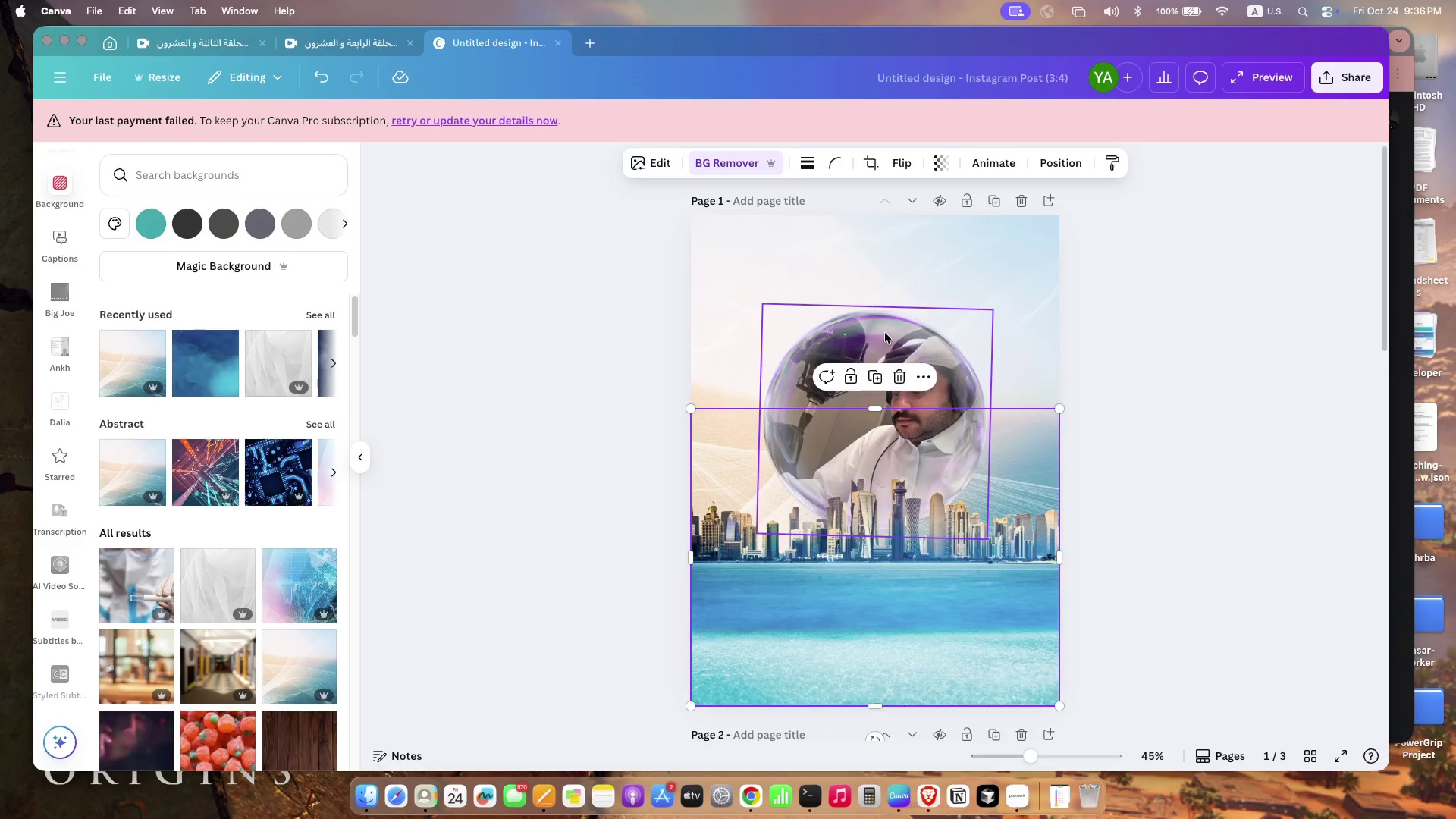 
left_click([885, 333])
 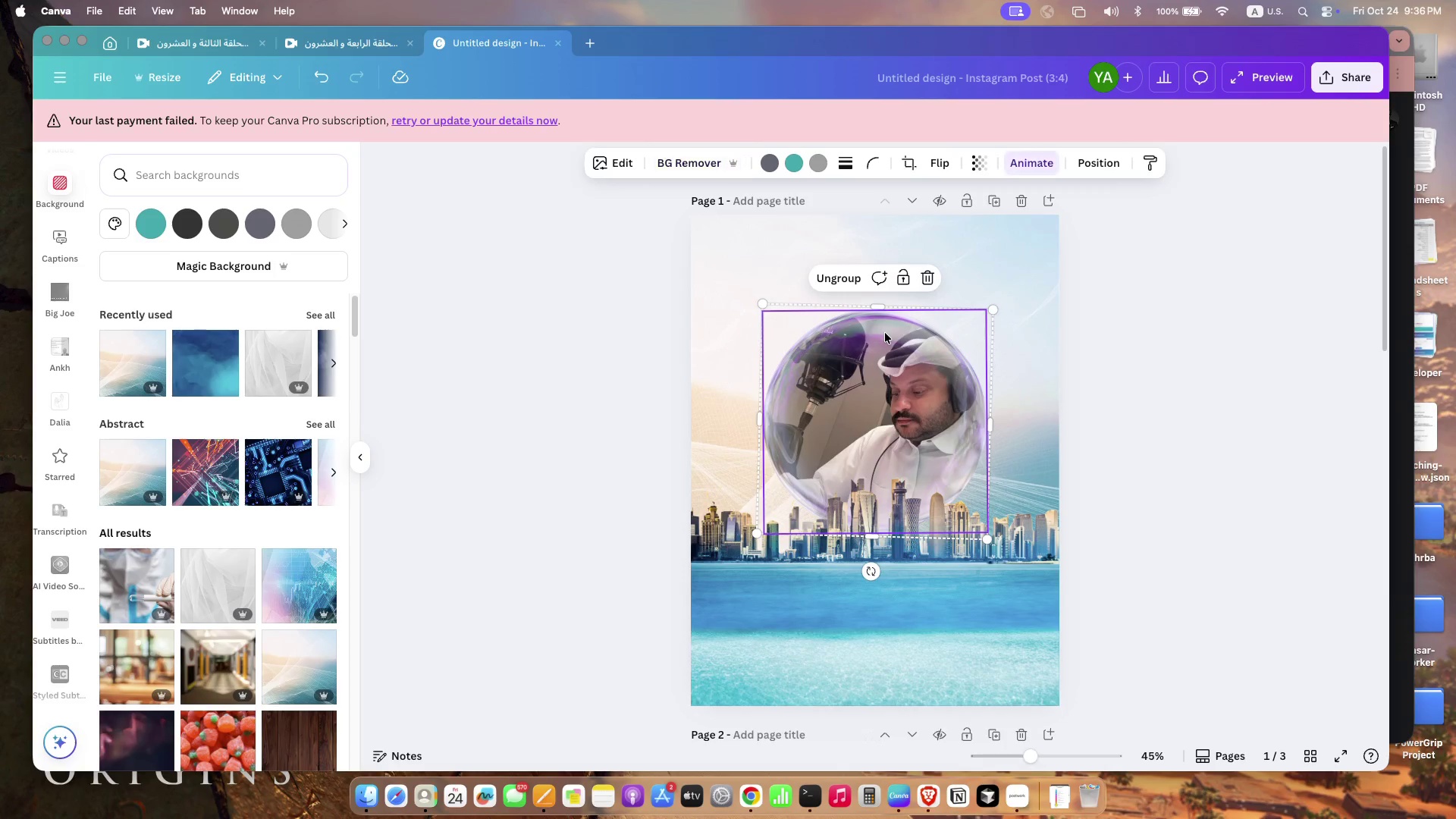 
left_click_drag(start_coordinate=[902, 344], to_coordinate=[901, 350])
 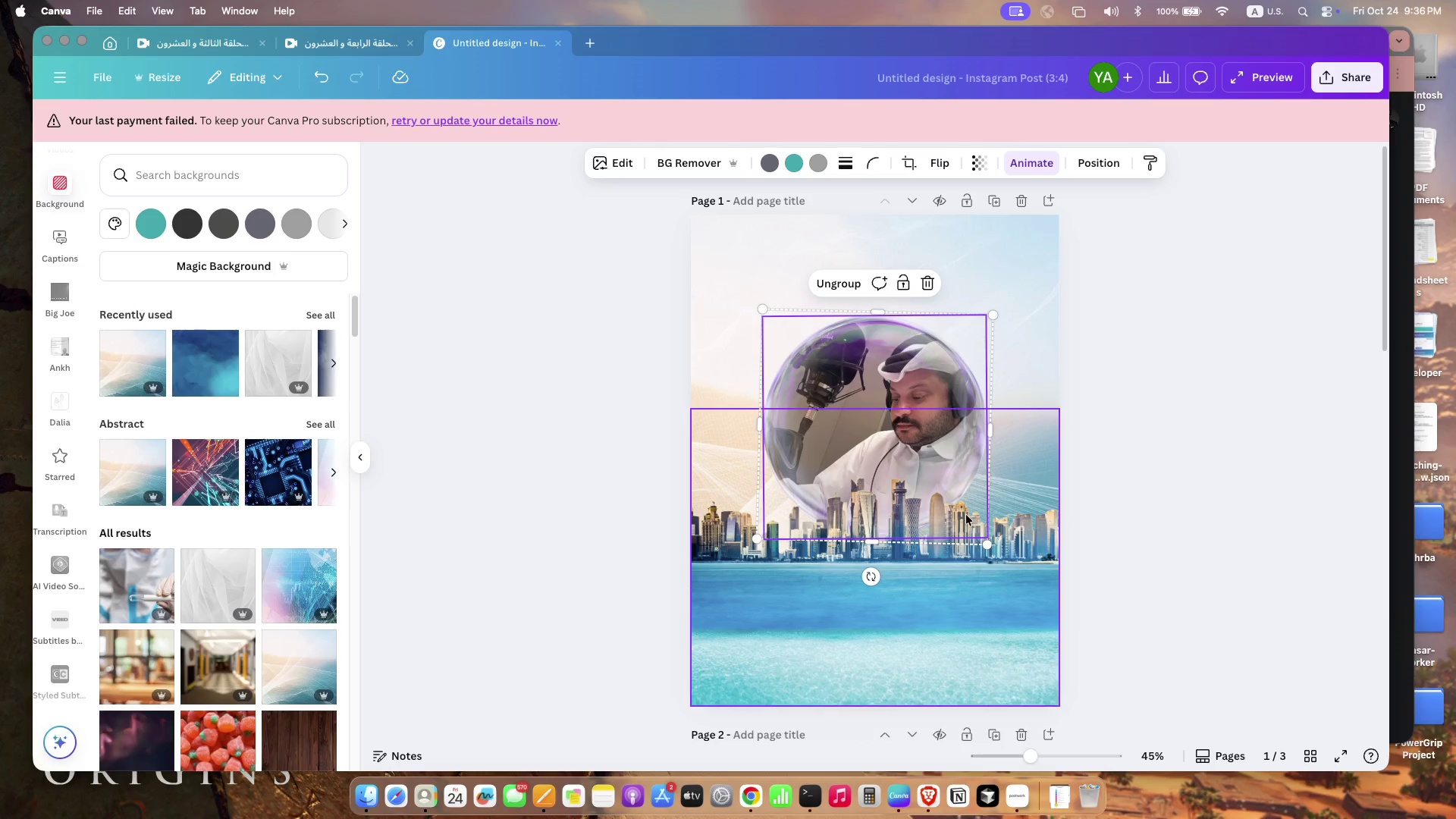 
left_click([1161, 499])
 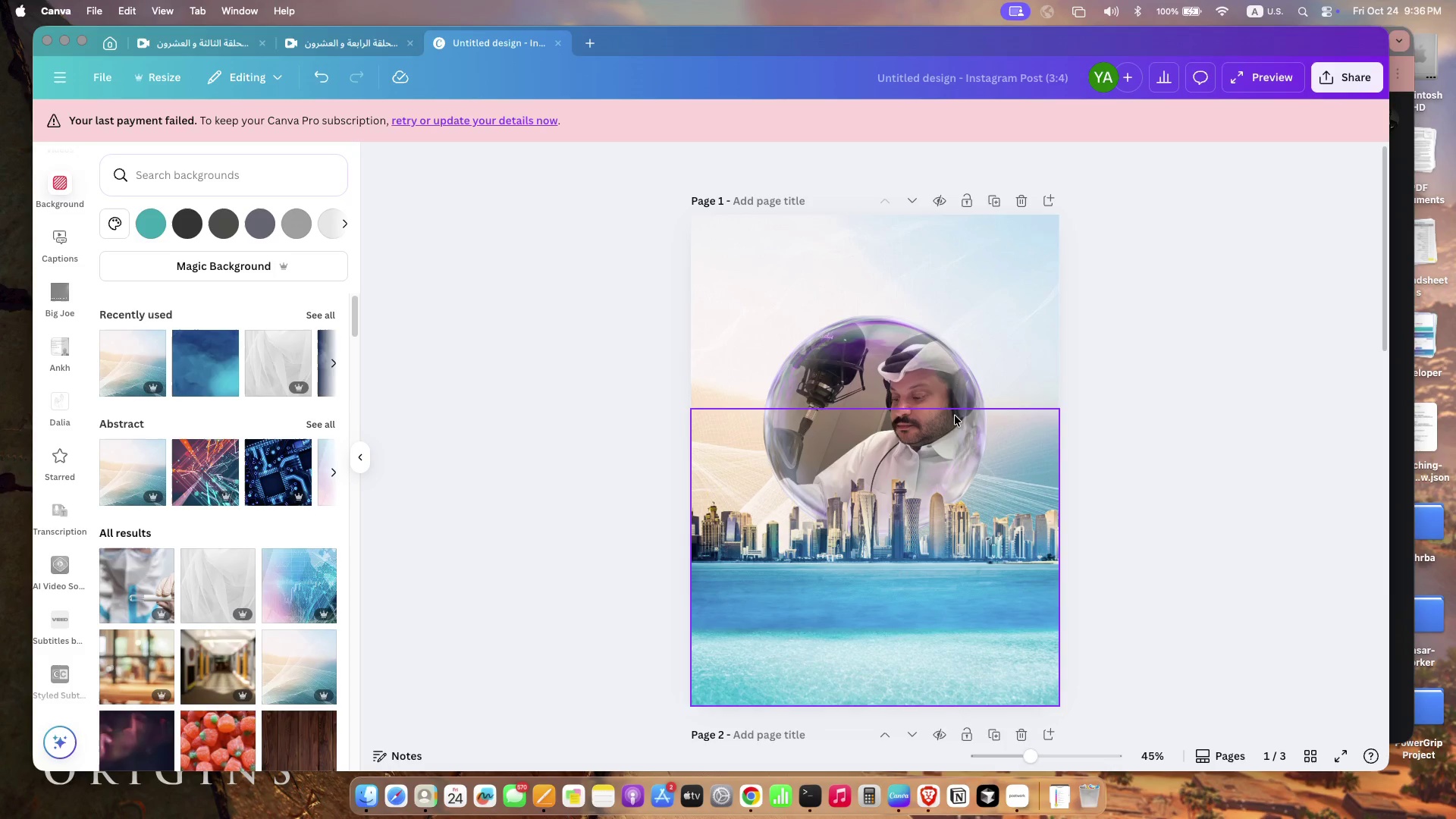 
left_click([901, 367])
 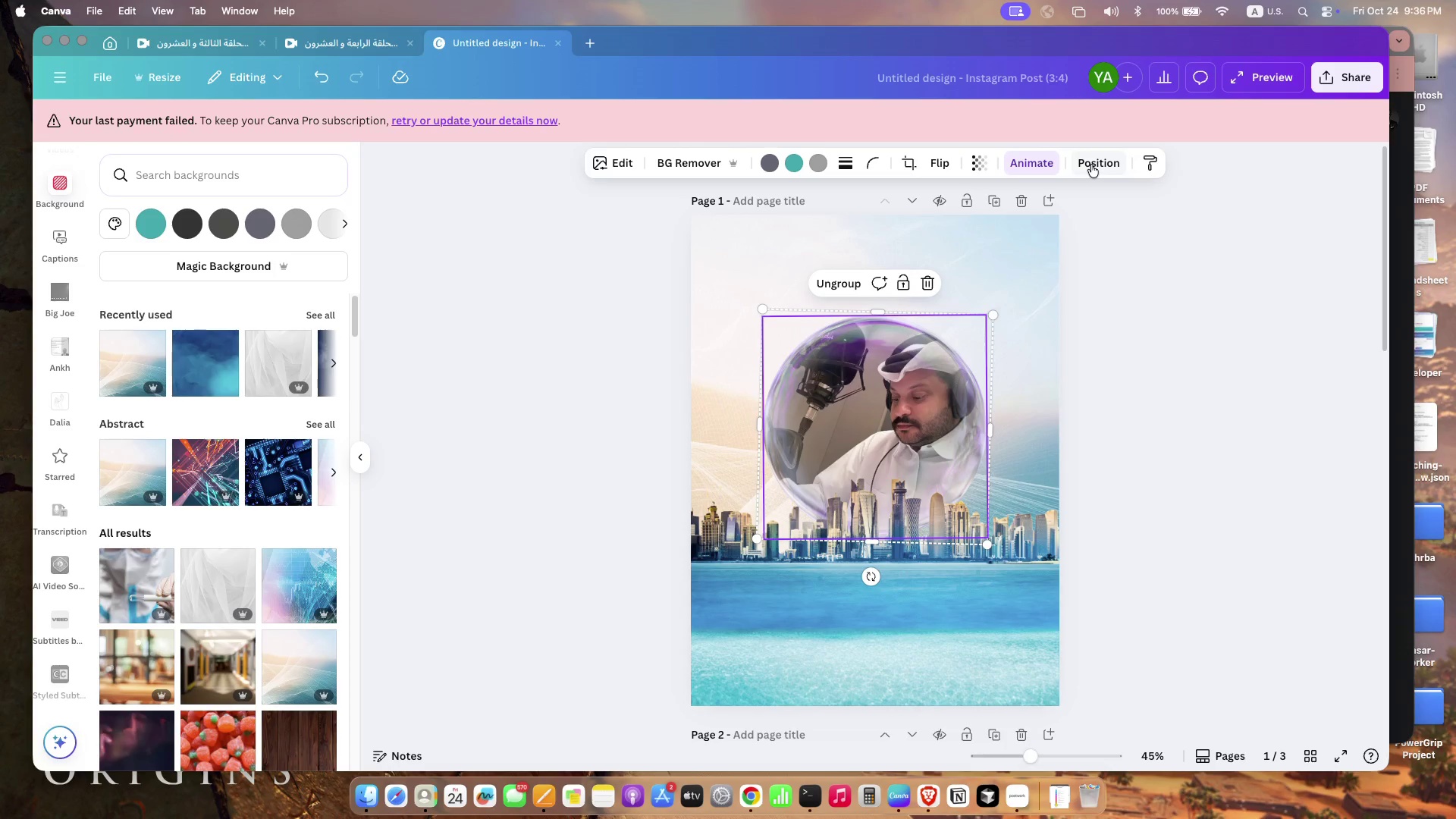 
left_click([1045, 168])
 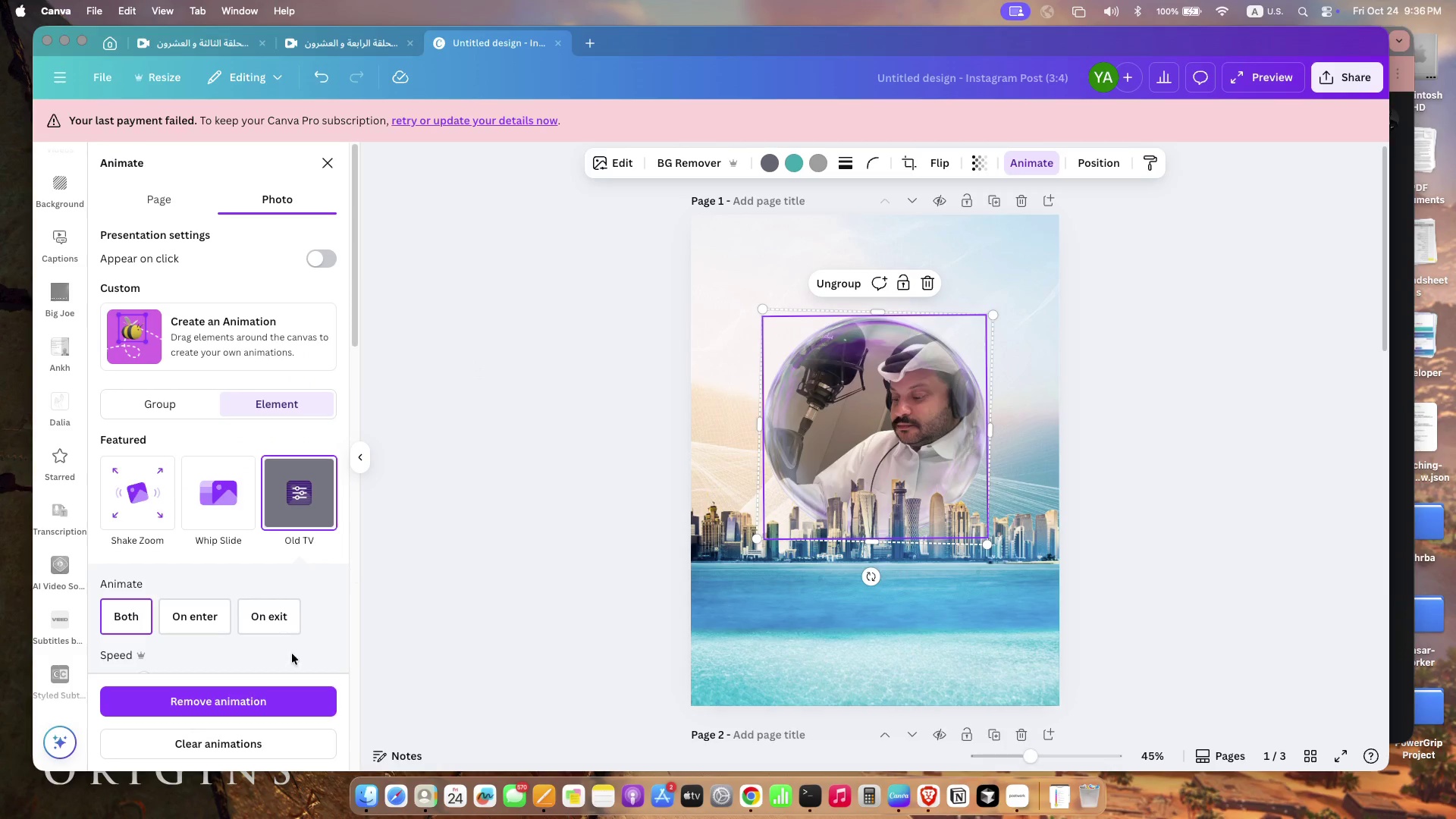 
left_click([272, 689])
 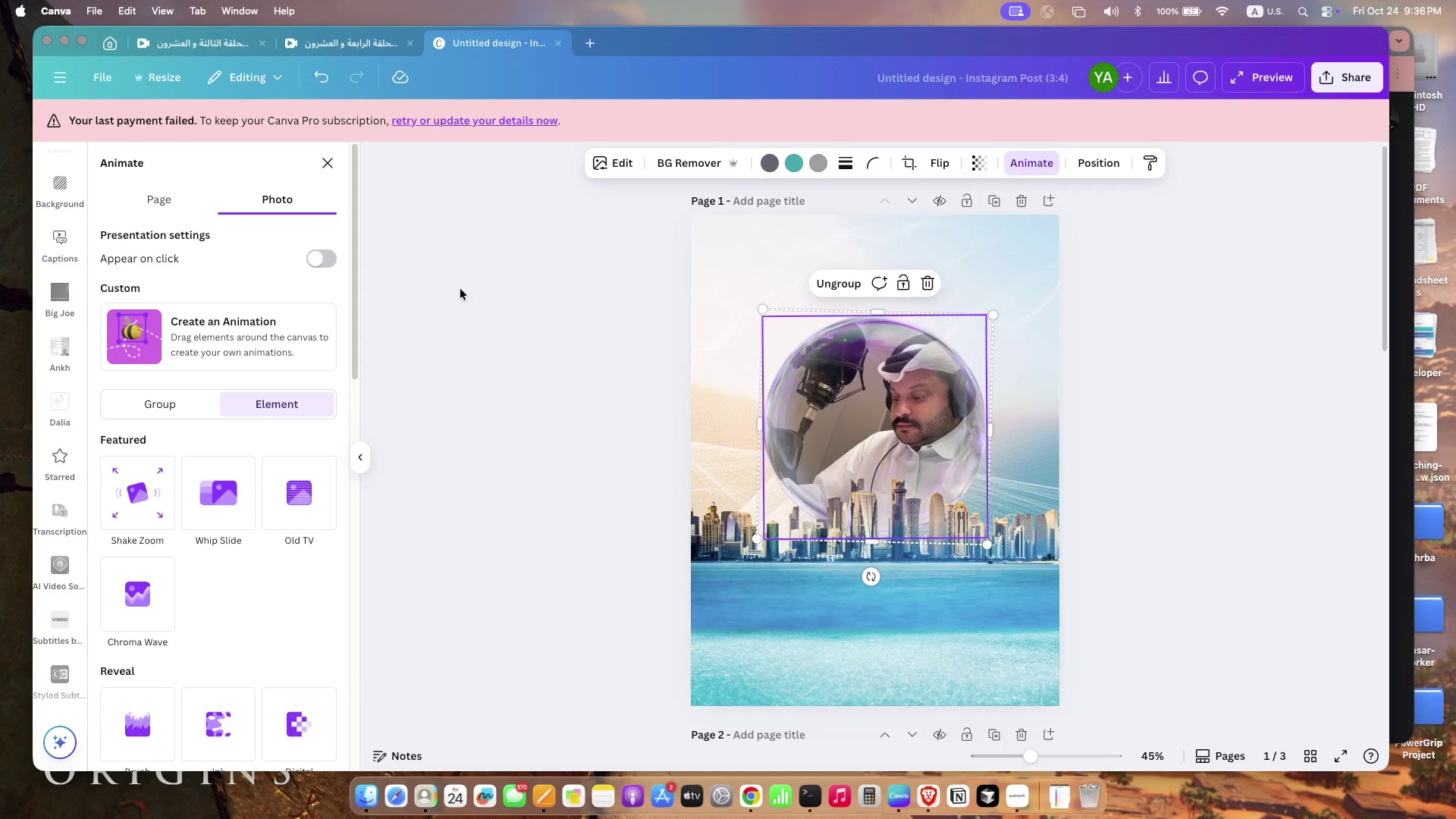 
left_click([175, 204])
 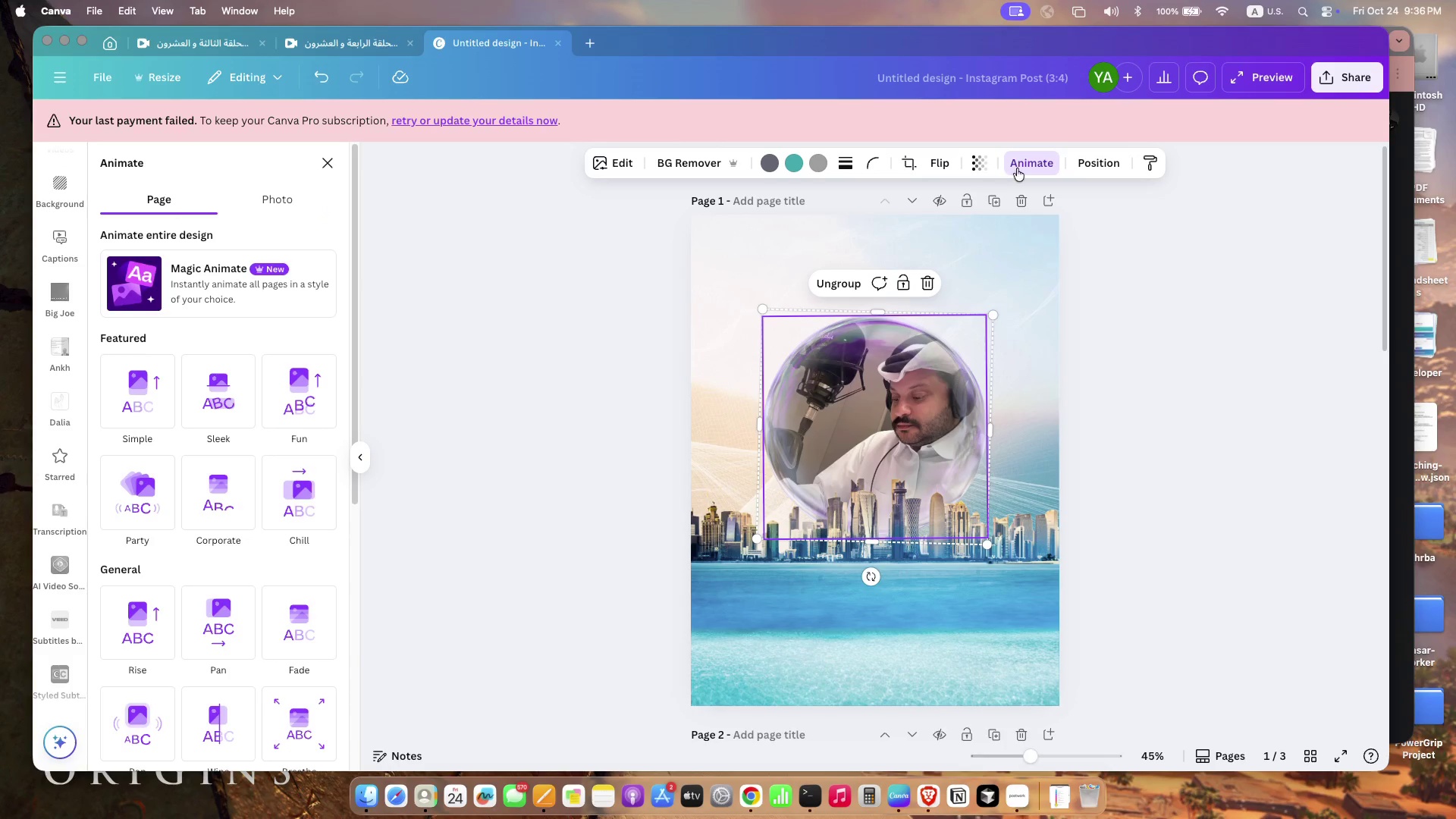 
scroll: coordinate [278, 668], scroll_direction: down, amount: 197.0
 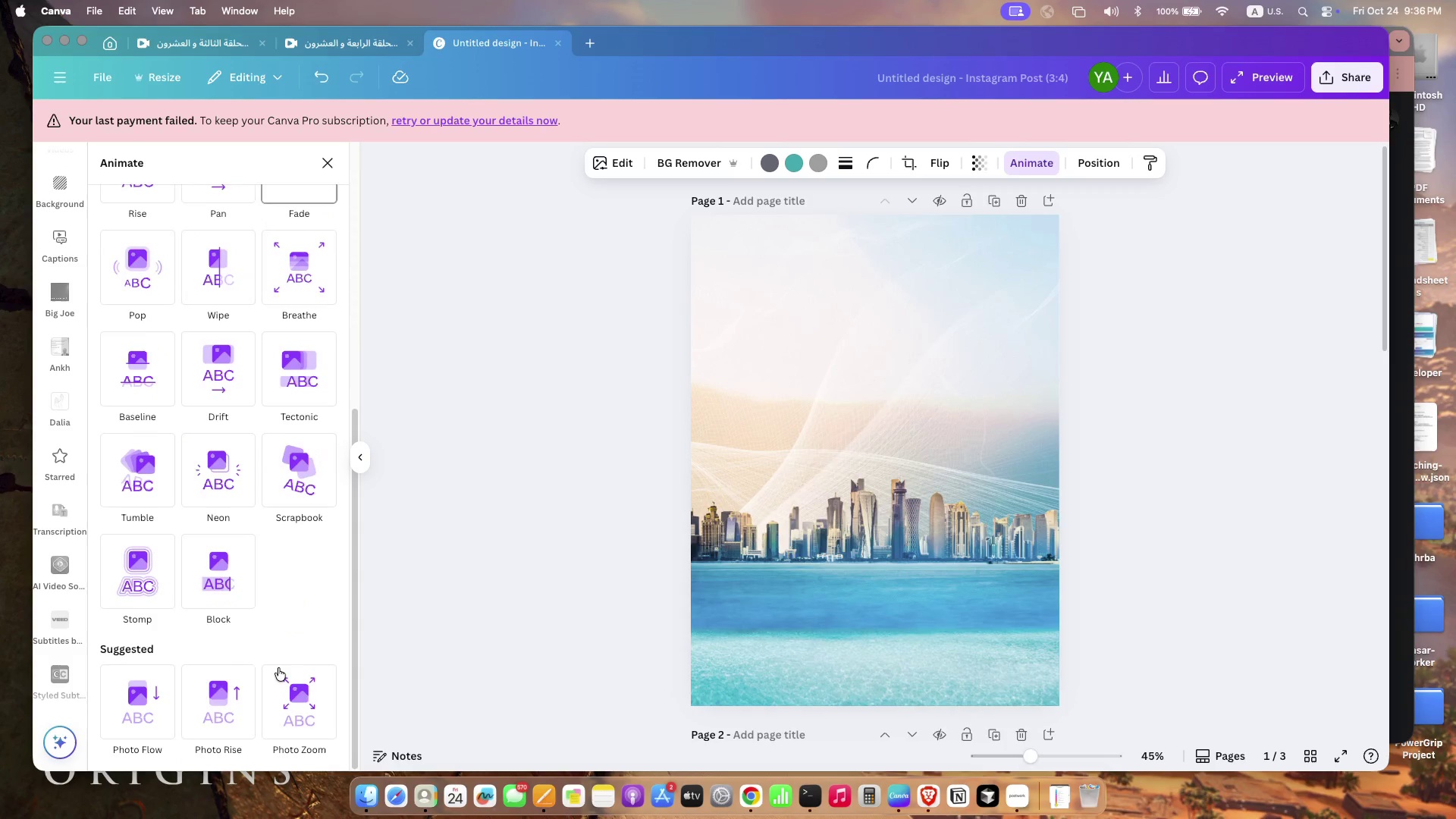 
scroll: coordinate [271, 623], scroll_direction: up, amount: 283.0
 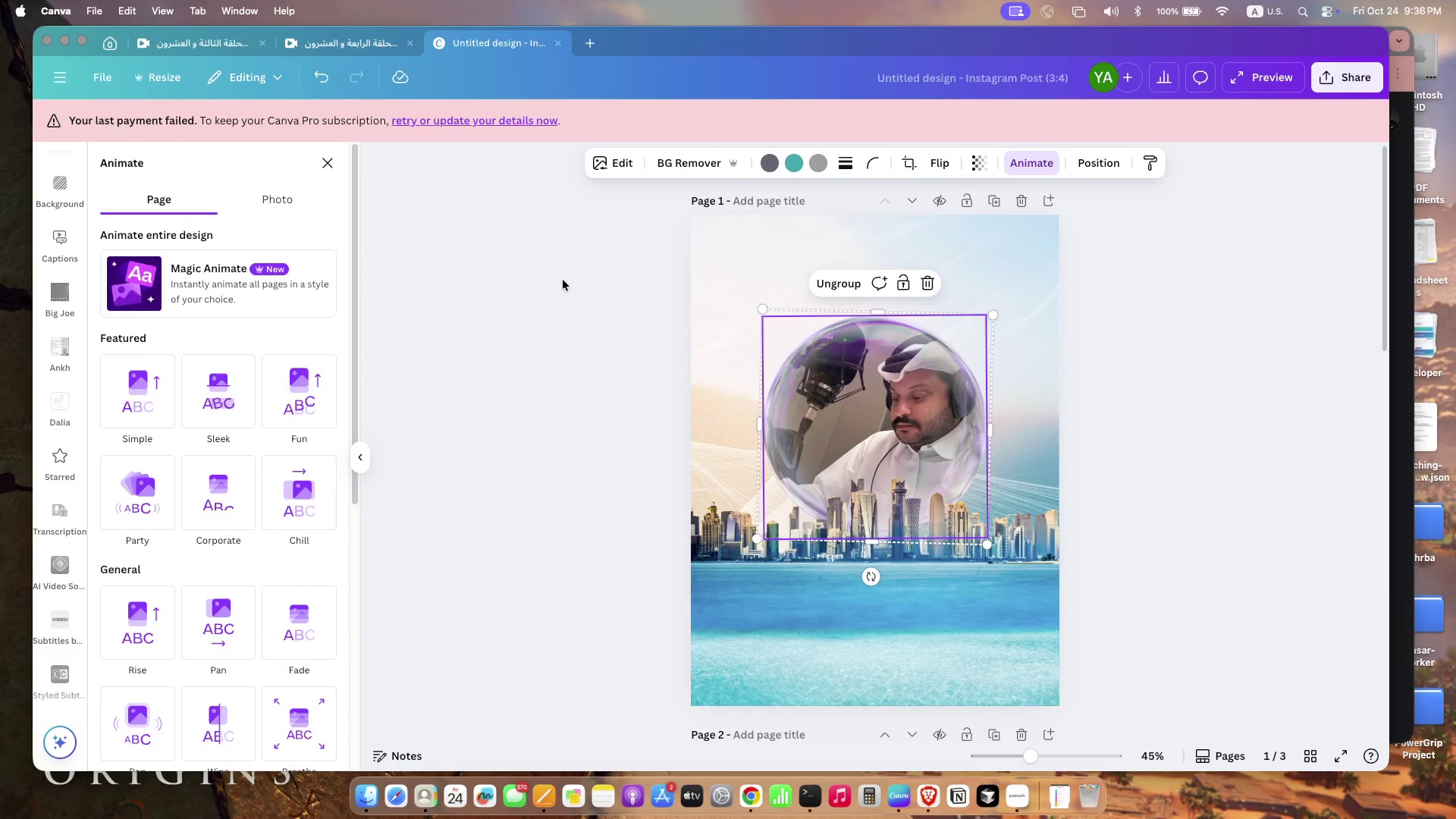 
left_click([563, 280])
 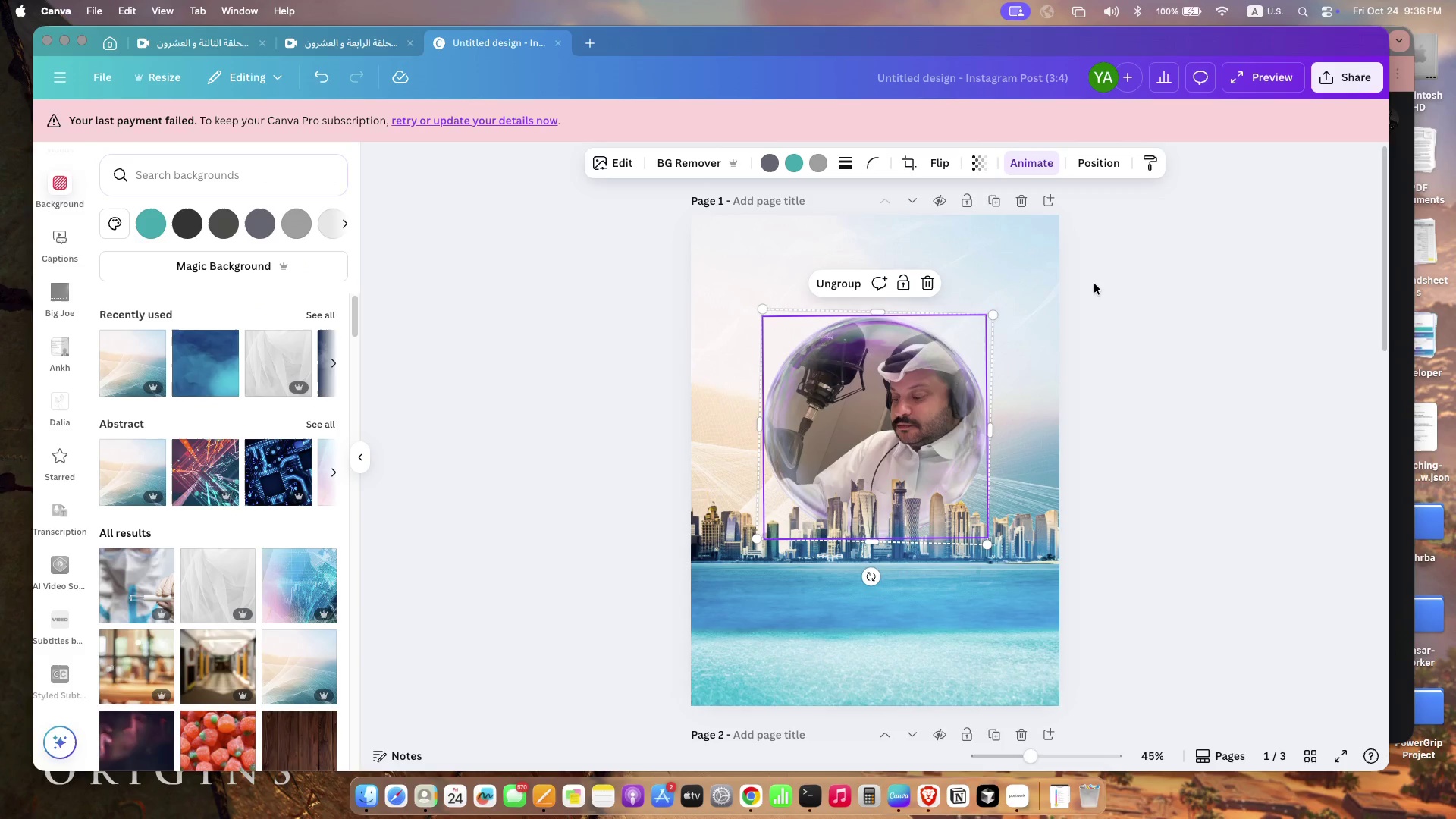 
left_click([1097, 285])
 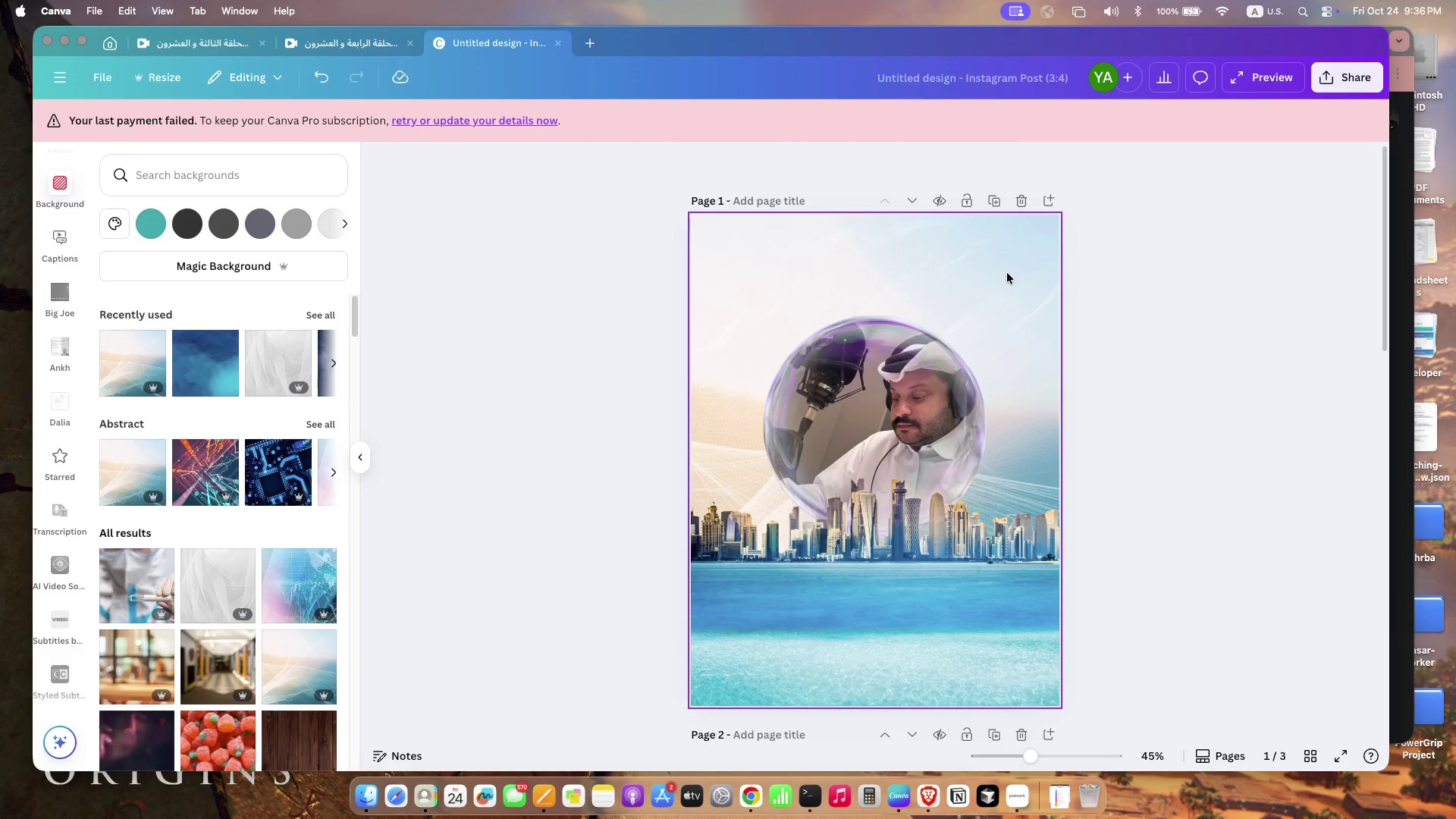 
left_click([1007, 273])
 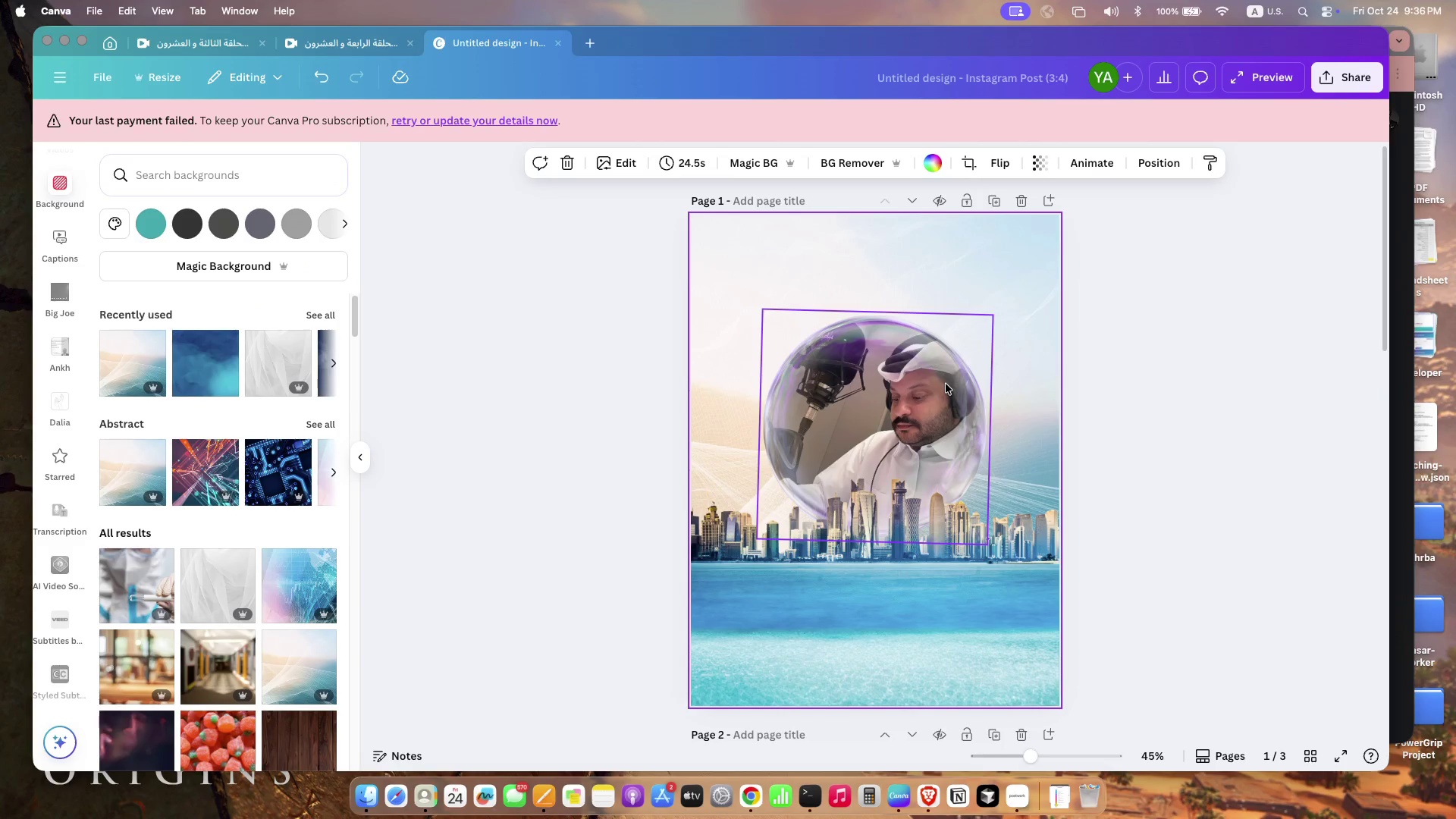 
left_click([934, 394])
 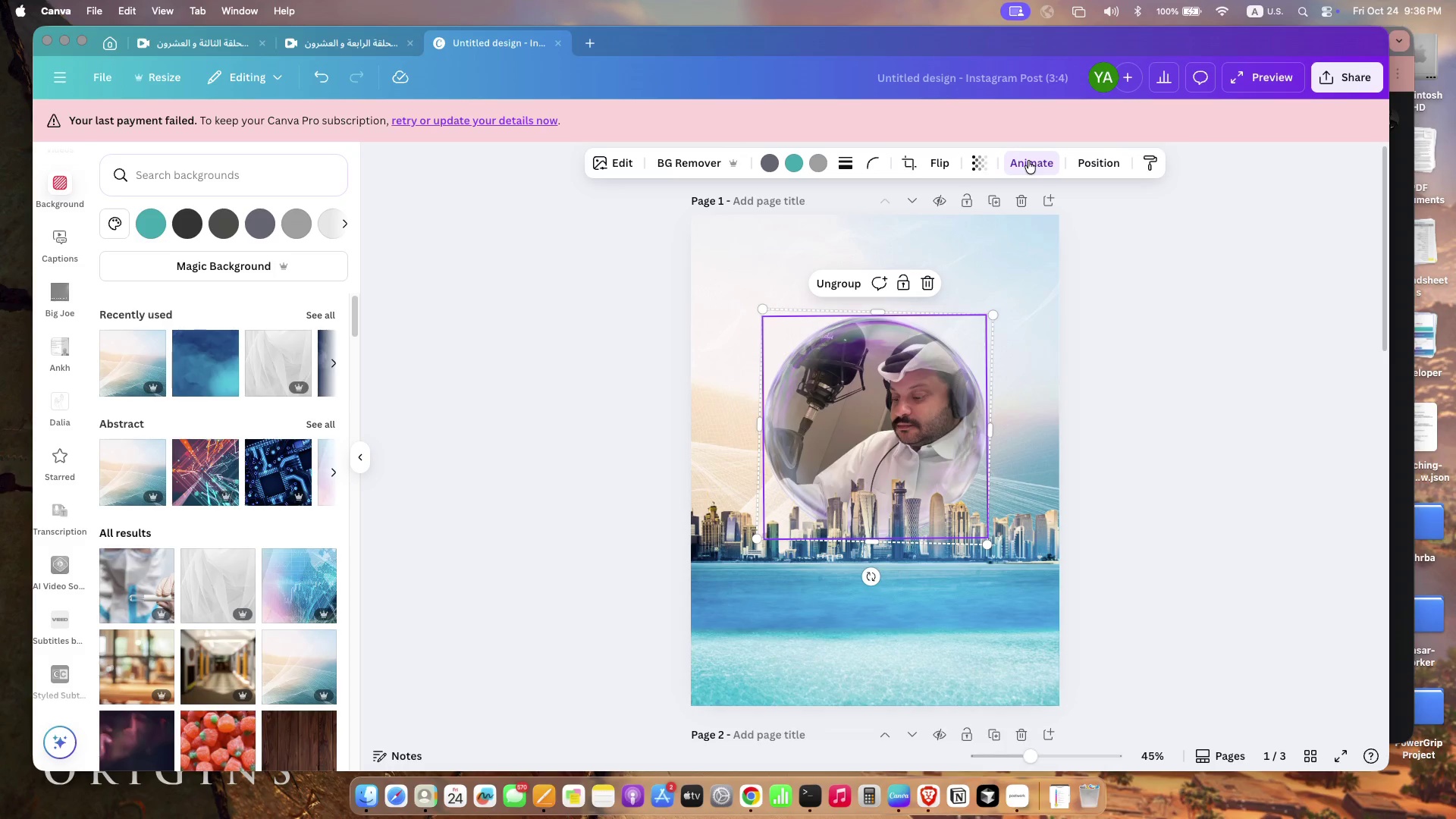 
left_click([1028, 161])
 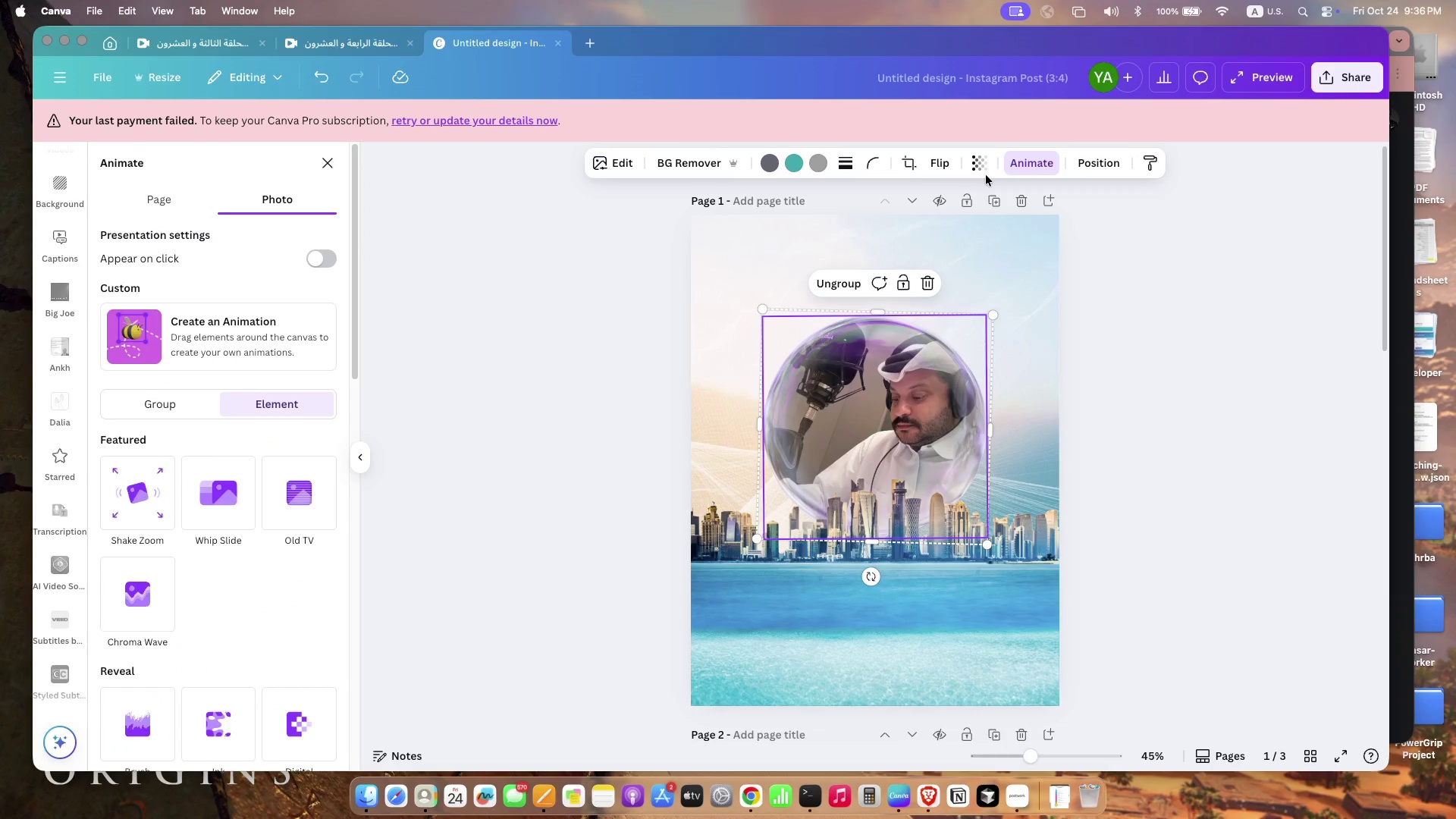 
scroll: coordinate [243, 256], scroll_direction: down, amount: 257.0
 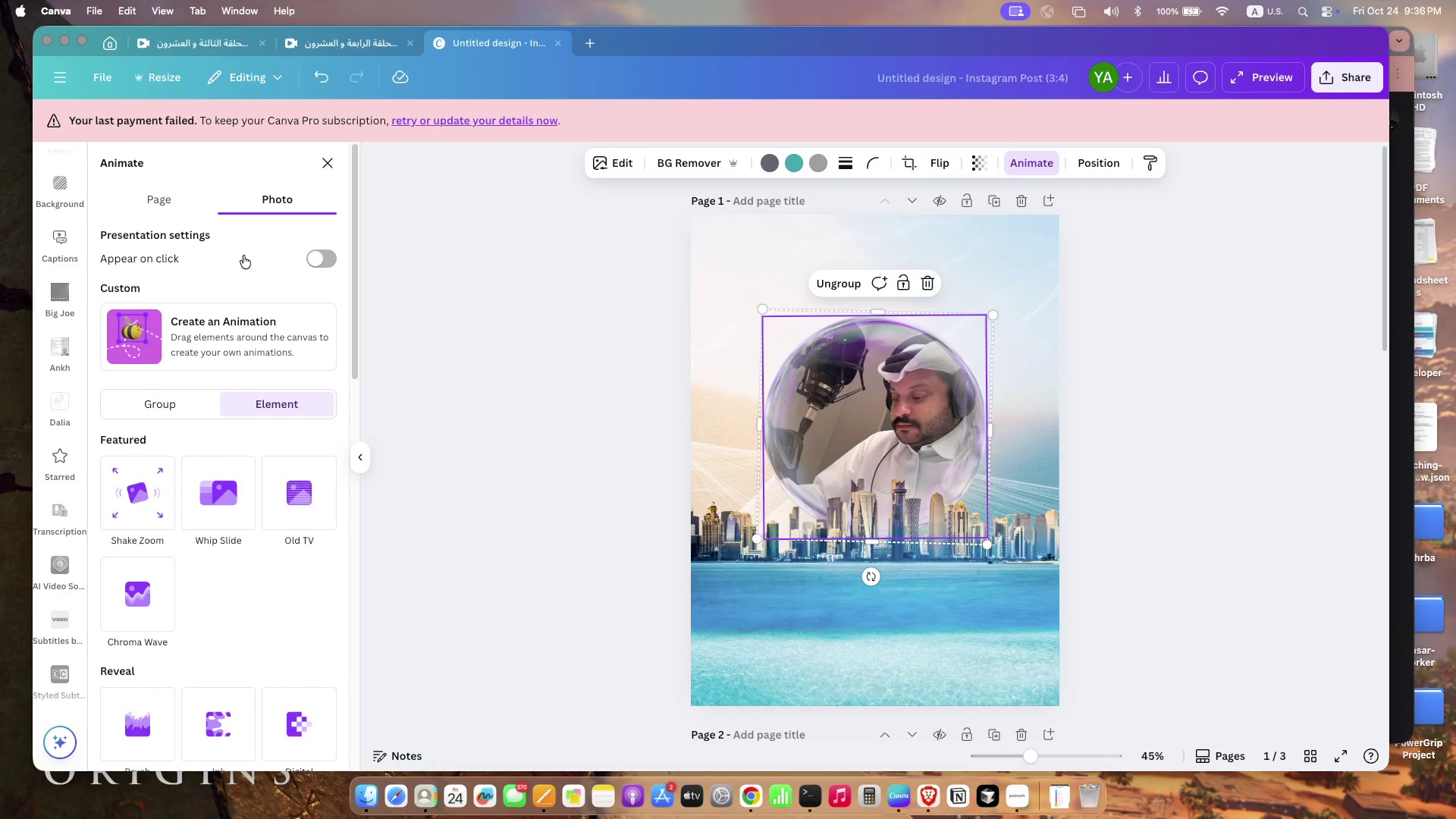 
scroll: coordinate [272, 264], scroll_direction: up, amount: 177.0
 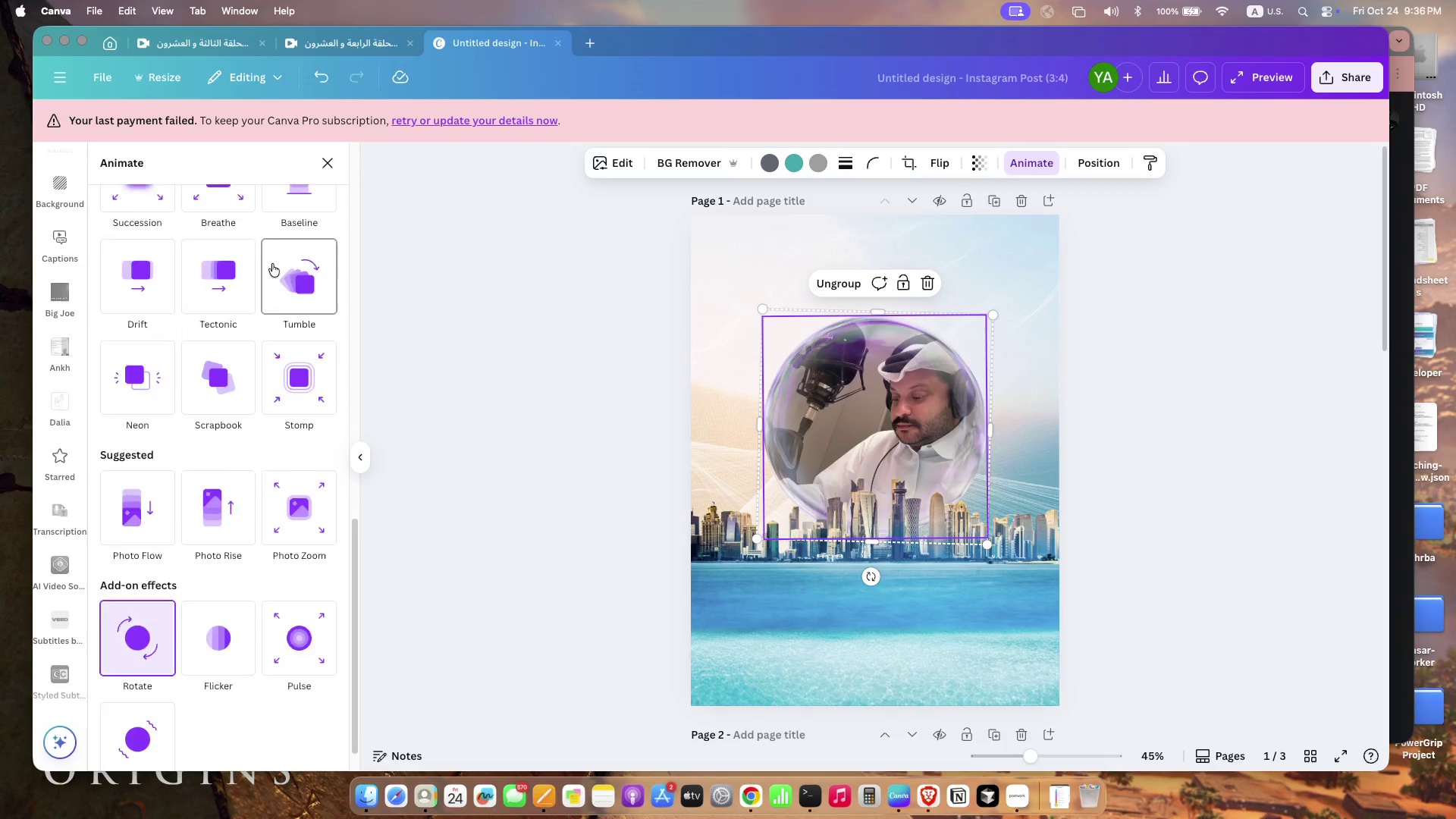 
left_click([192, 410])
 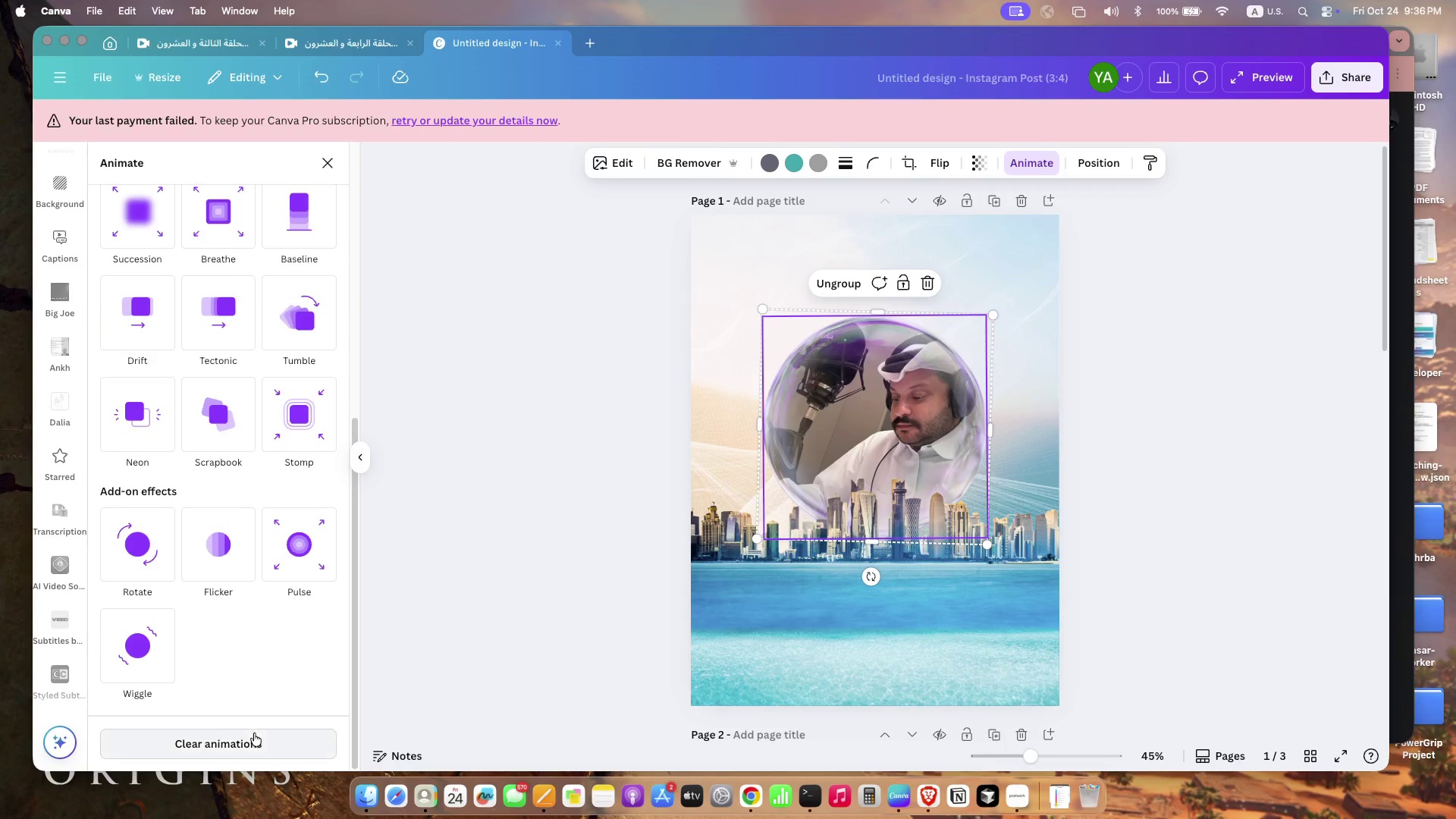 
scroll: coordinate [192, 410], scroll_direction: down, amount: 242.0
 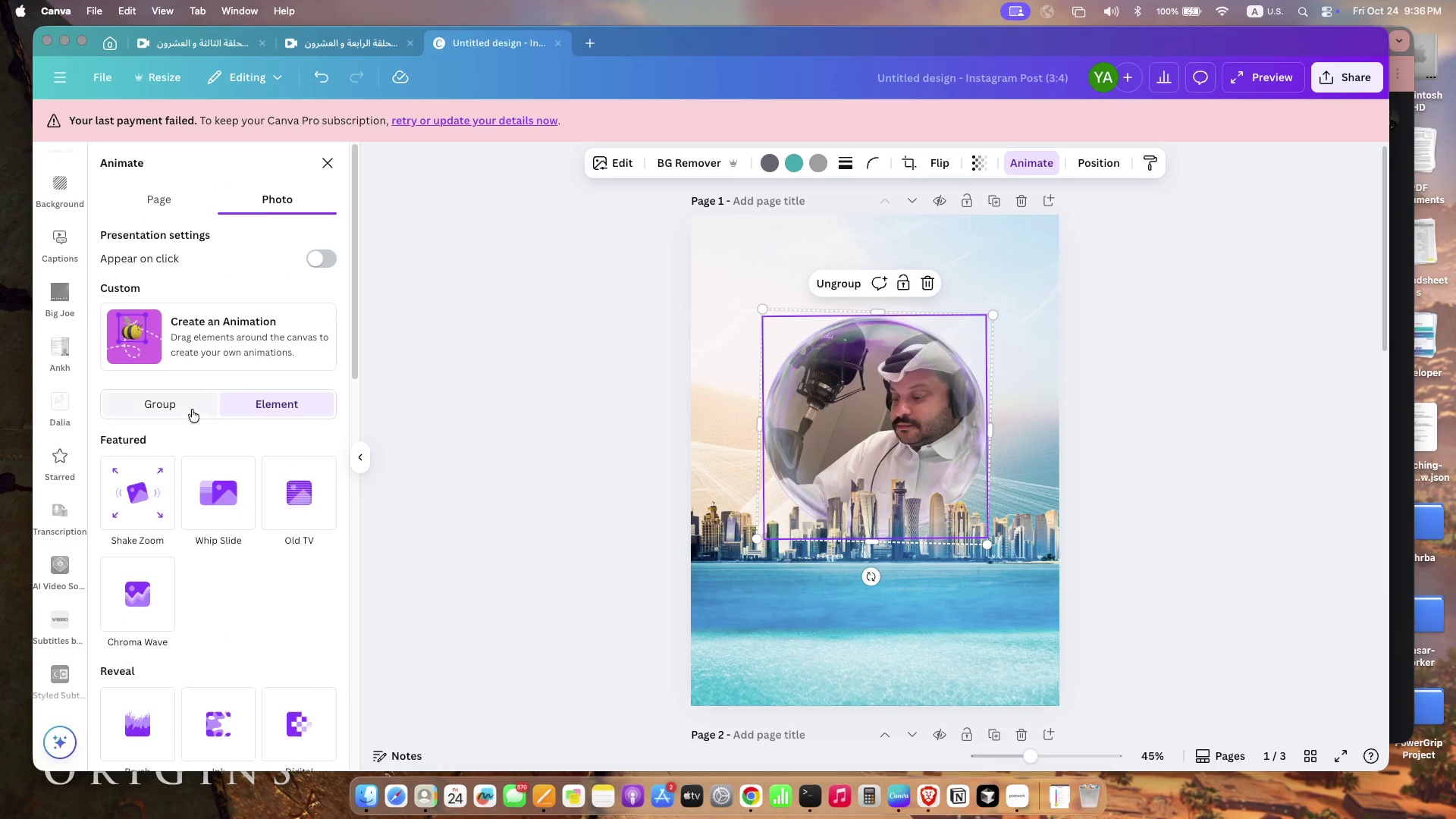 
left_click([252, 742])
 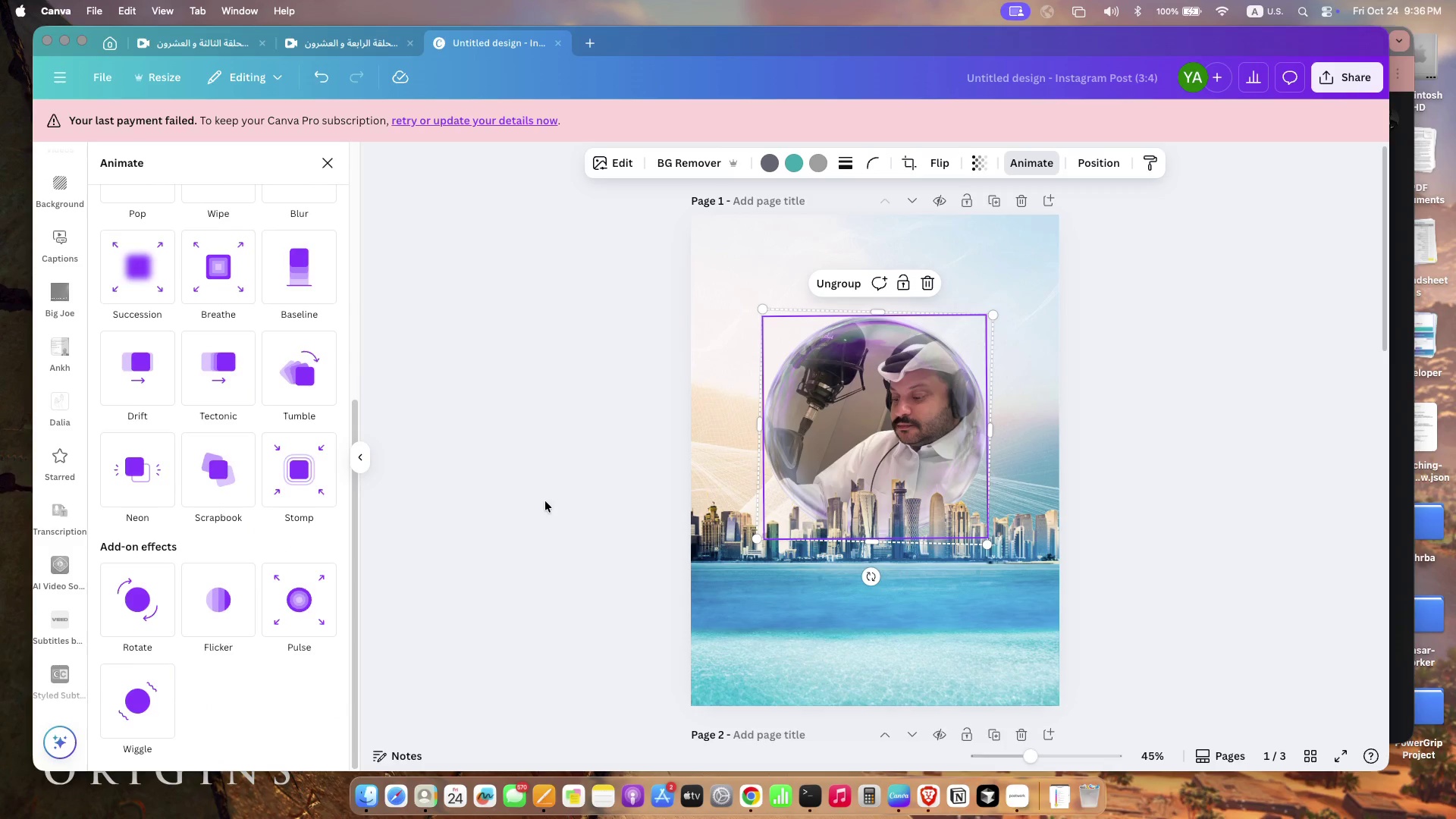 
left_click([545, 501])
 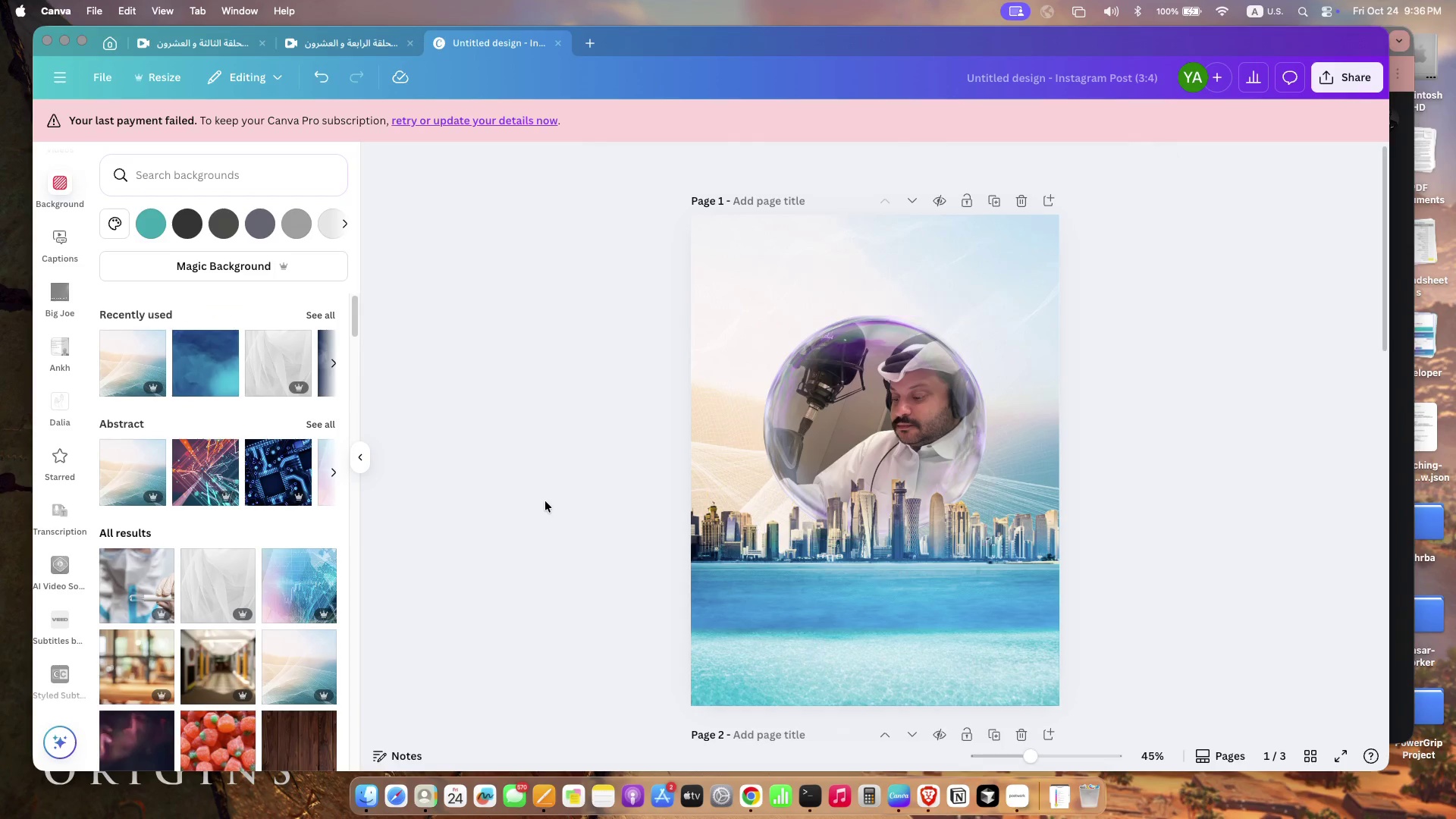 
double_click([545, 501])
 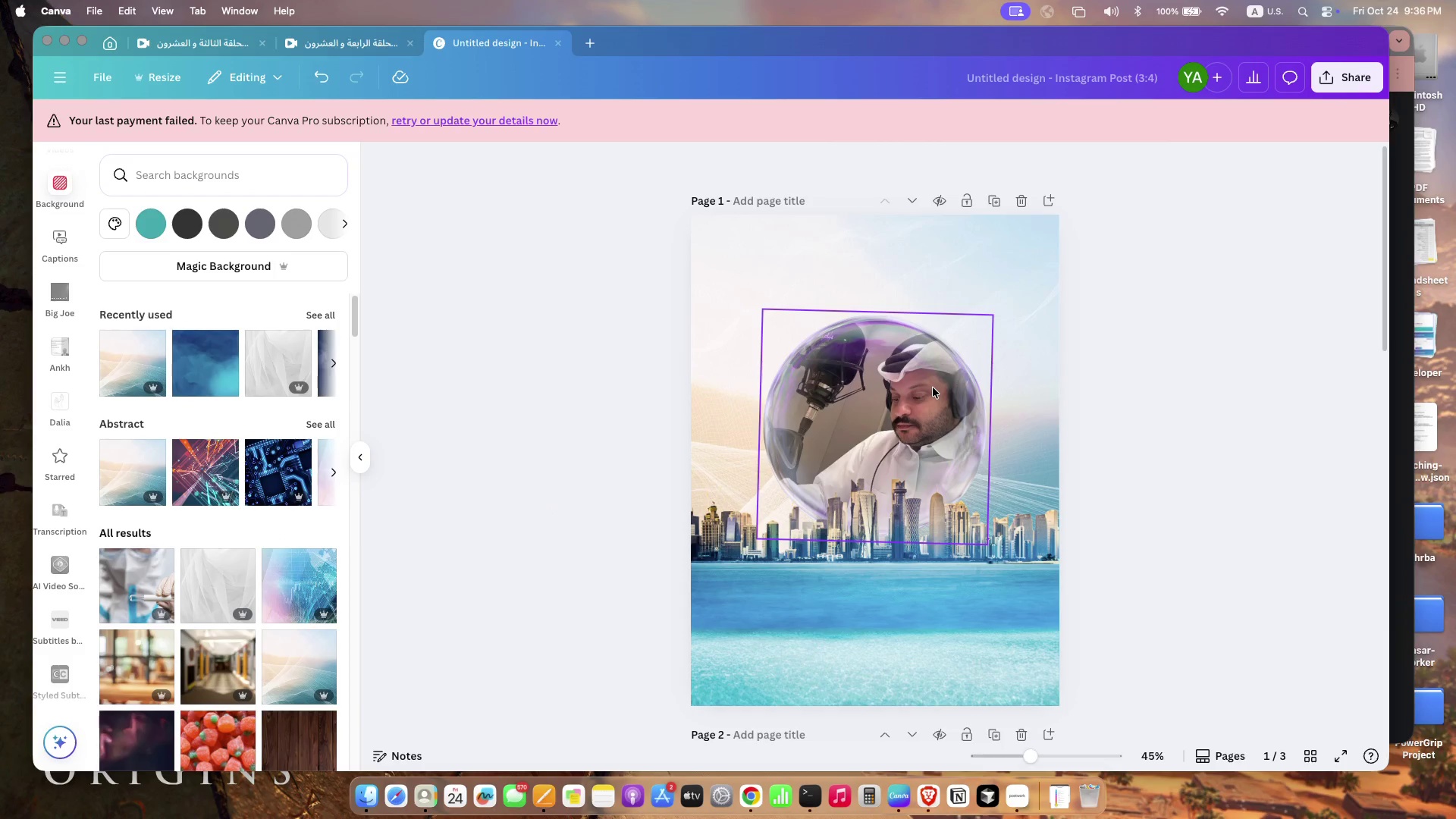 
left_click([933, 388])
 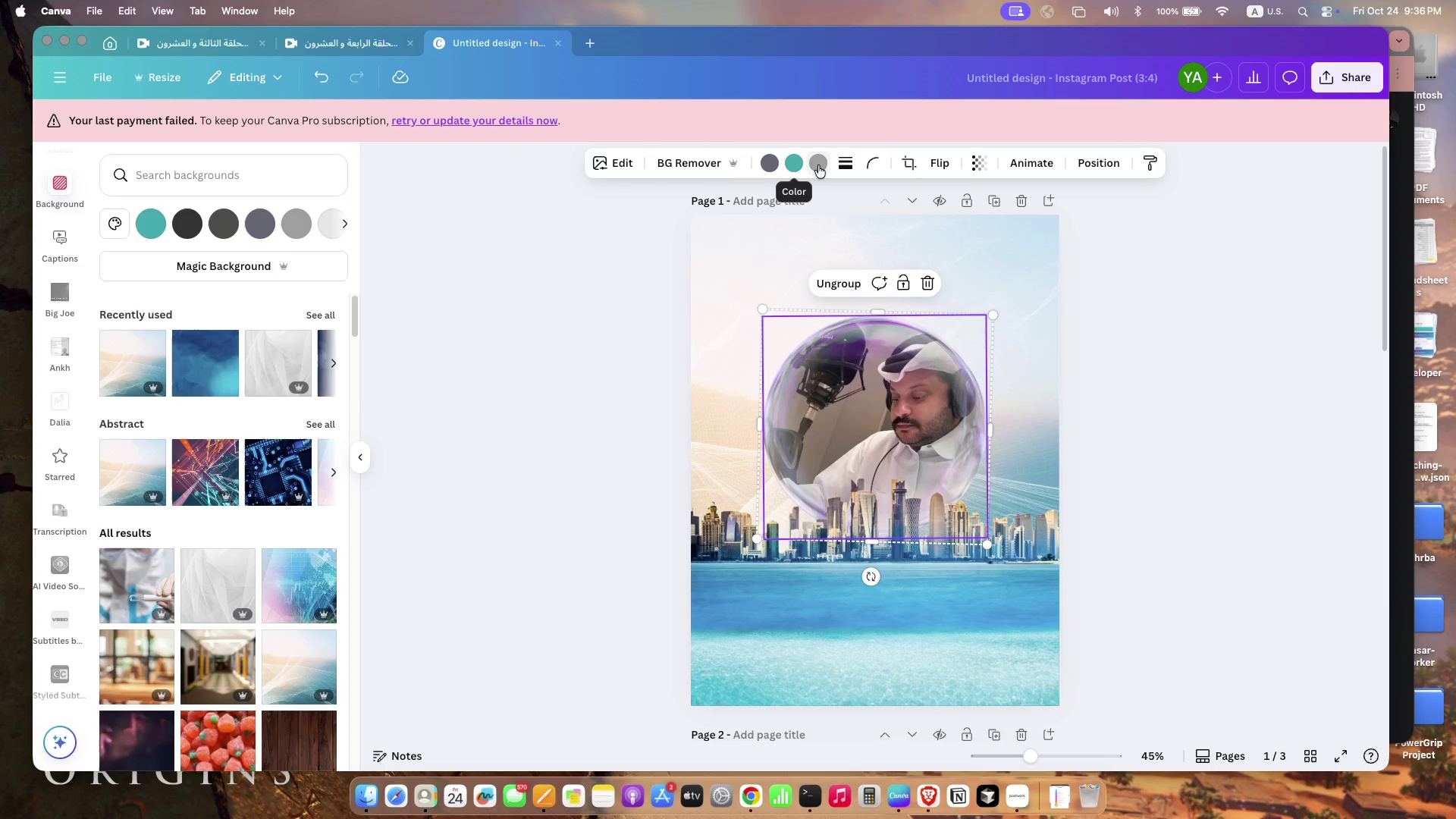 
wait(9.68)
 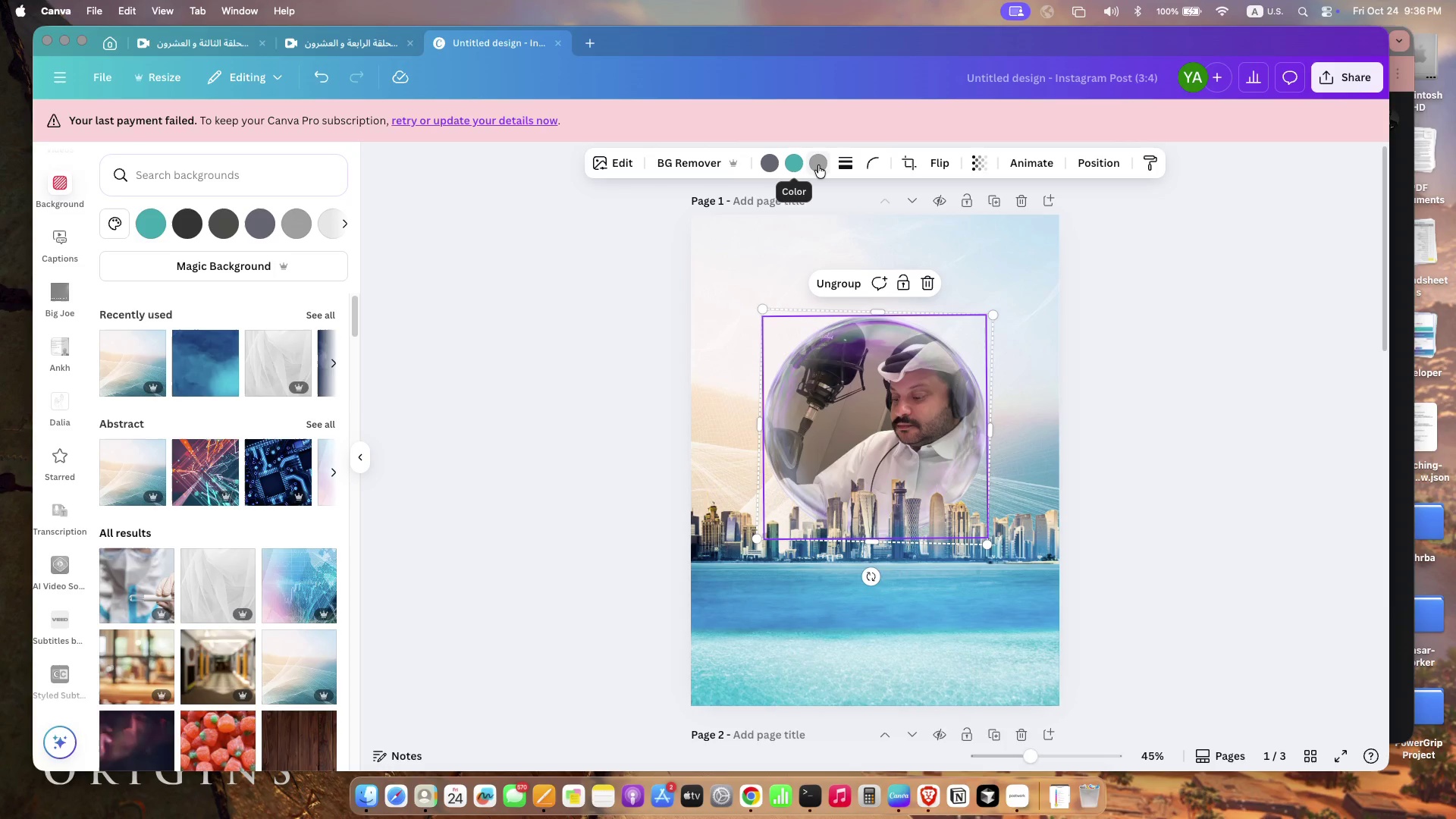 
scroll: coordinate [55, 236], scroll_direction: up, amount: 373.0
 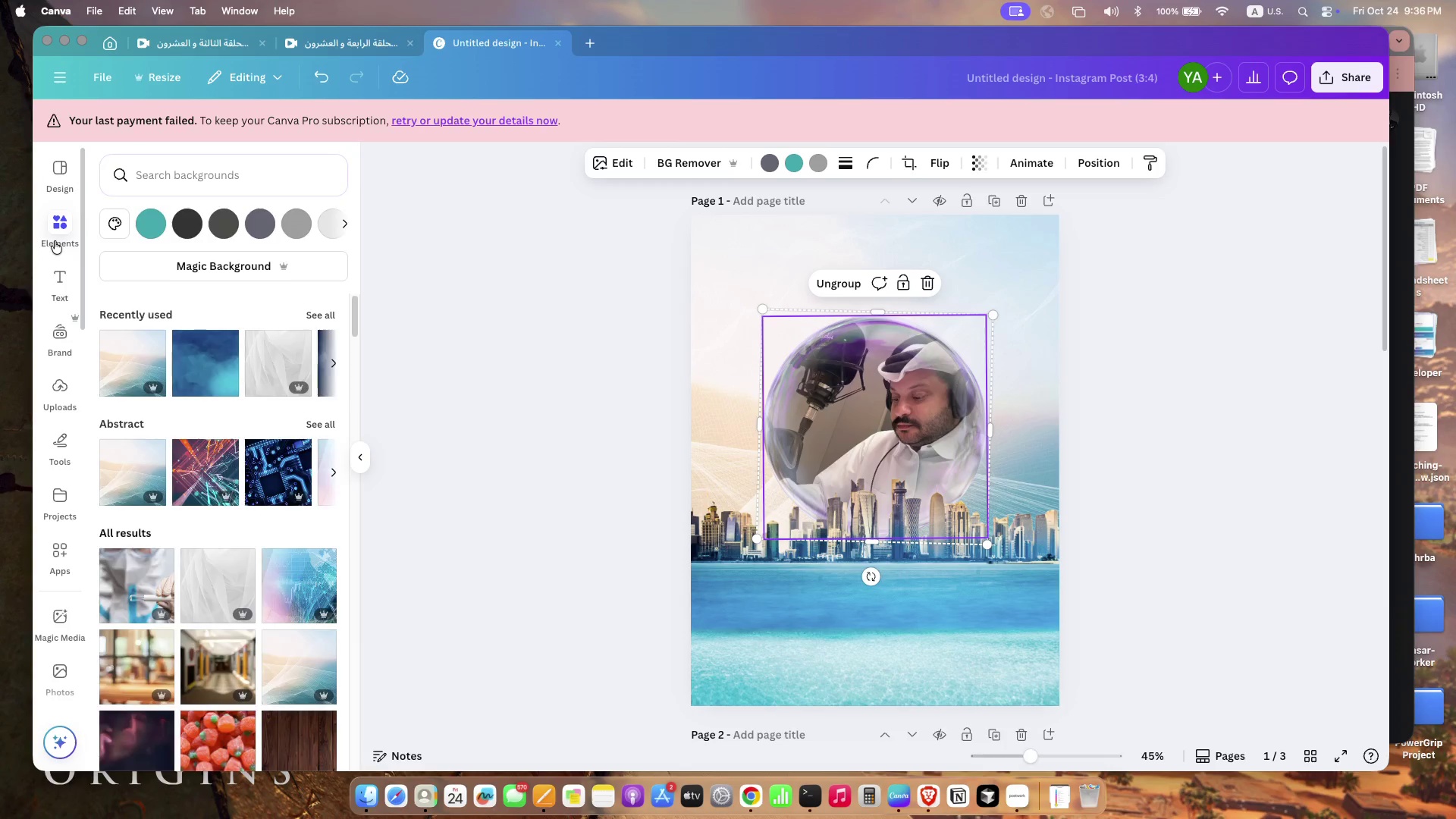 
scroll: coordinate [243, 654], scroll_direction: down, amount: 3.0
 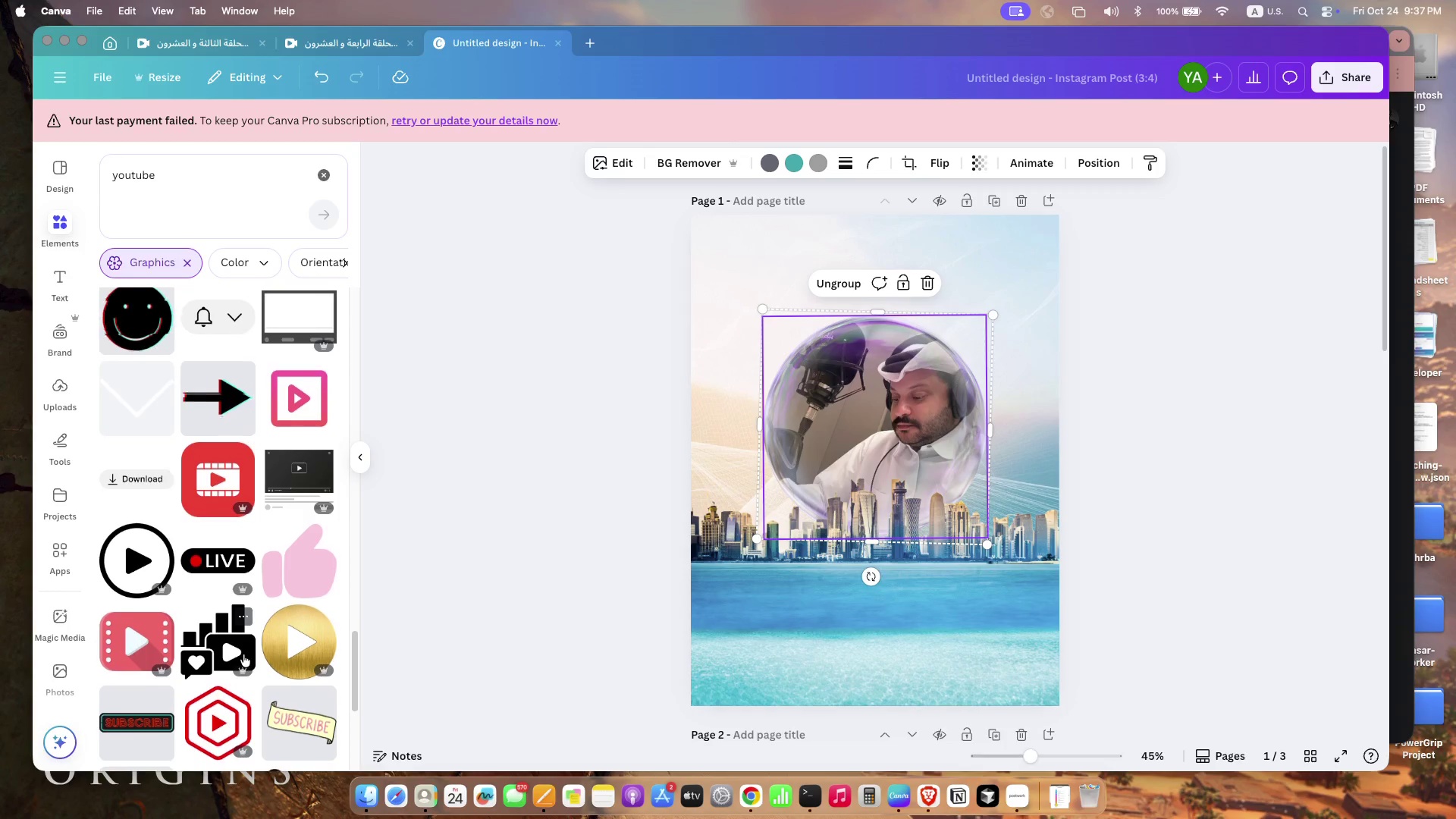 
scroll: coordinate [243, 654], scroll_direction: up, amount: 5.0
 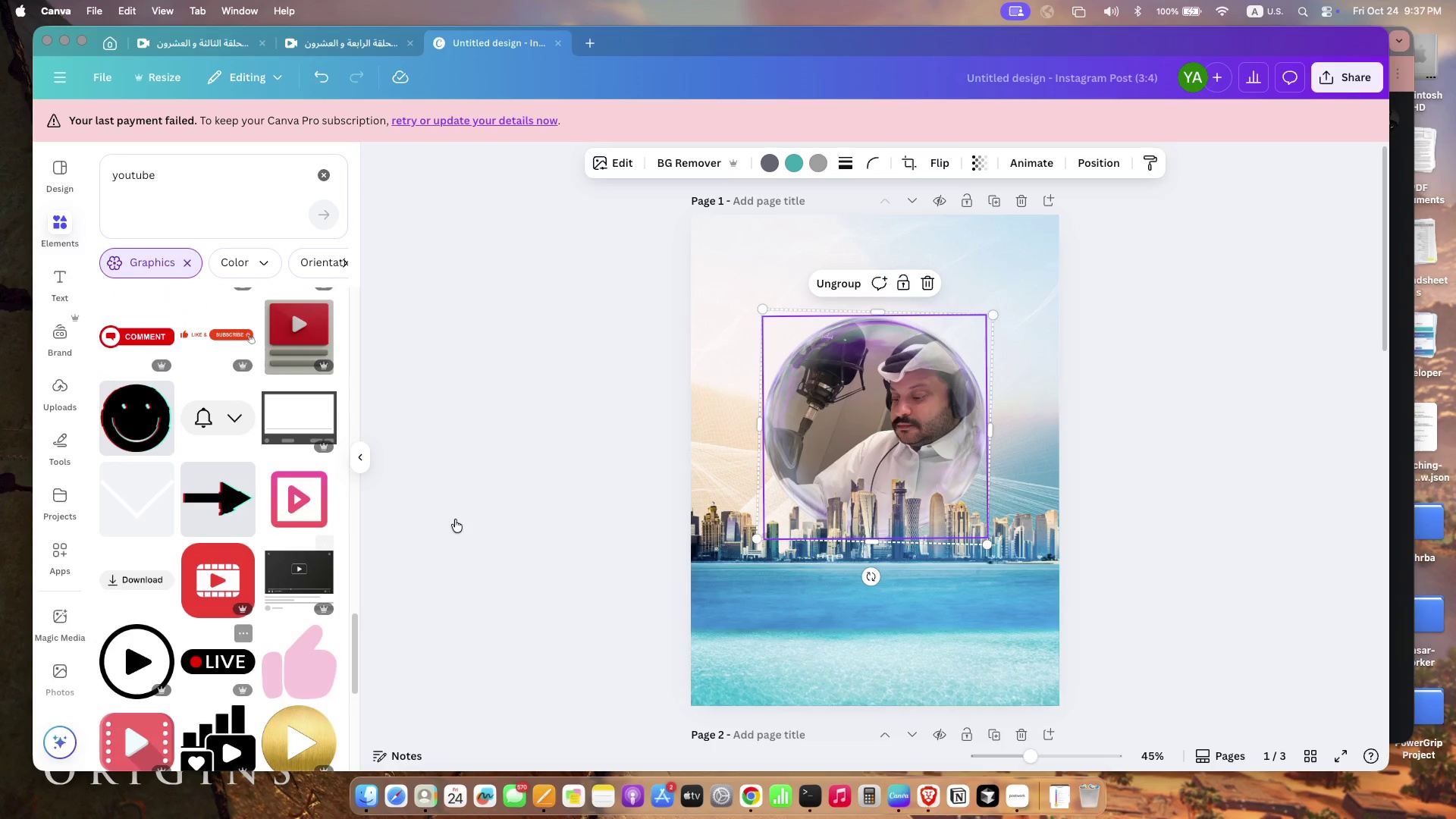 
left_click([727, 542])
 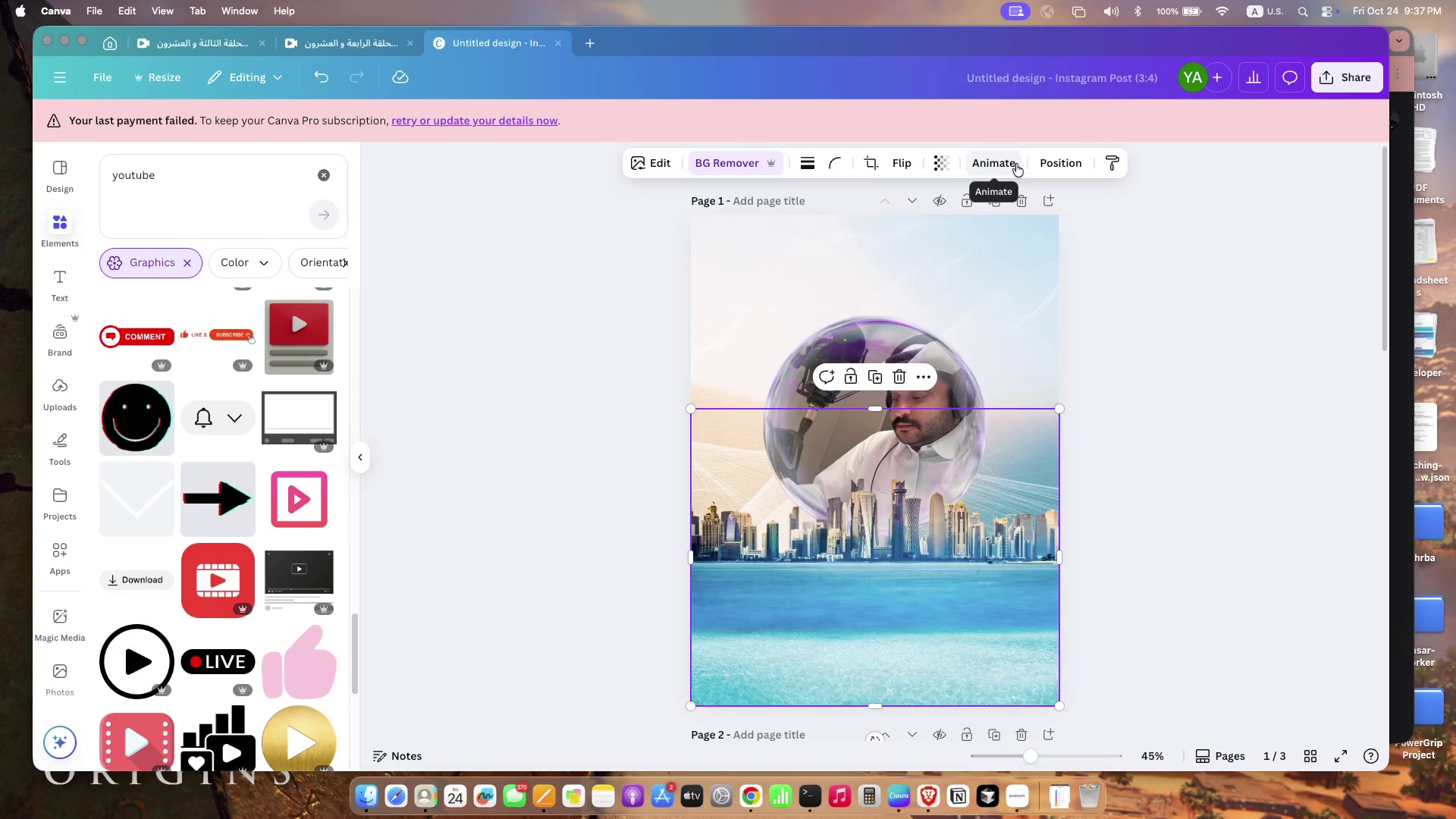 
wait(8.78)
 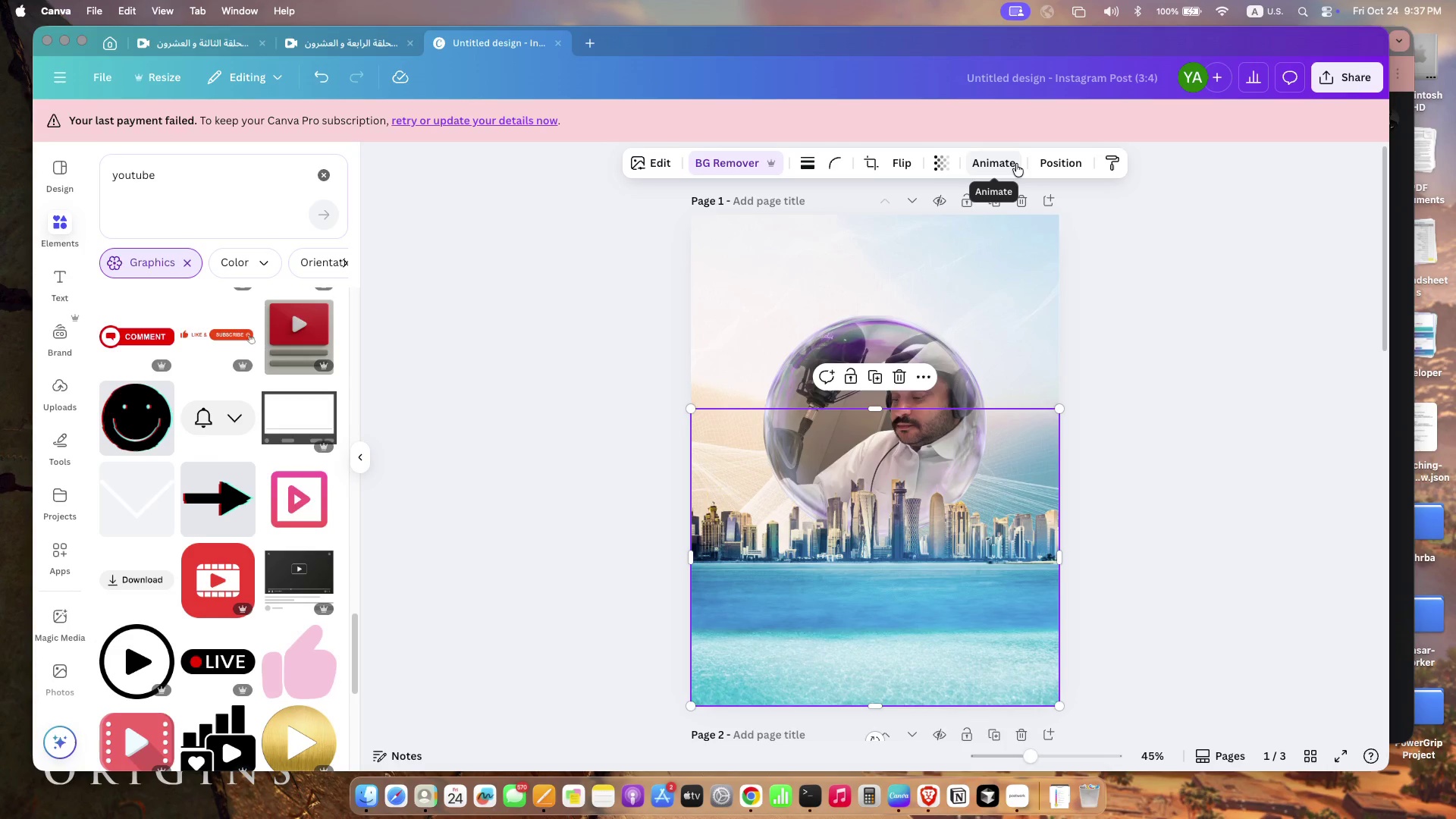 
left_click([927, 330])
 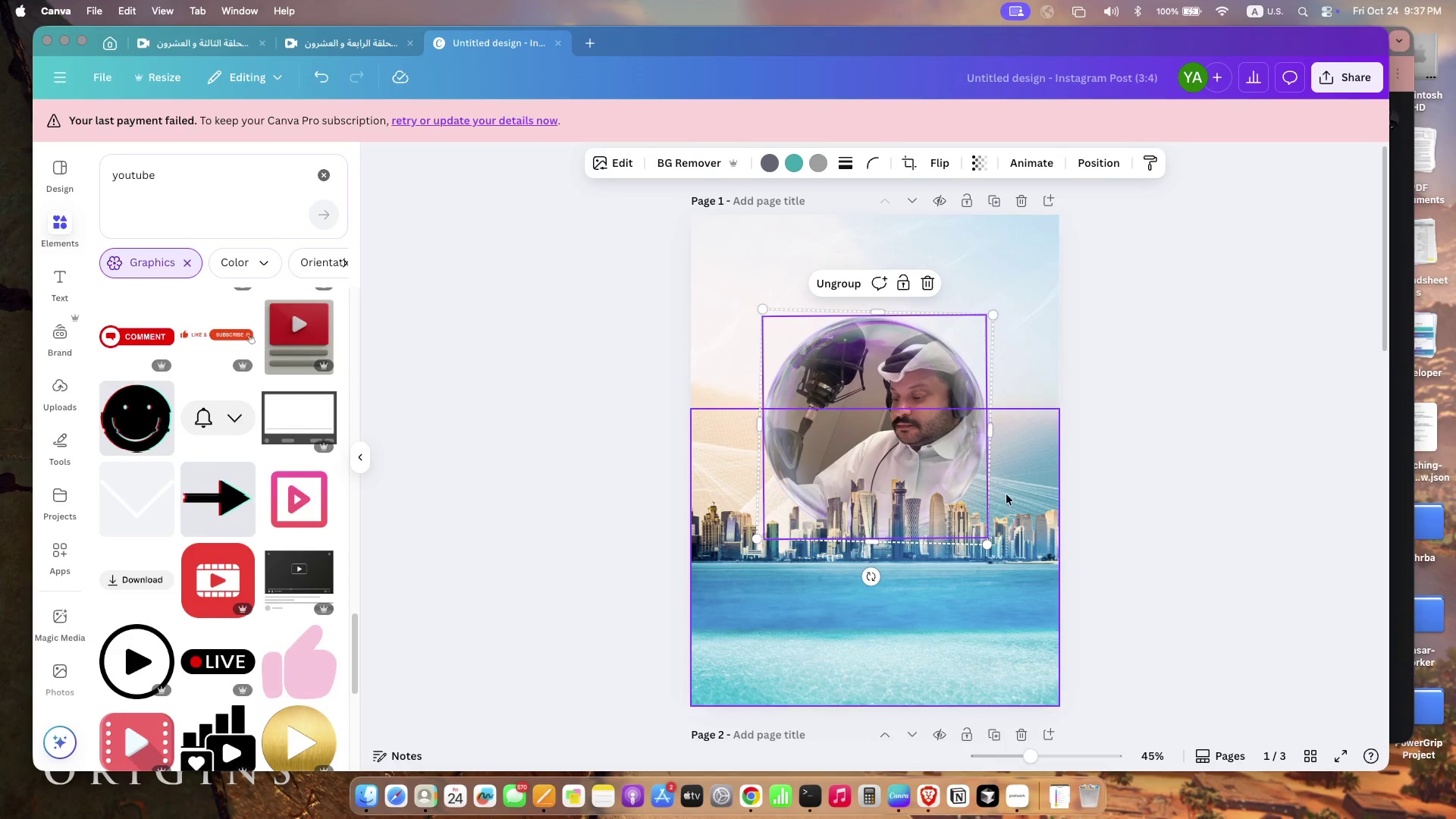 
left_click([1023, 540])
 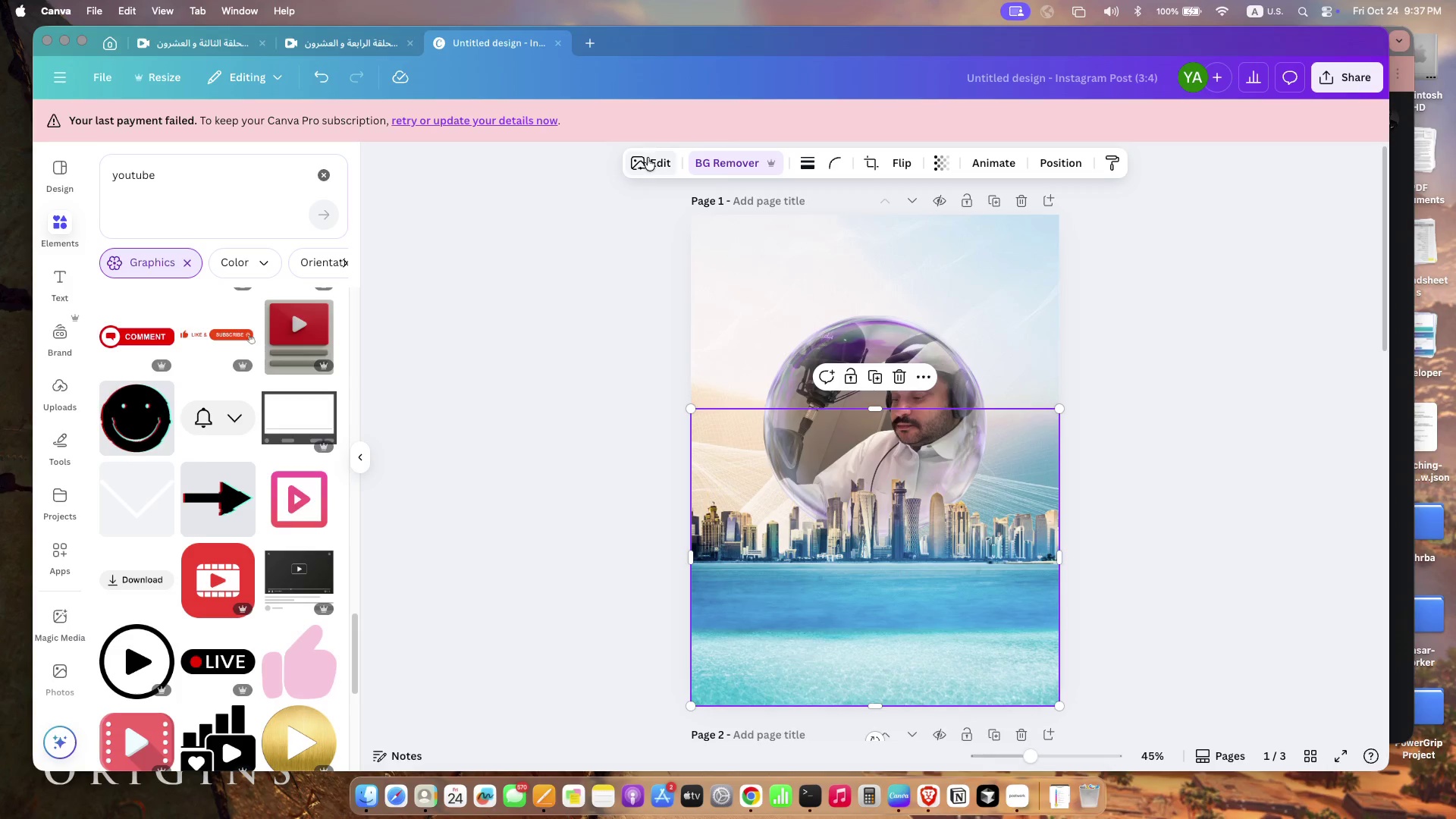 
left_click([648, 158])
 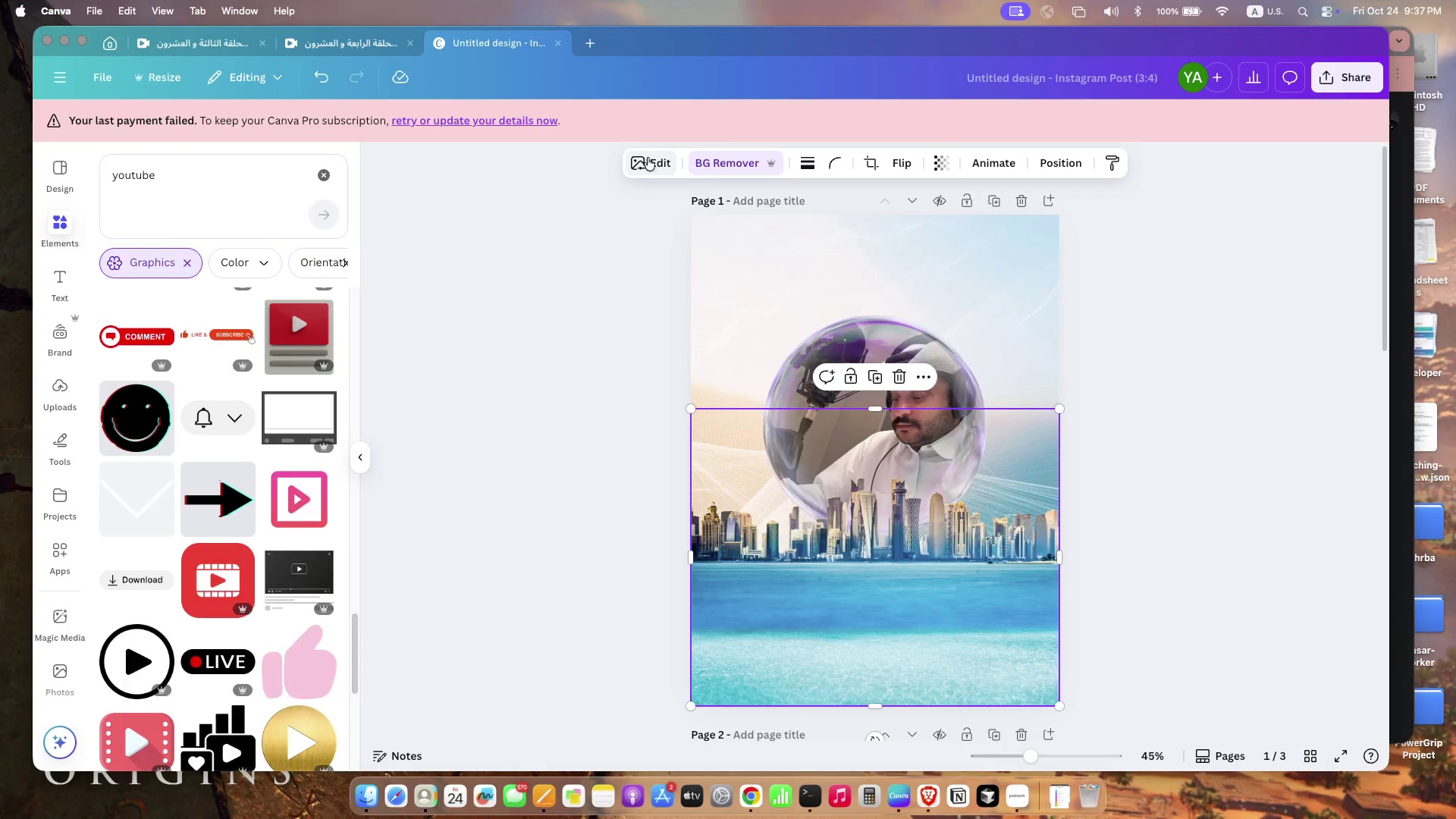 
scroll: coordinate [201, 522], scroll_direction: down, amount: 16.0
 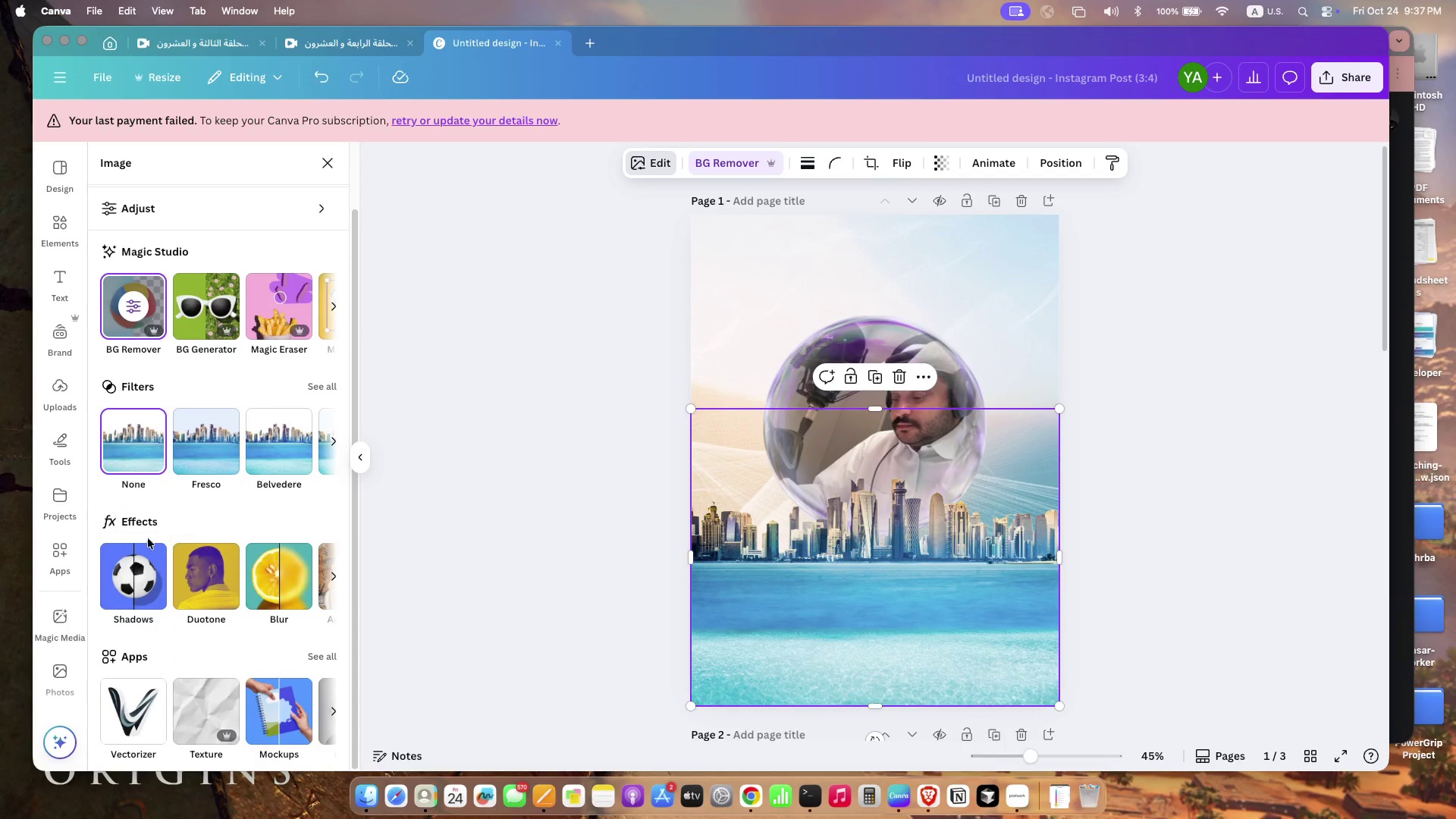 
left_click([135, 550])
 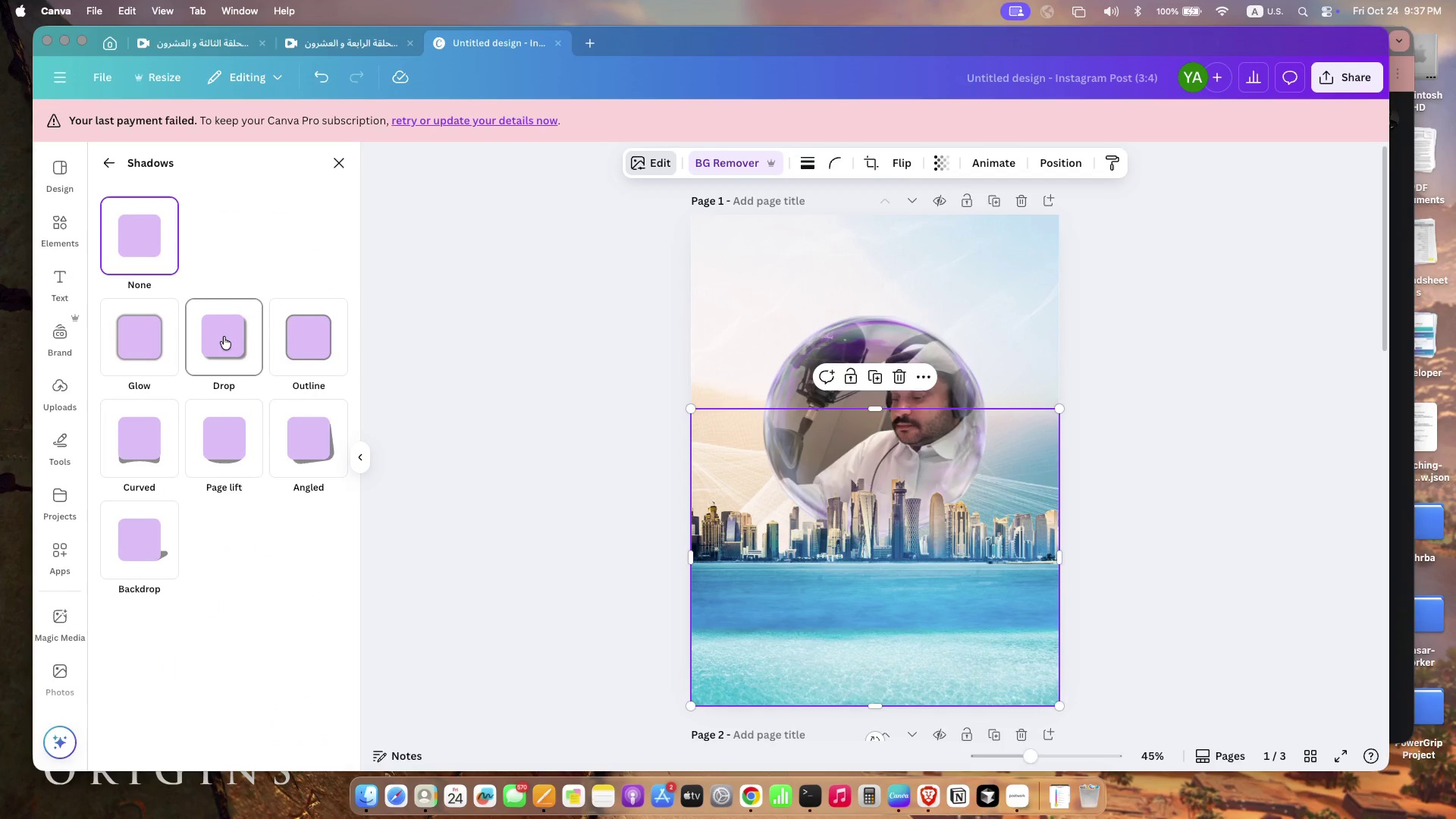 
left_click([224, 337])
 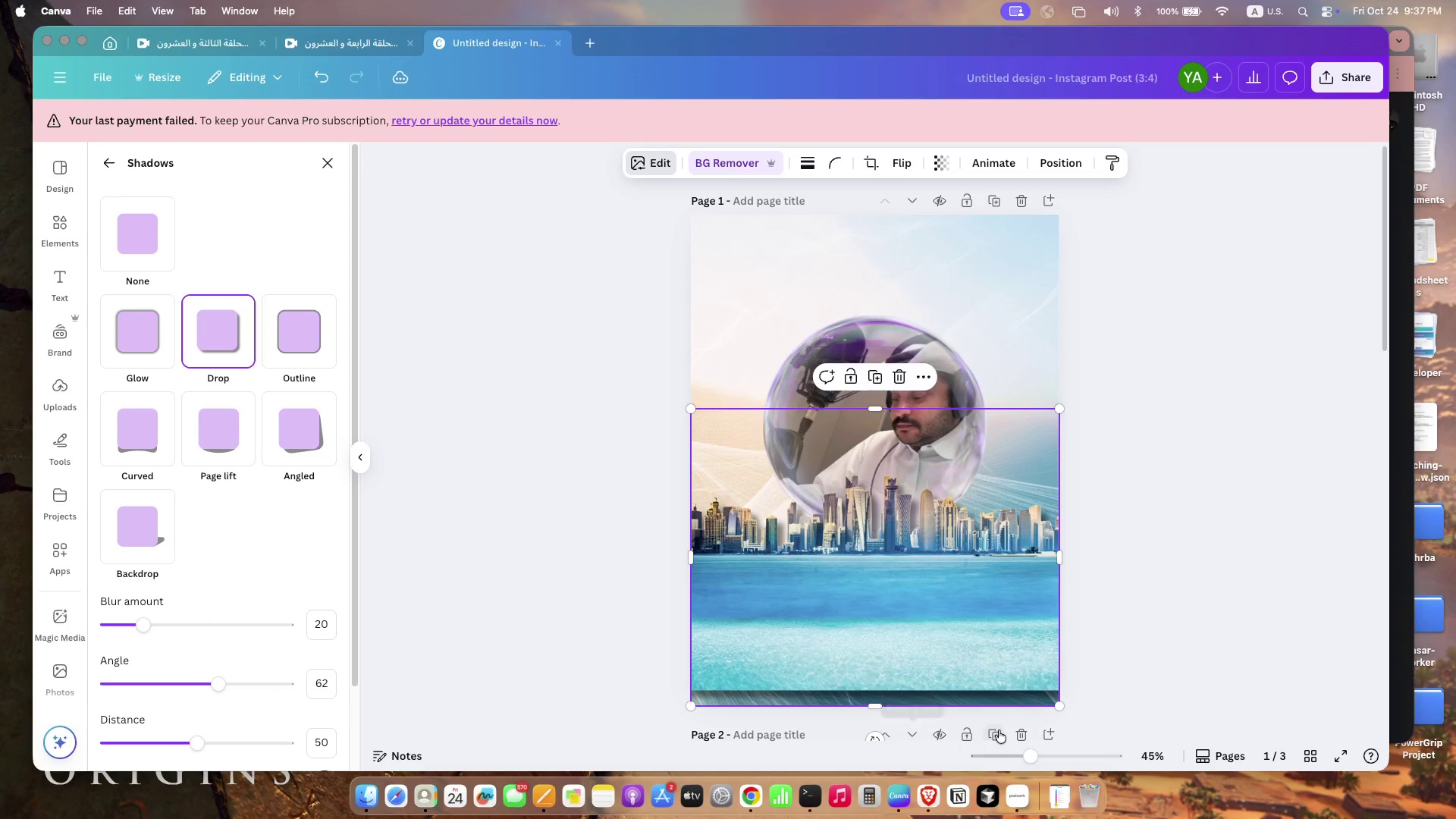 
wait(6.4)
 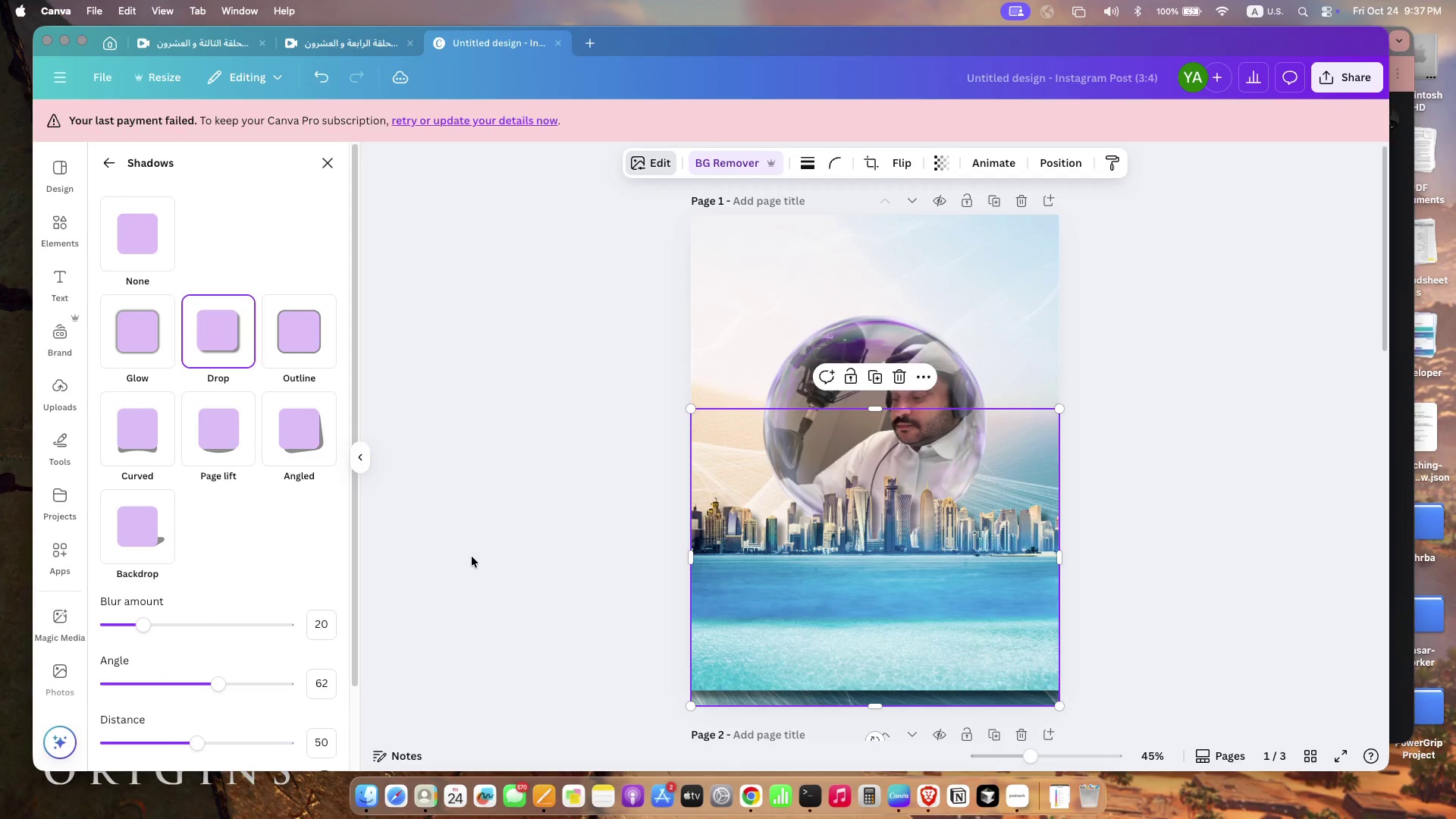 
scroll: coordinate [251, 638], scroll_direction: down, amount: 38.0
 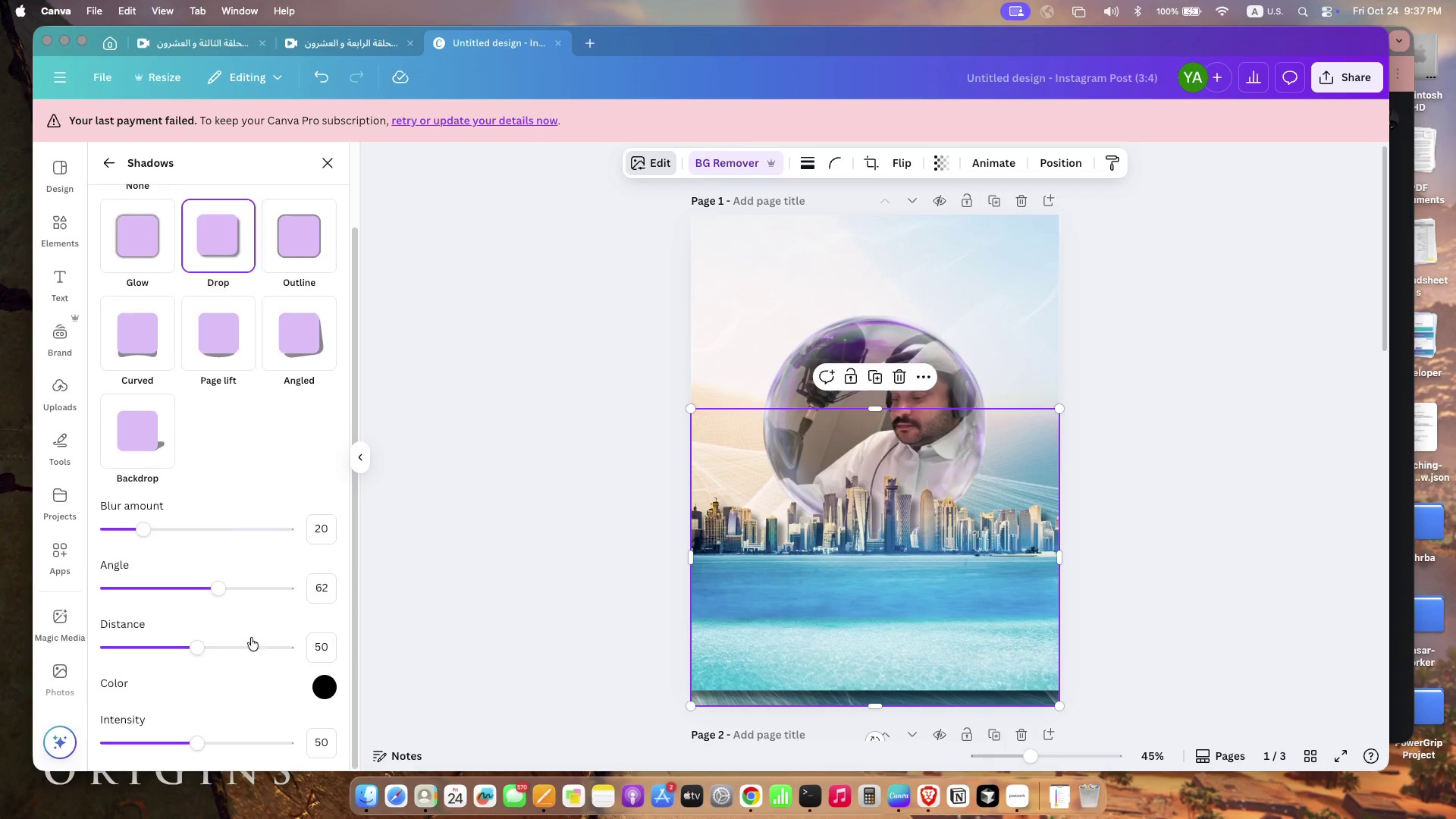 
left_click_drag(start_coordinate=[146, 528], to_coordinate=[33, 507])
 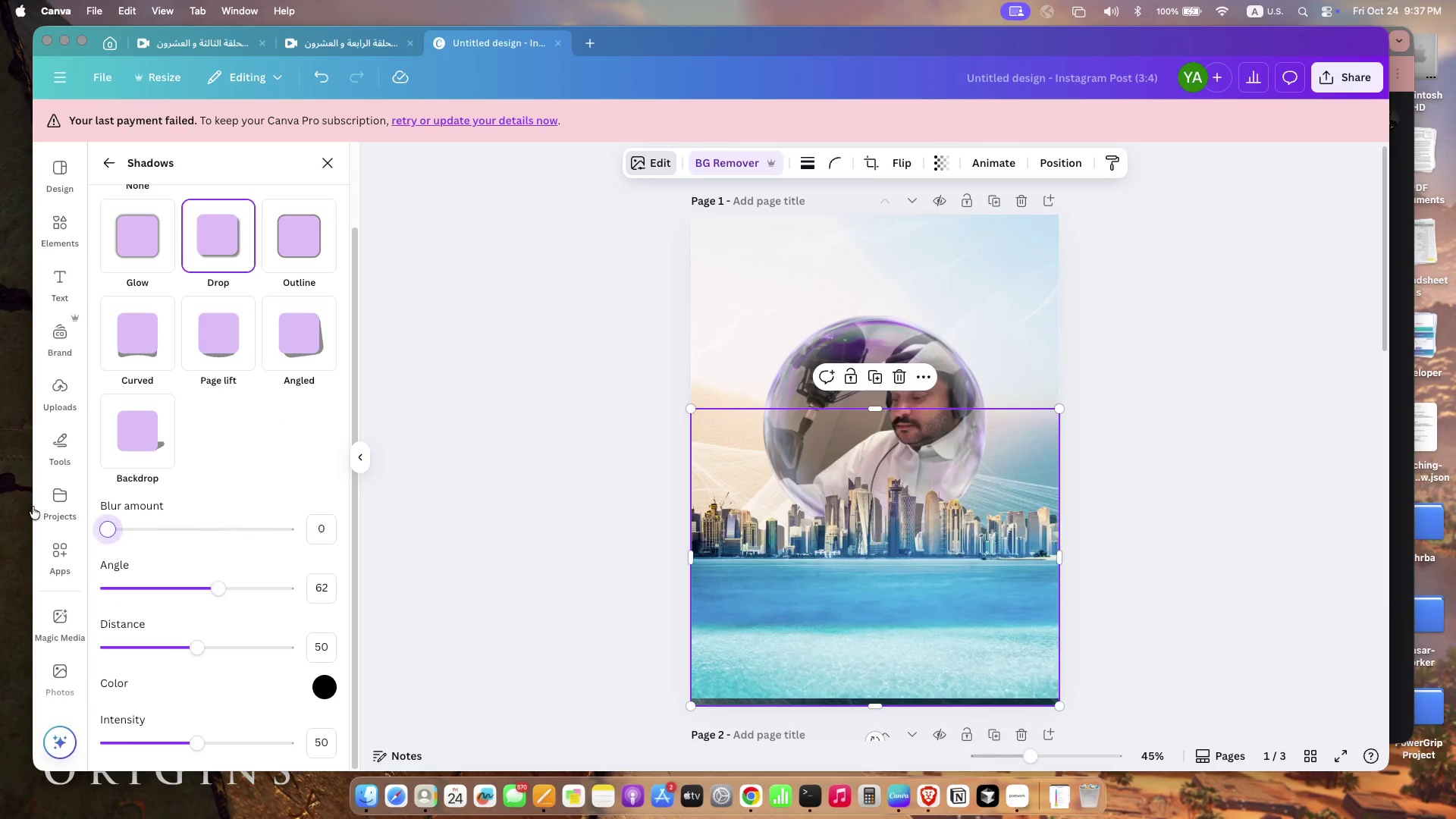 
left_click_drag(start_coordinate=[218, 585], to_coordinate=[131, 576])
 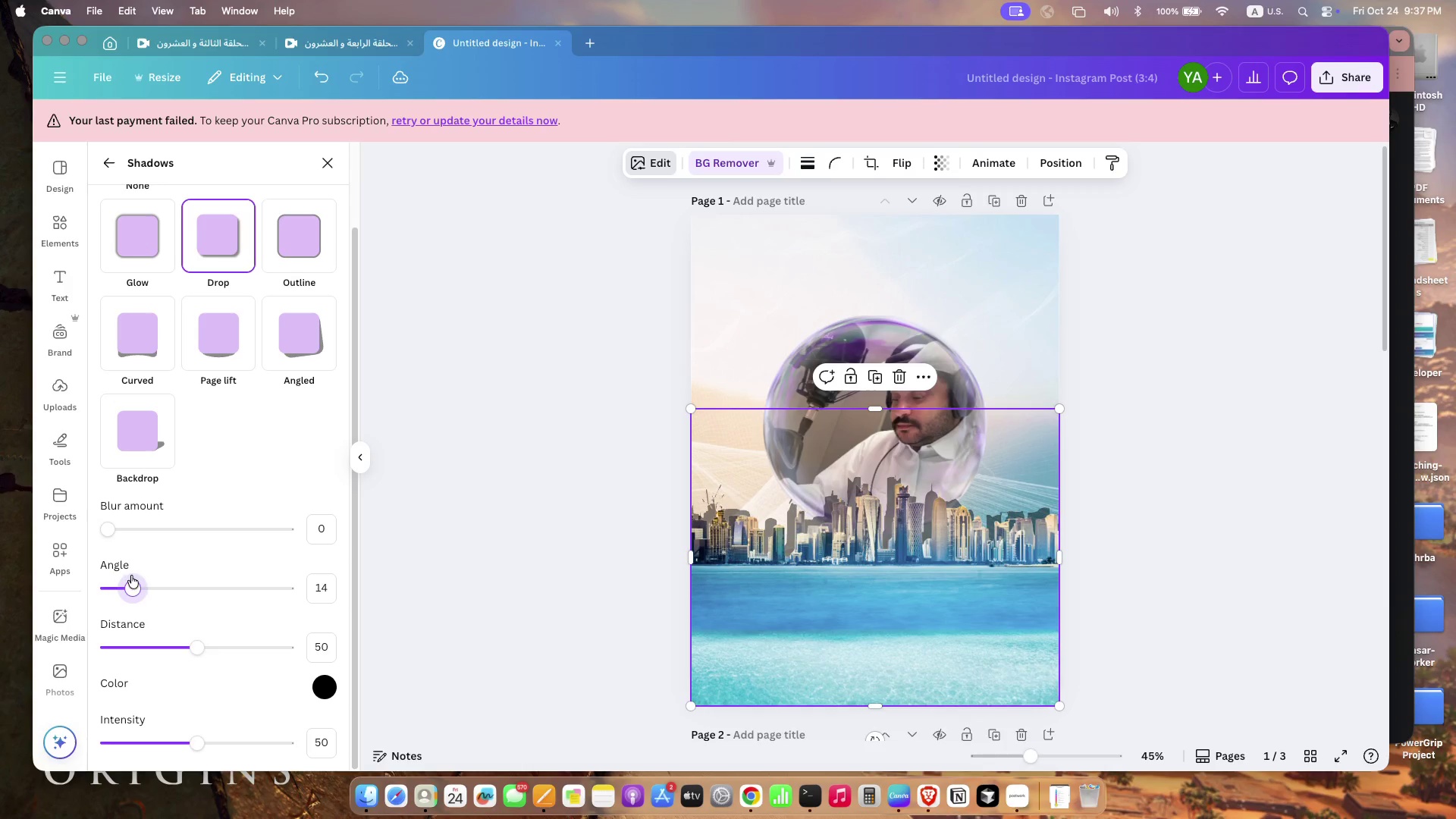 
left_click_drag(start_coordinate=[196, 648], to_coordinate=[117, 639])
 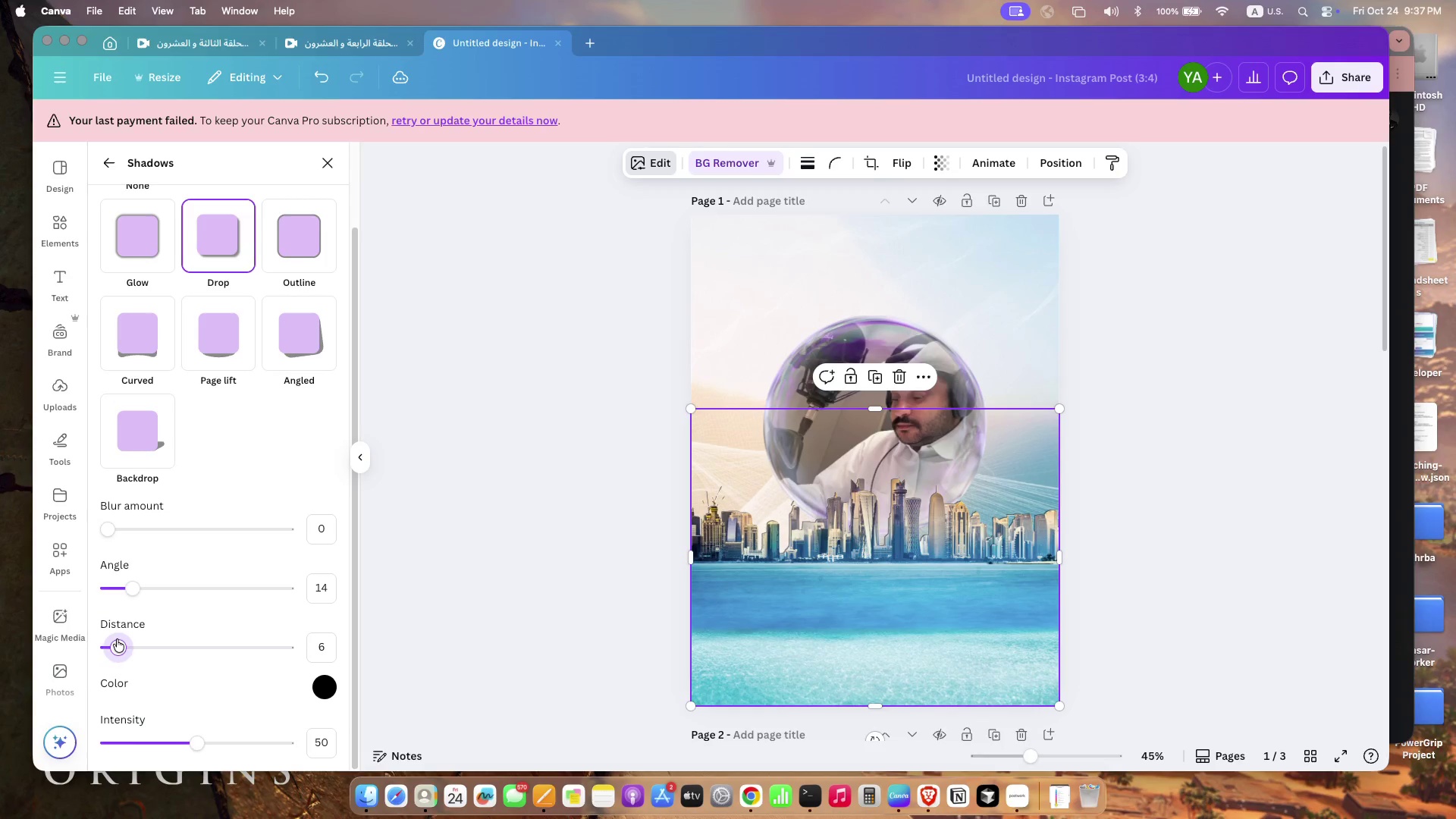 
left_click_drag(start_coordinate=[194, 743], to_coordinate=[133, 708])
 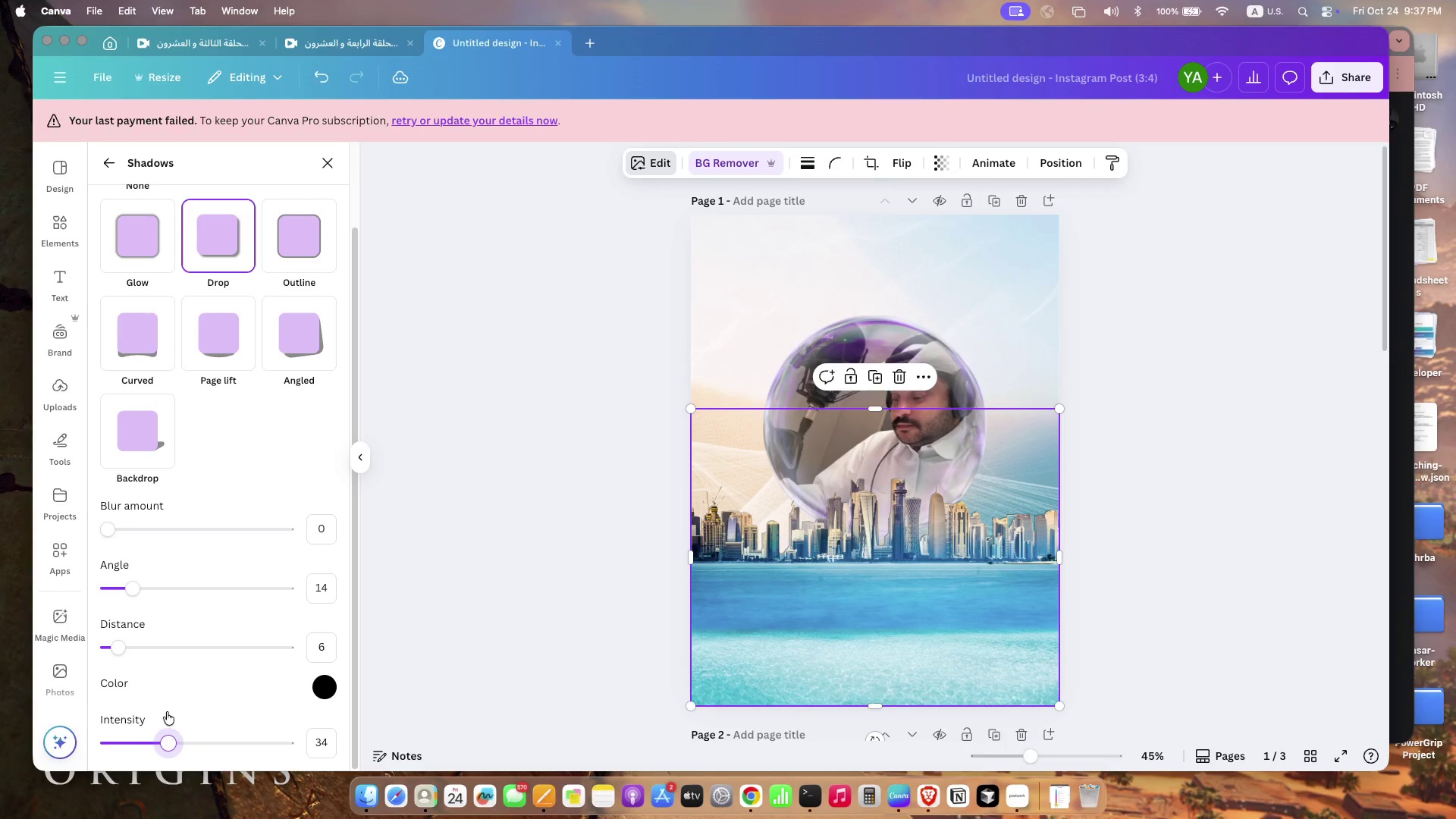 
scroll: coordinate [249, 377], scroll_direction: up, amount: 14.0
 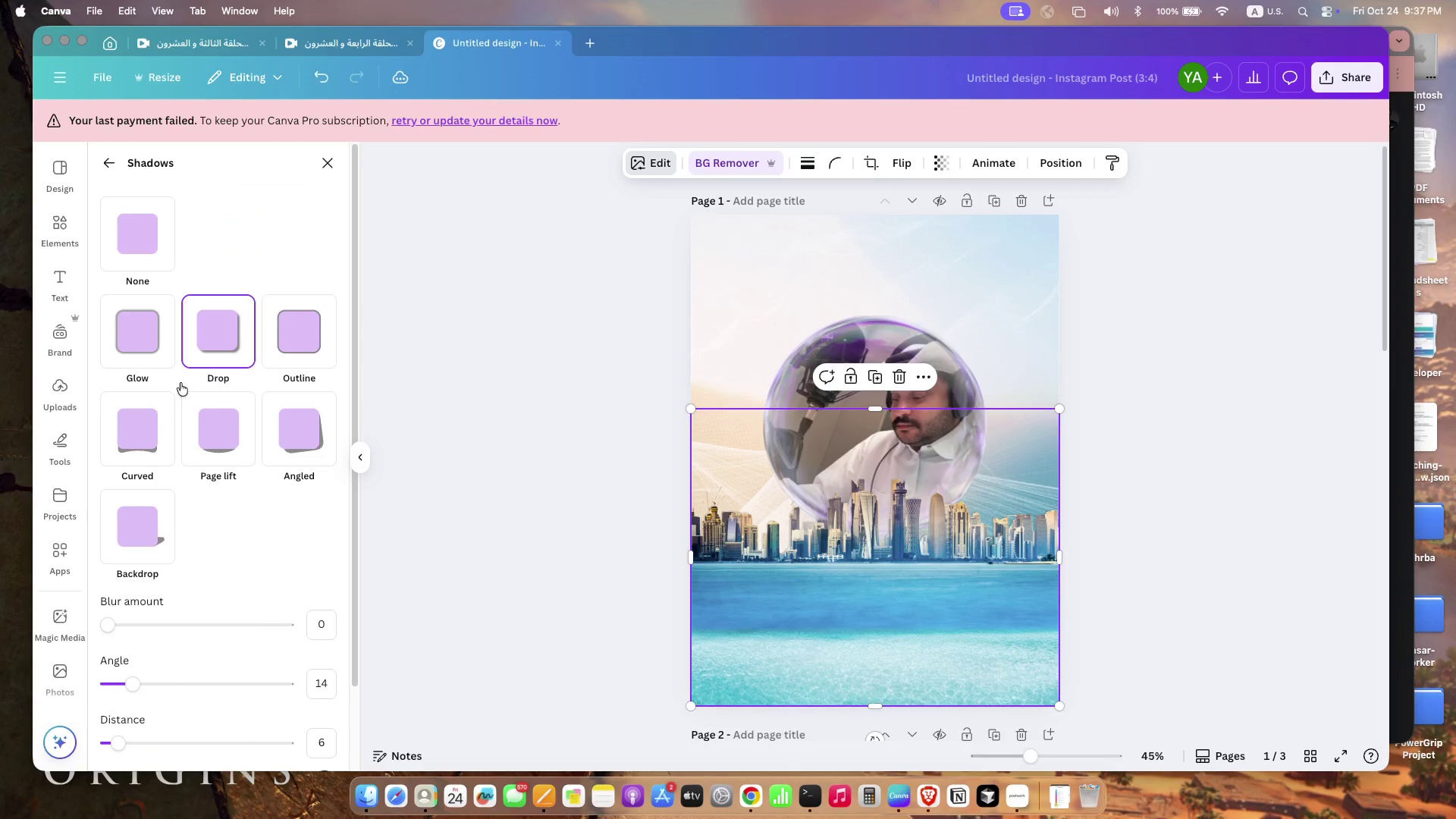 
left_click([139, 328])
 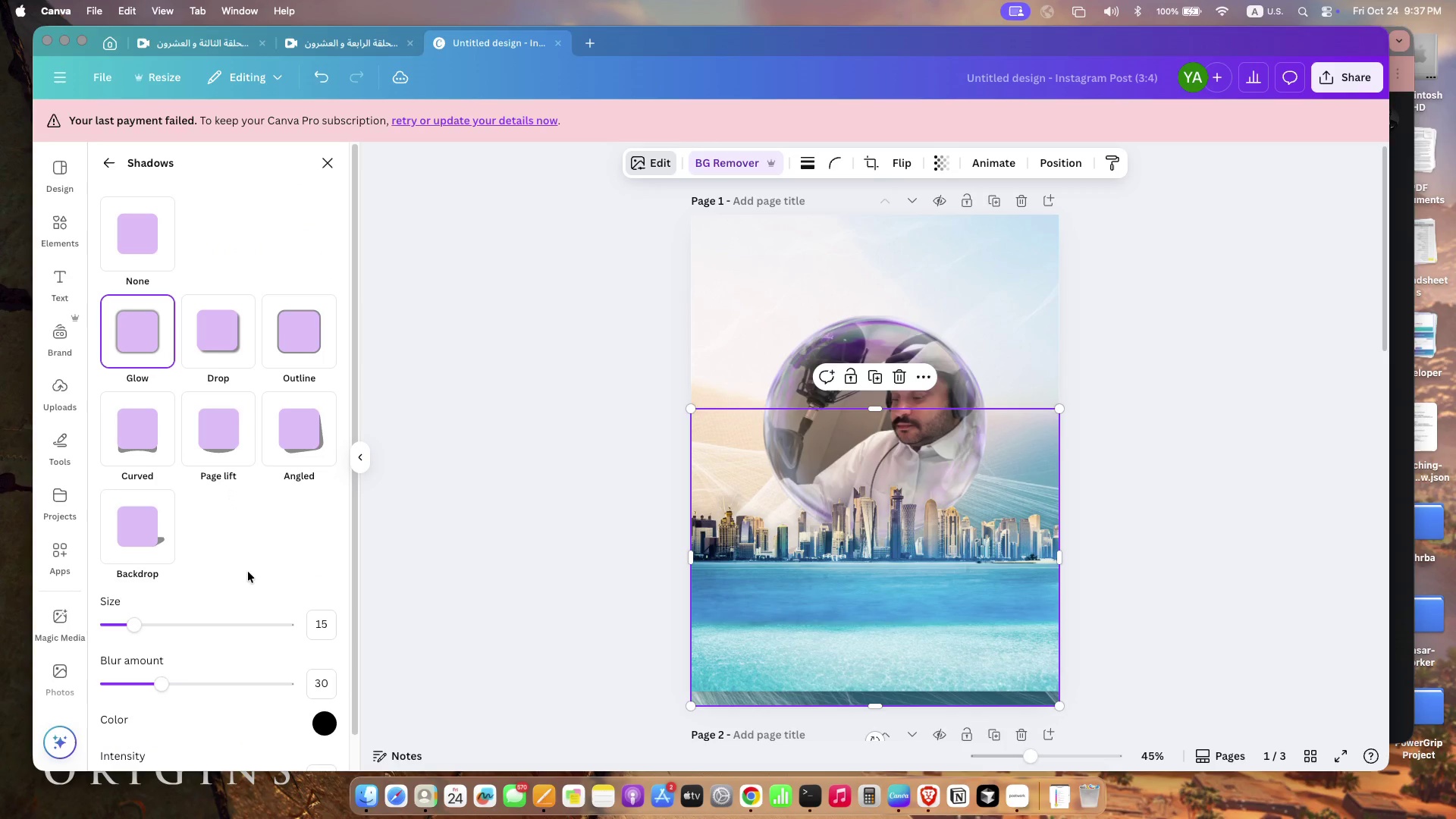 
left_click_drag(start_coordinate=[158, 682], to_coordinate=[121, 673])
 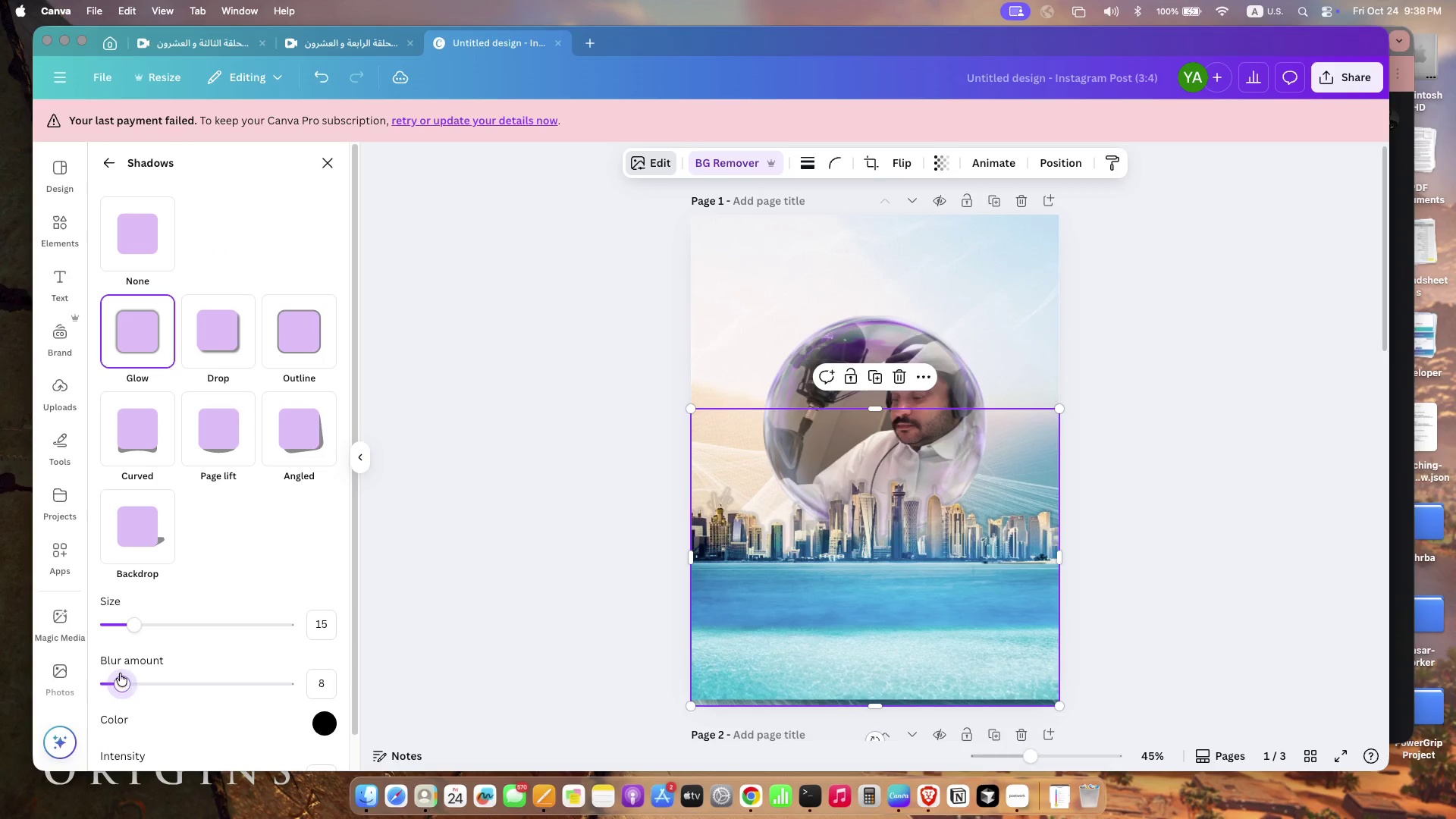 
left_click_drag(start_coordinate=[133, 623], to_coordinate=[115, 618])
 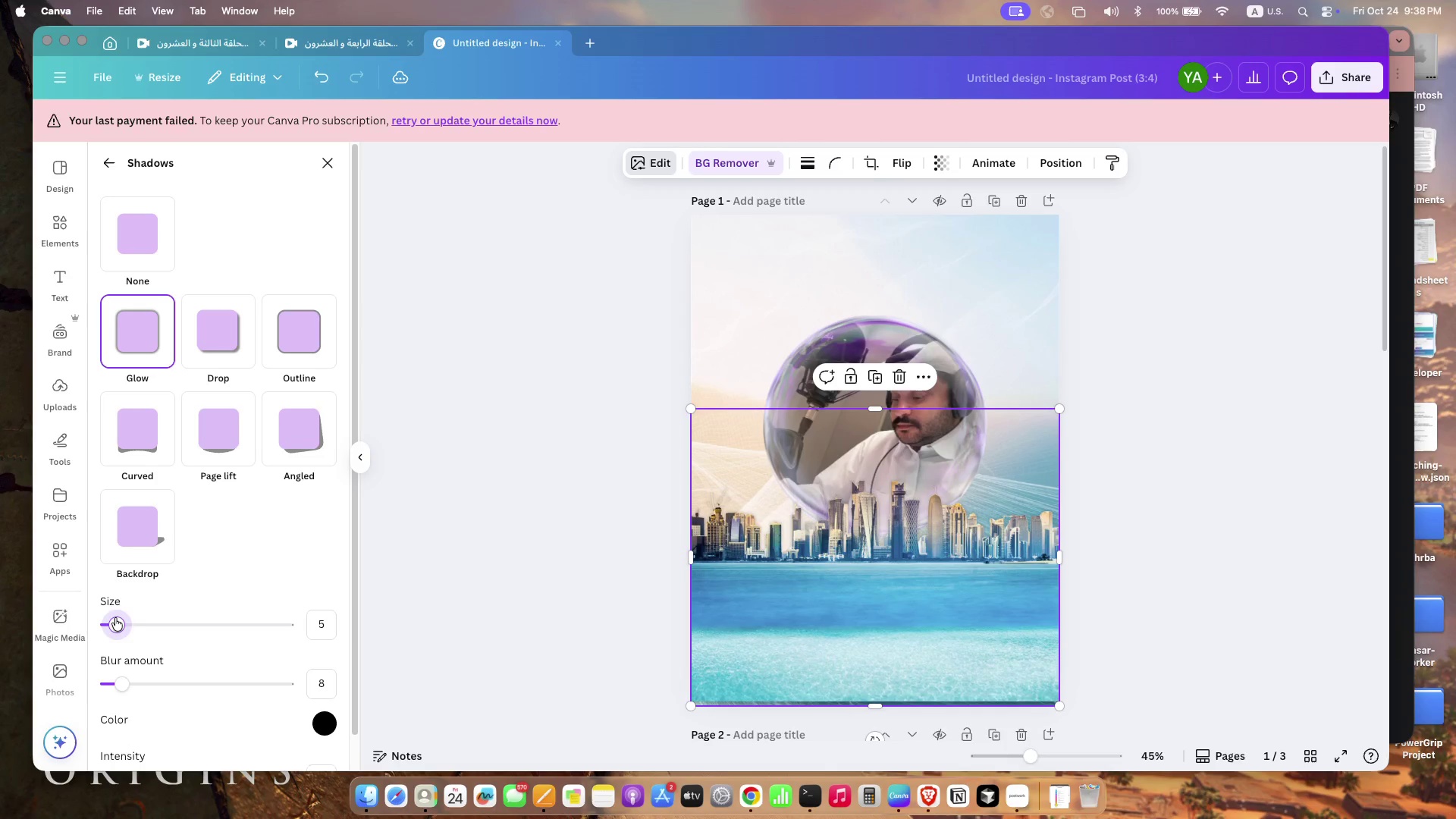 
scroll: coordinate [252, 639], scroll_direction: down, amount: 36.0
 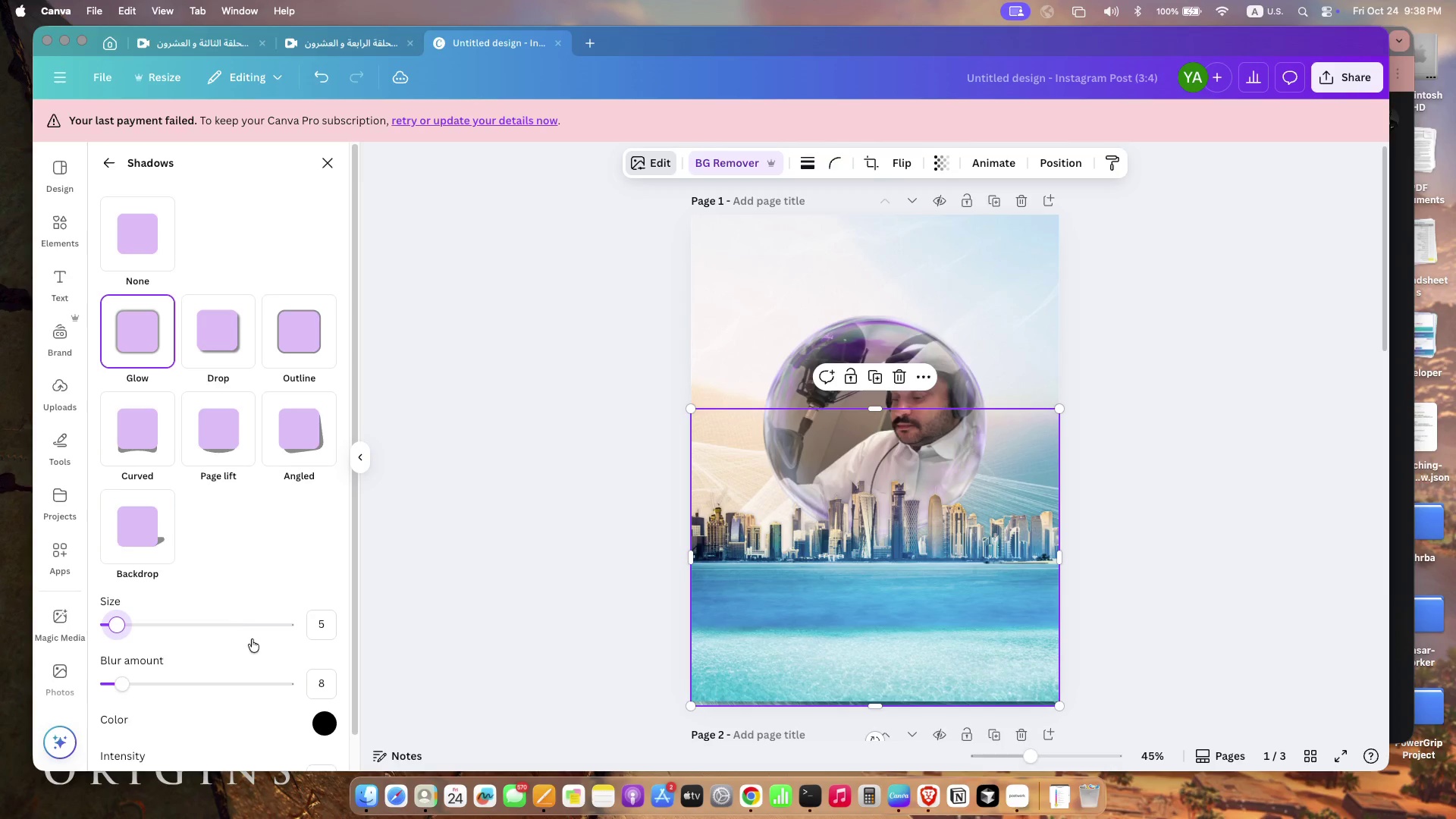 
left_click_drag(start_coordinate=[133, 743], to_coordinate=[138, 715])
 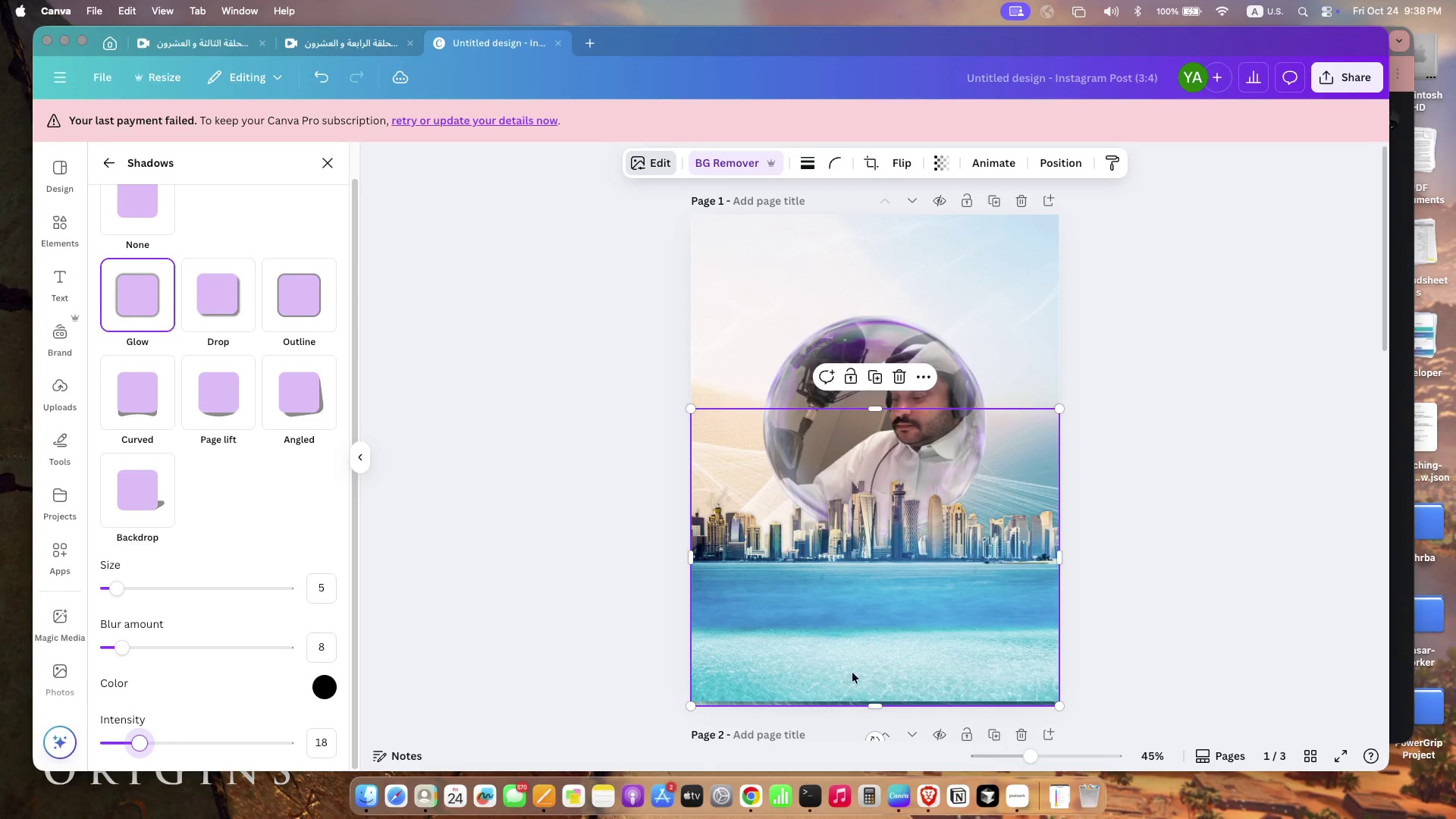 
left_click_drag(start_coordinate=[1061, 705], to_coordinate=[1069, 704])
 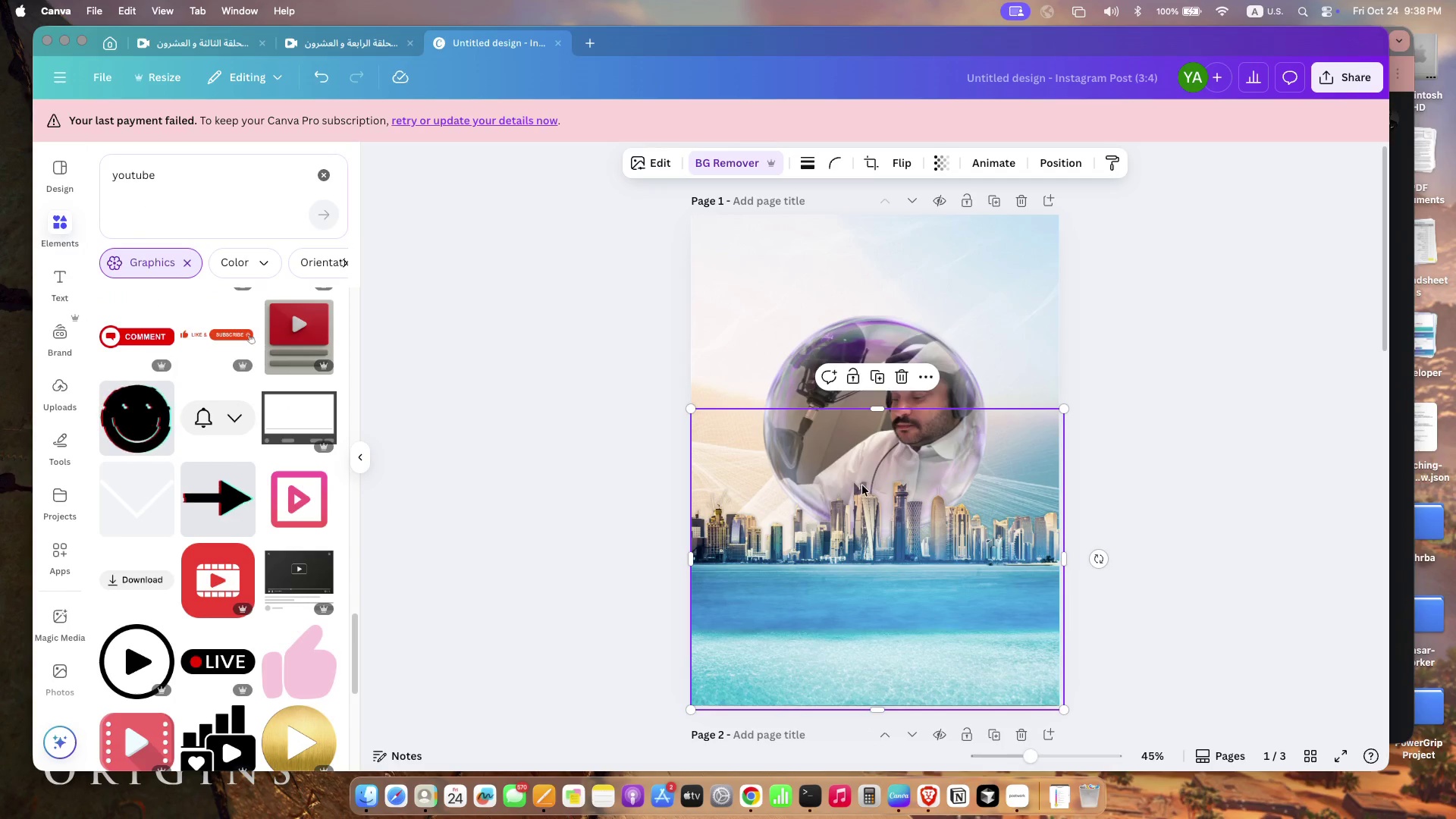 
left_click([798, 374])
 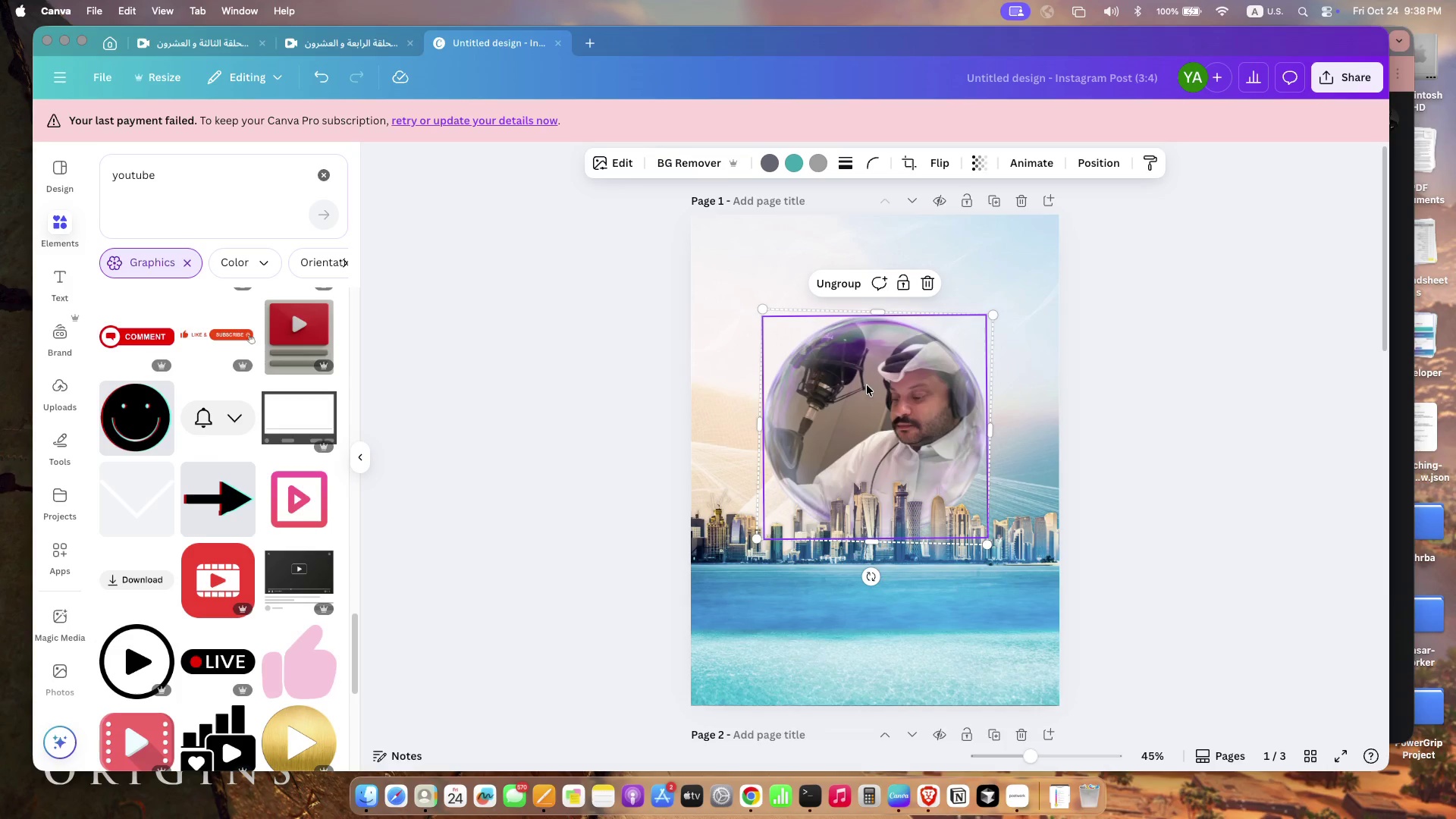 
left_click_drag(start_coordinate=[915, 389], to_coordinate=[922, 372])
 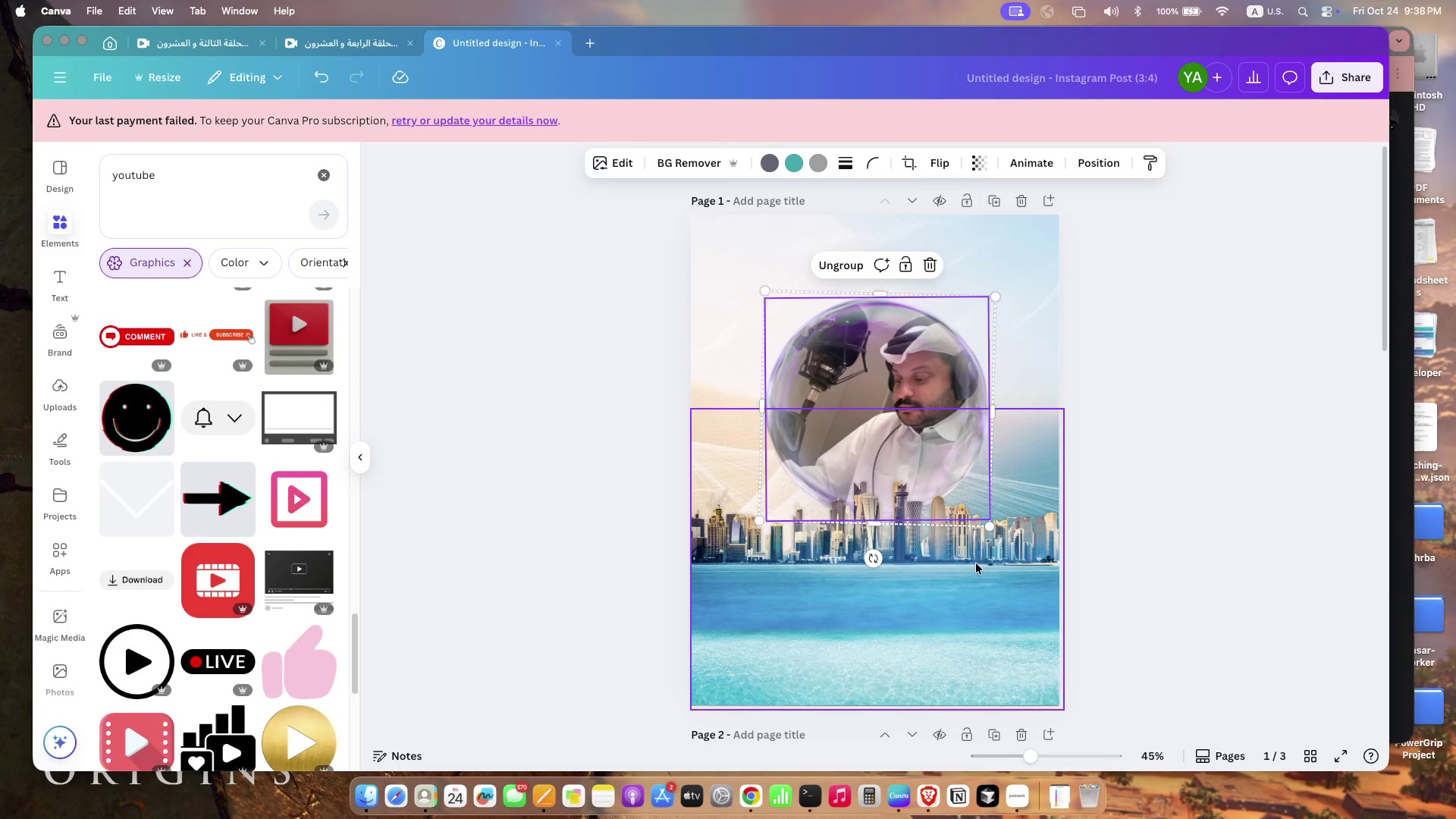 
left_click([977, 565])
 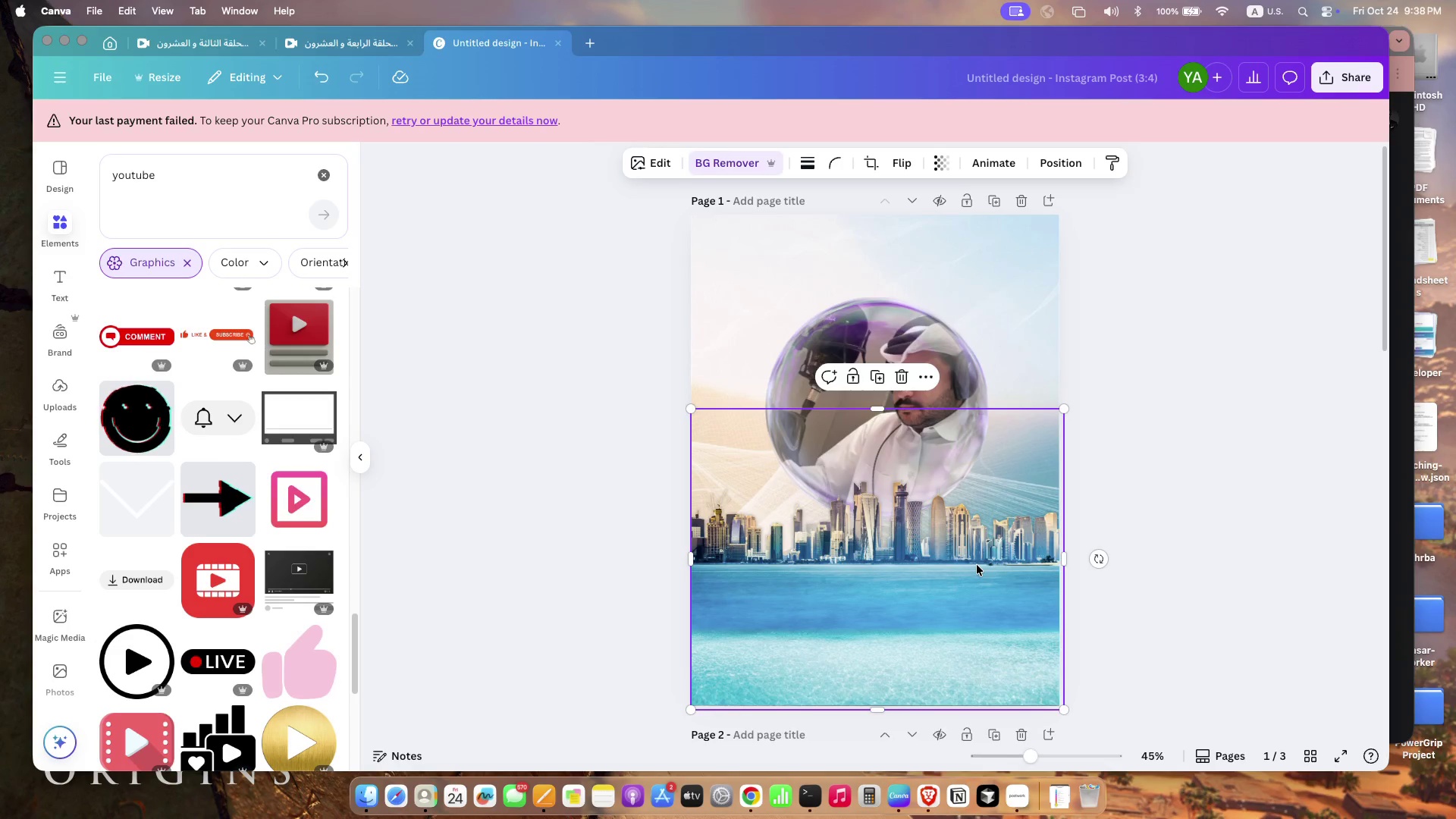 
left_click_drag(start_coordinate=[877, 409], to_coordinate=[877, 387])
 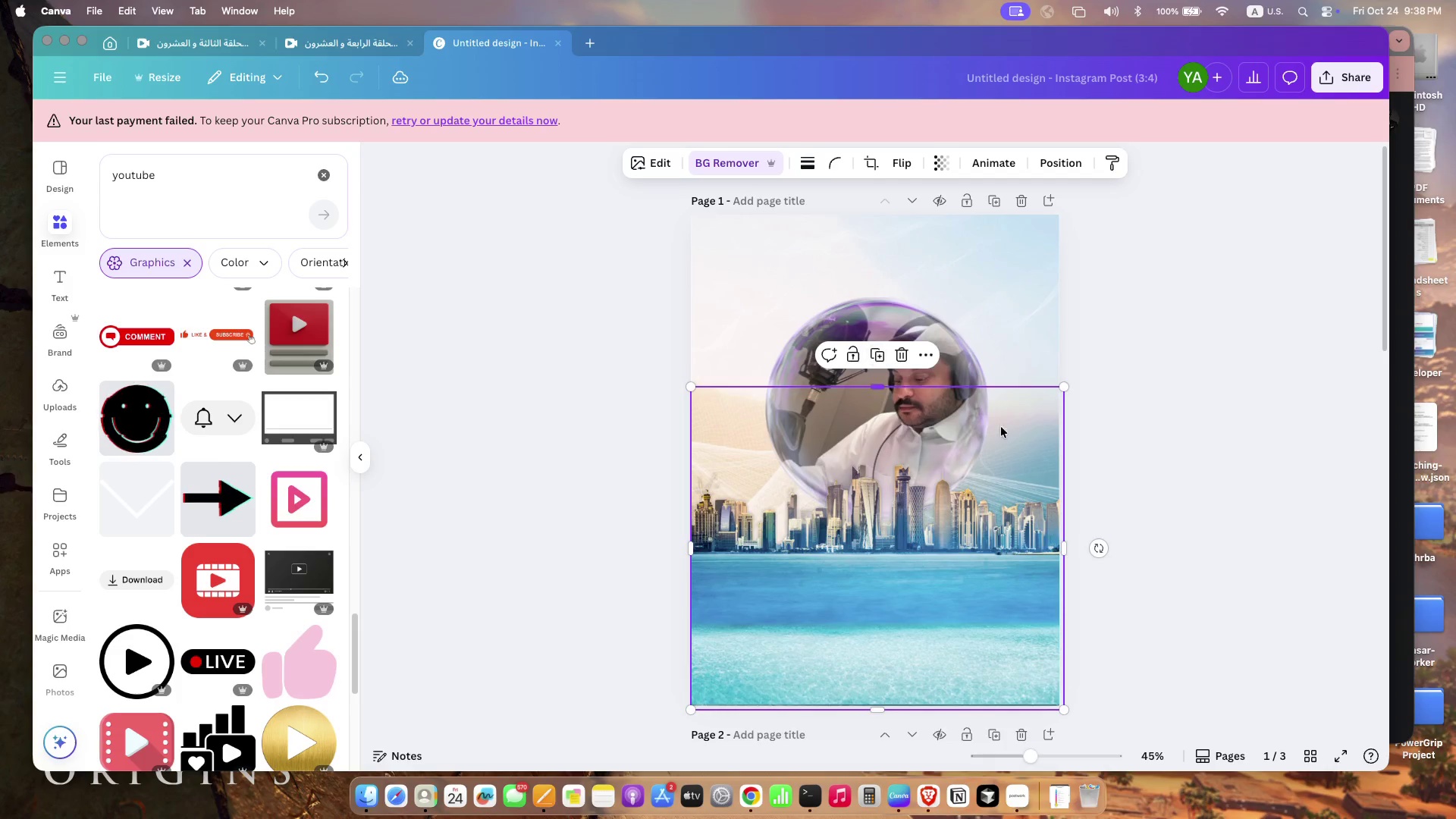 
left_click([1197, 606])
 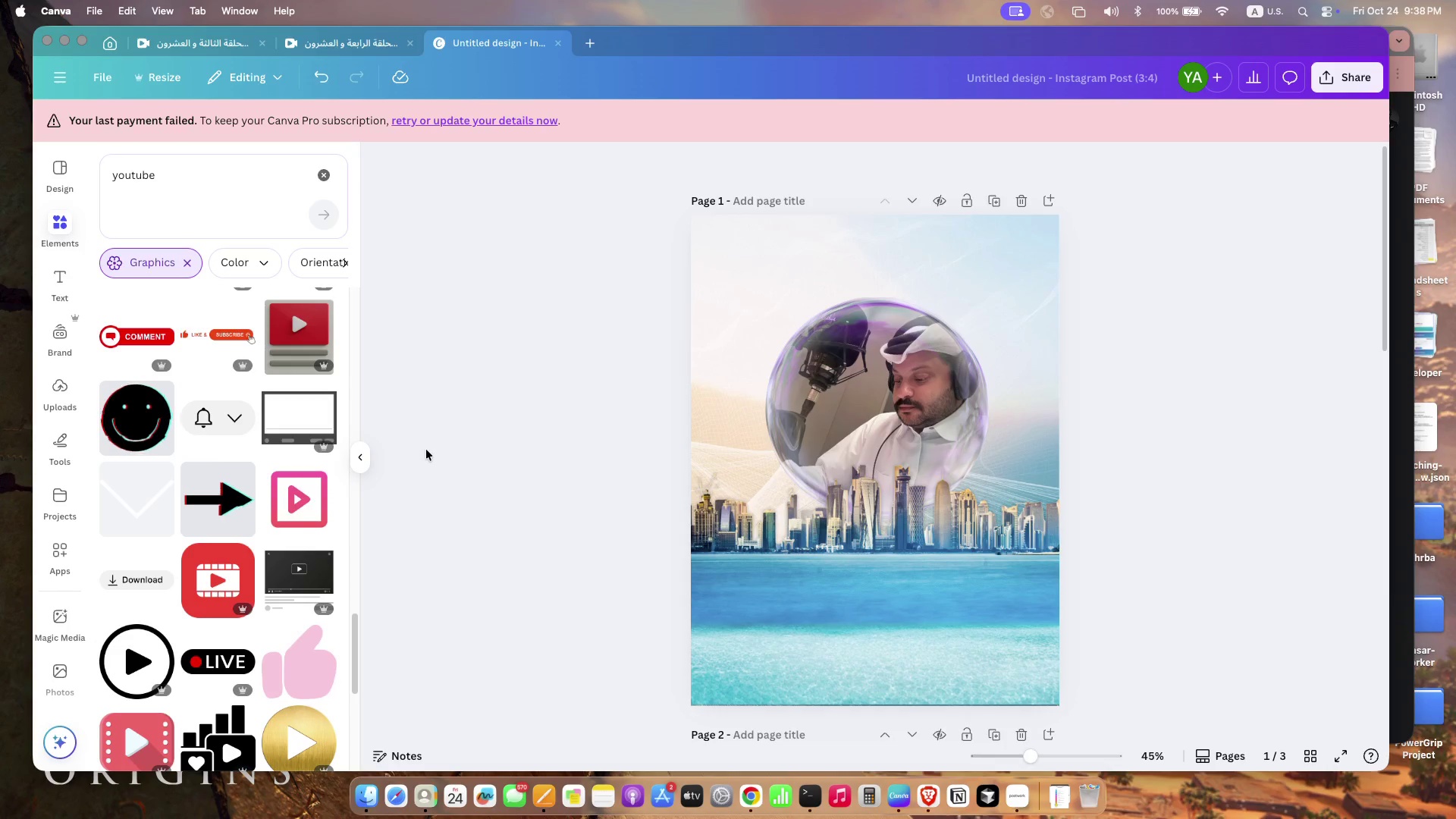 
wait(20.06)
 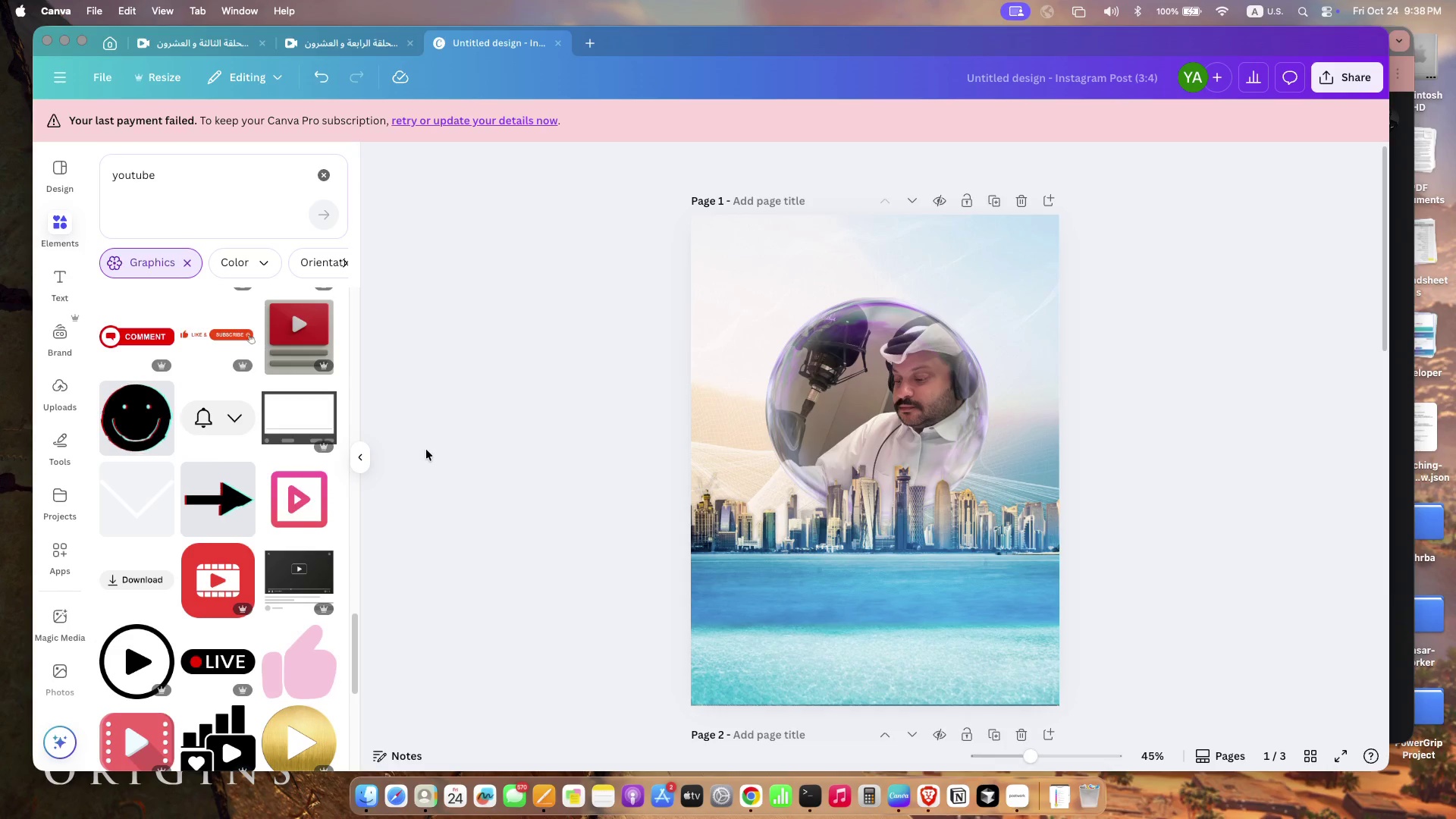 
left_click([67, 390])
 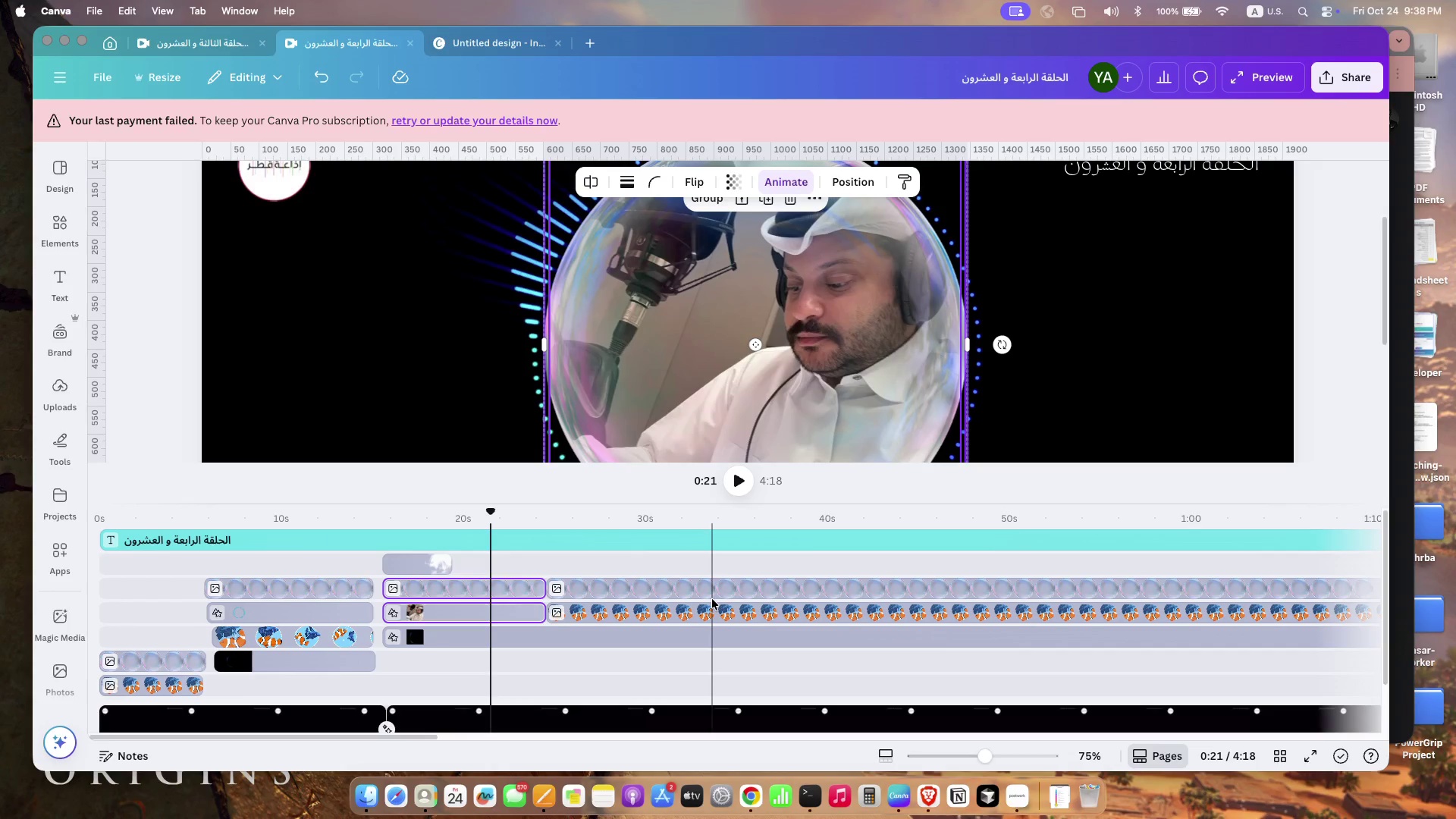 
left_click([338, 628])
 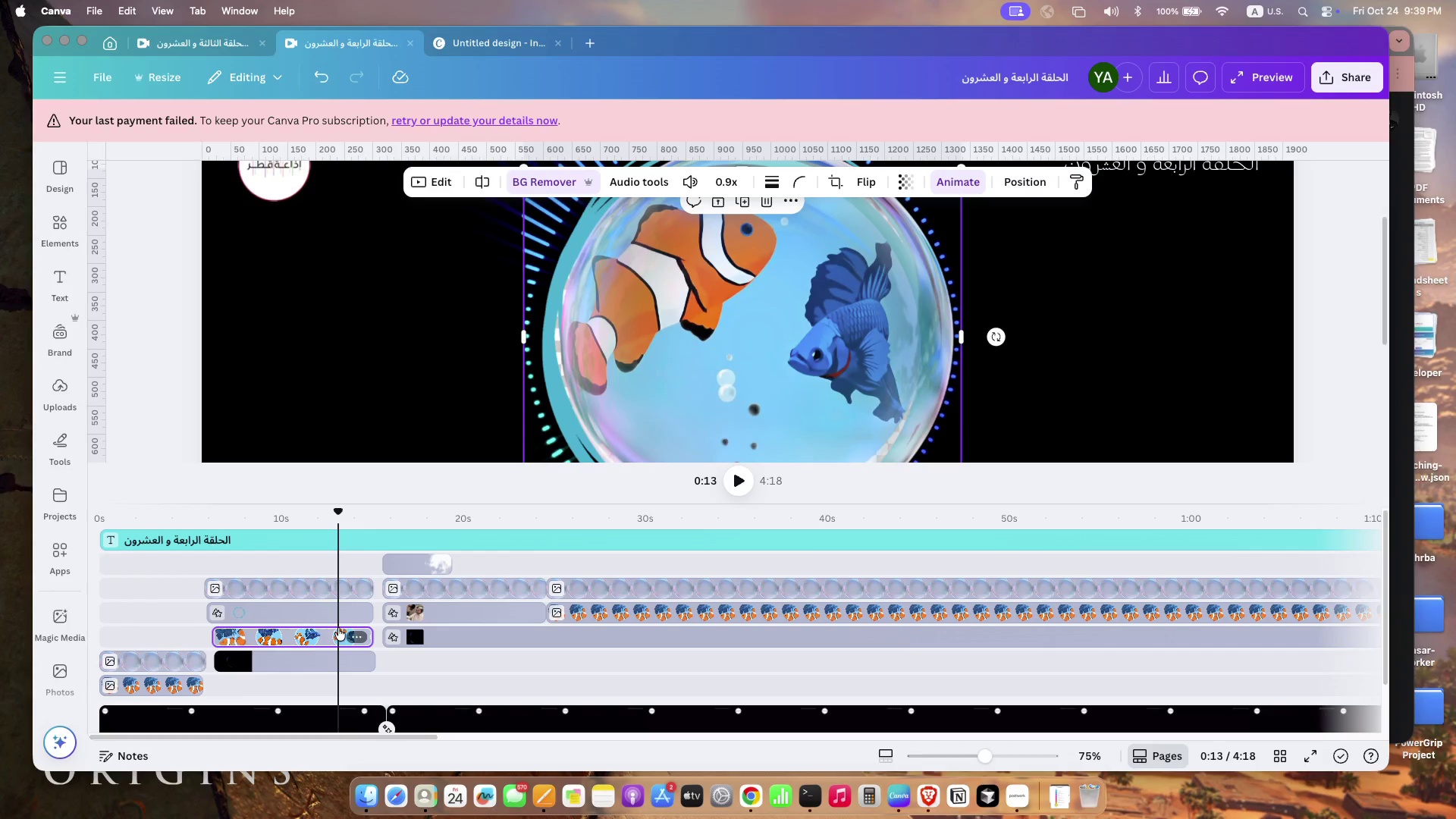 
left_click([286, 631])
 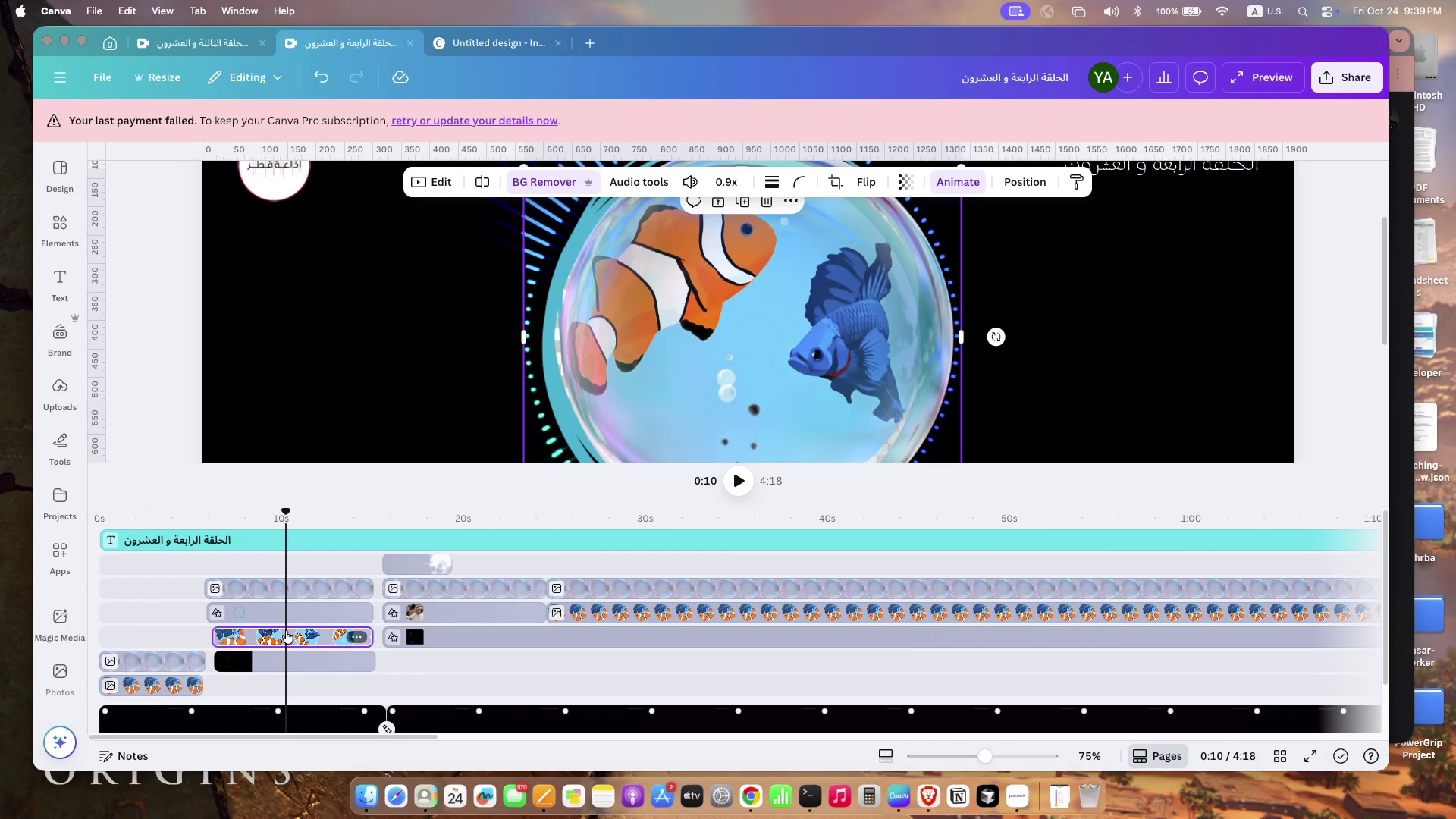 
left_click_drag(start_coordinate=[287, 509], to_coordinate=[264, 521])
 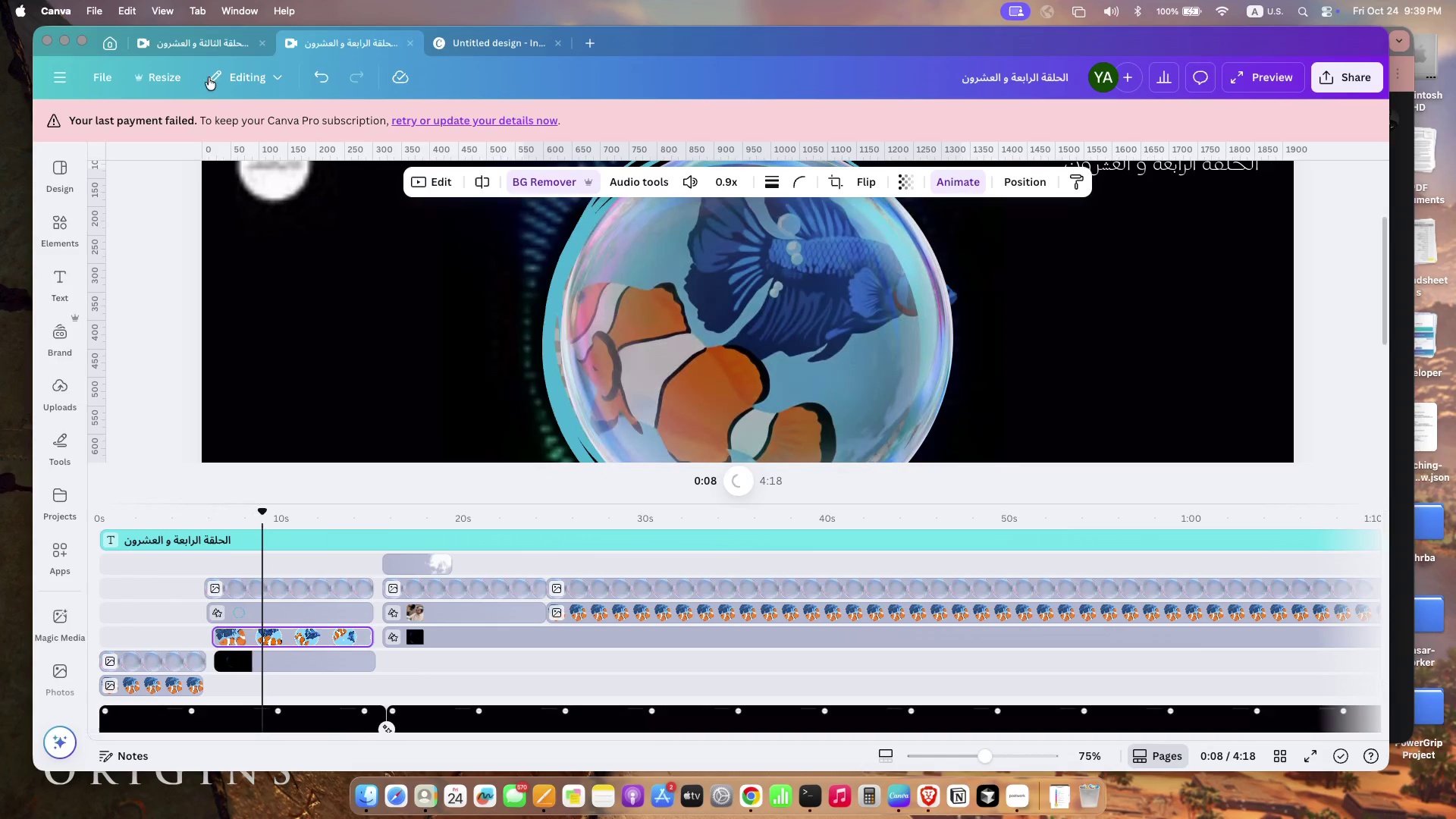 
left_click([210, 41])
 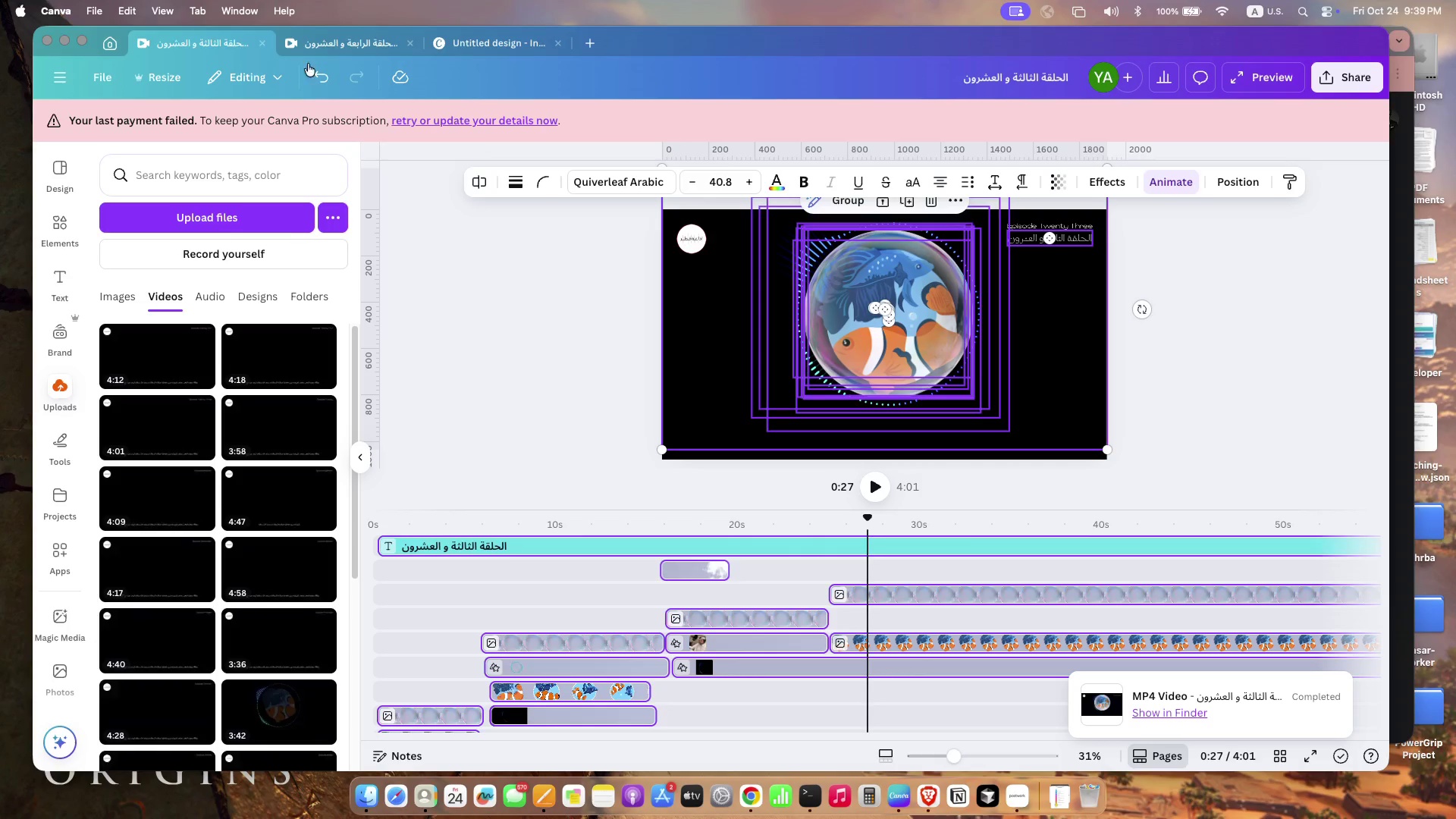 
left_click([458, 38])
 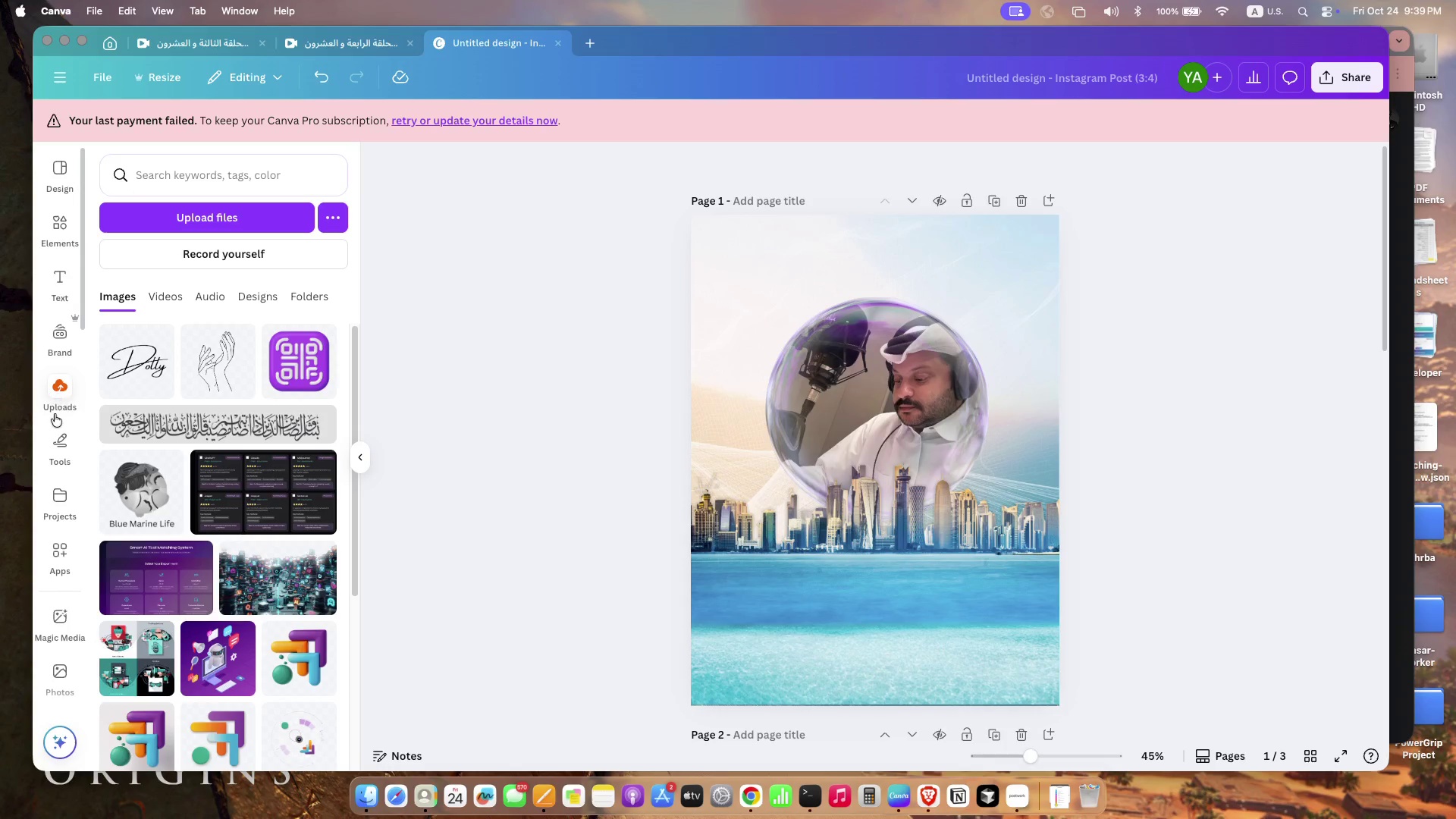 
left_click([55, 389])
 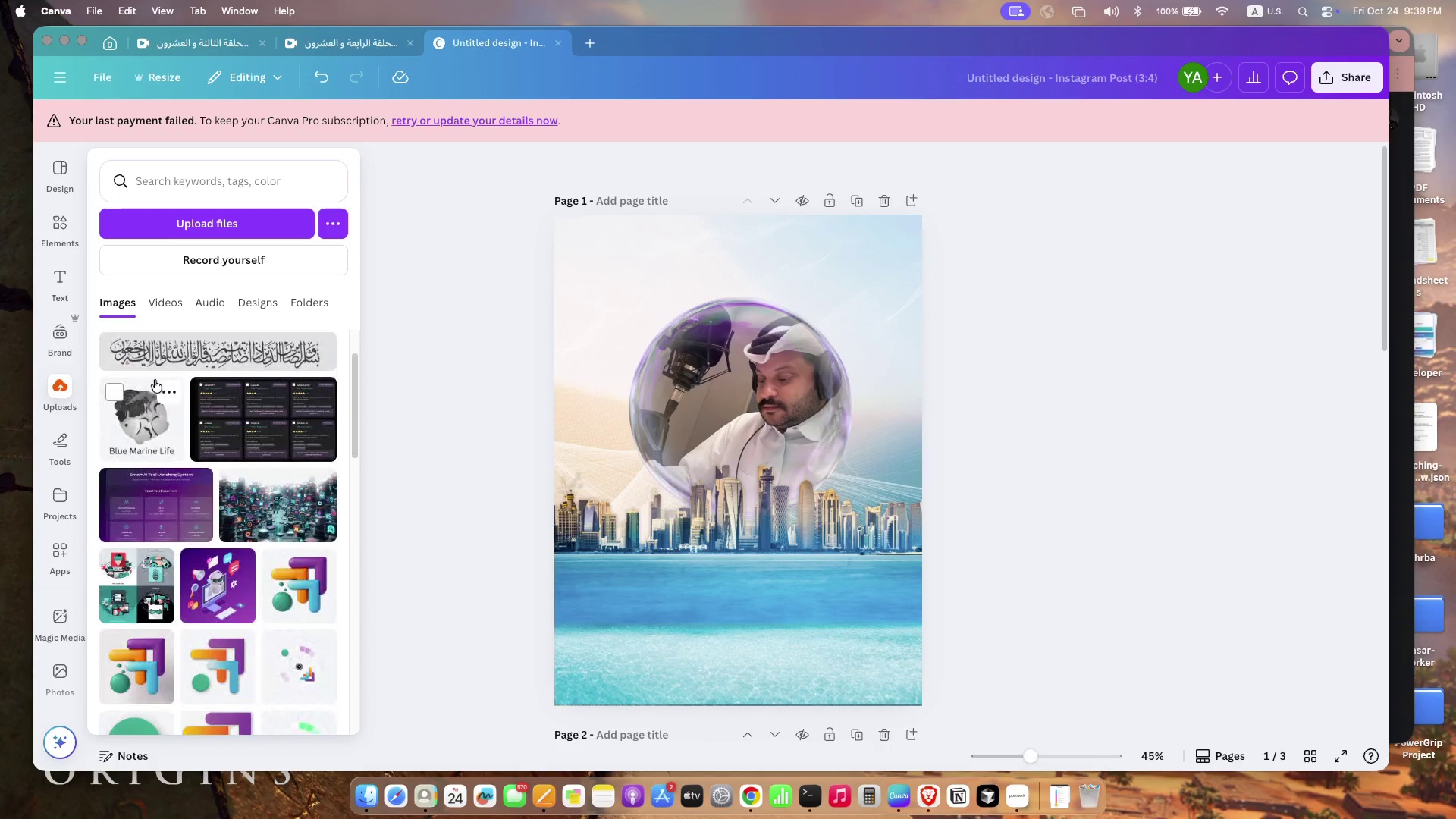 
scroll: coordinate [155, 380], scroll_direction: up, amount: 143.0
 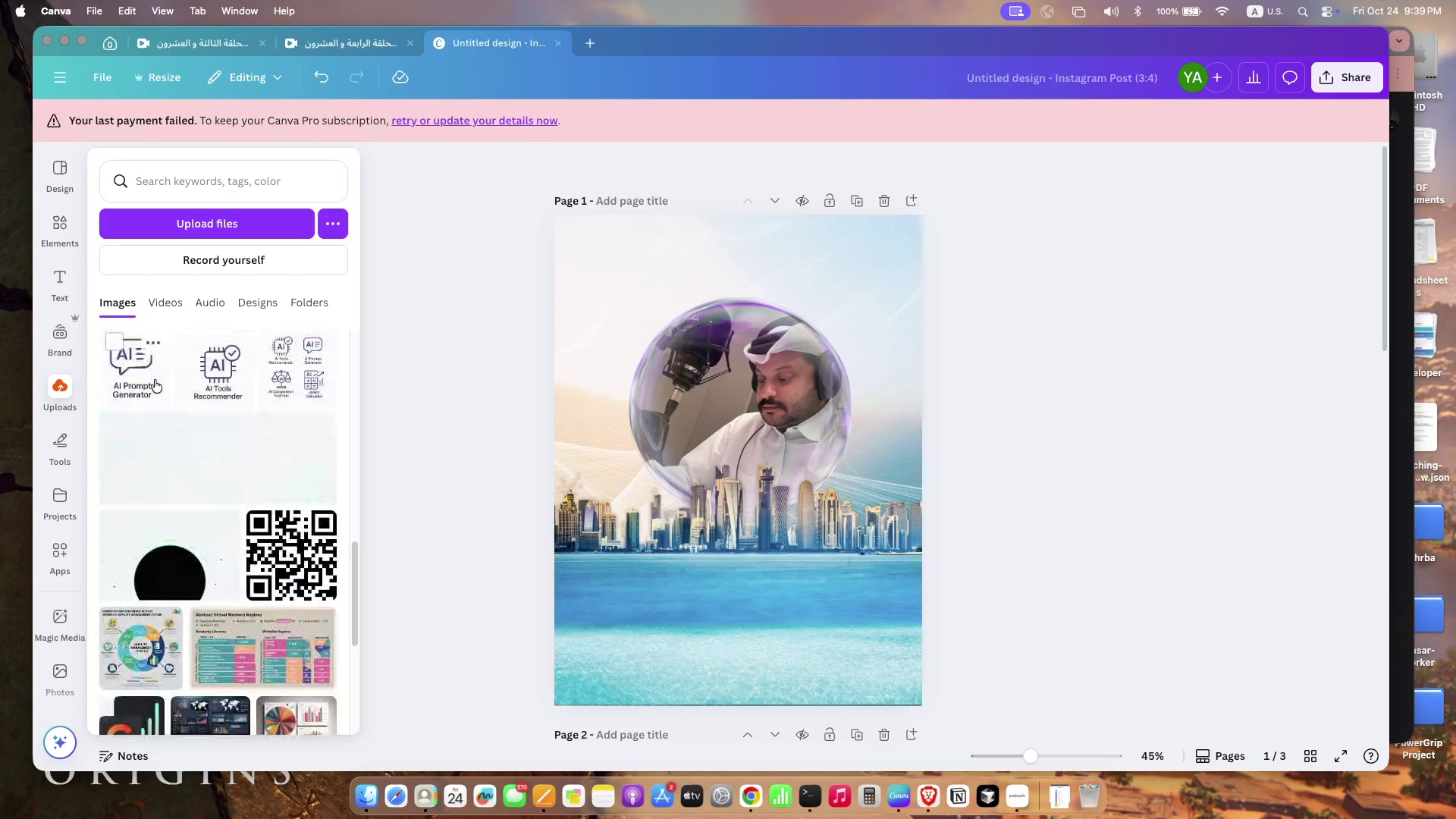 
scroll: coordinate [155, 380], scroll_direction: down, amount: 6.0
 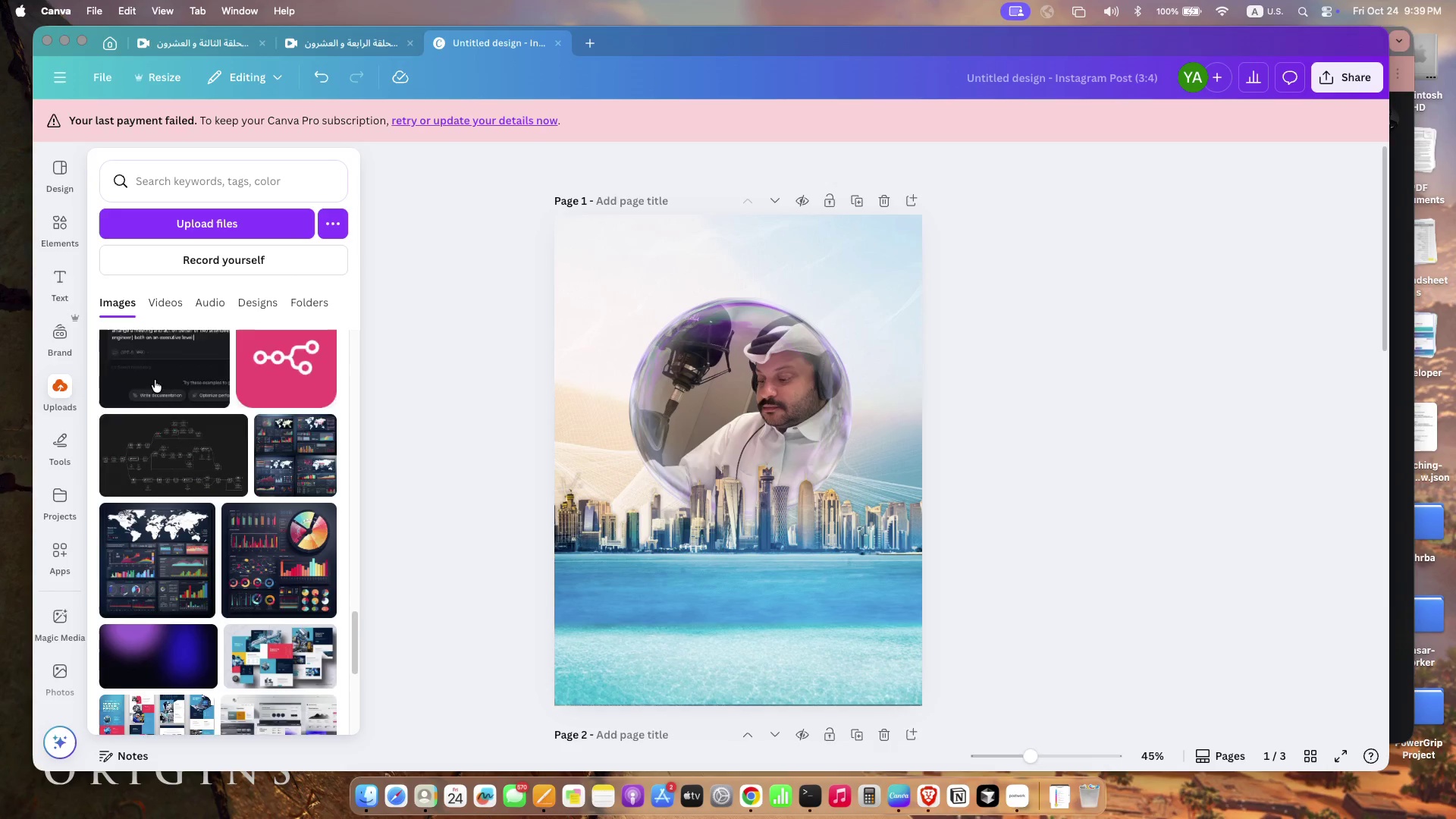 
scroll: coordinate [155, 380], scroll_direction: up, amount: 47.0
 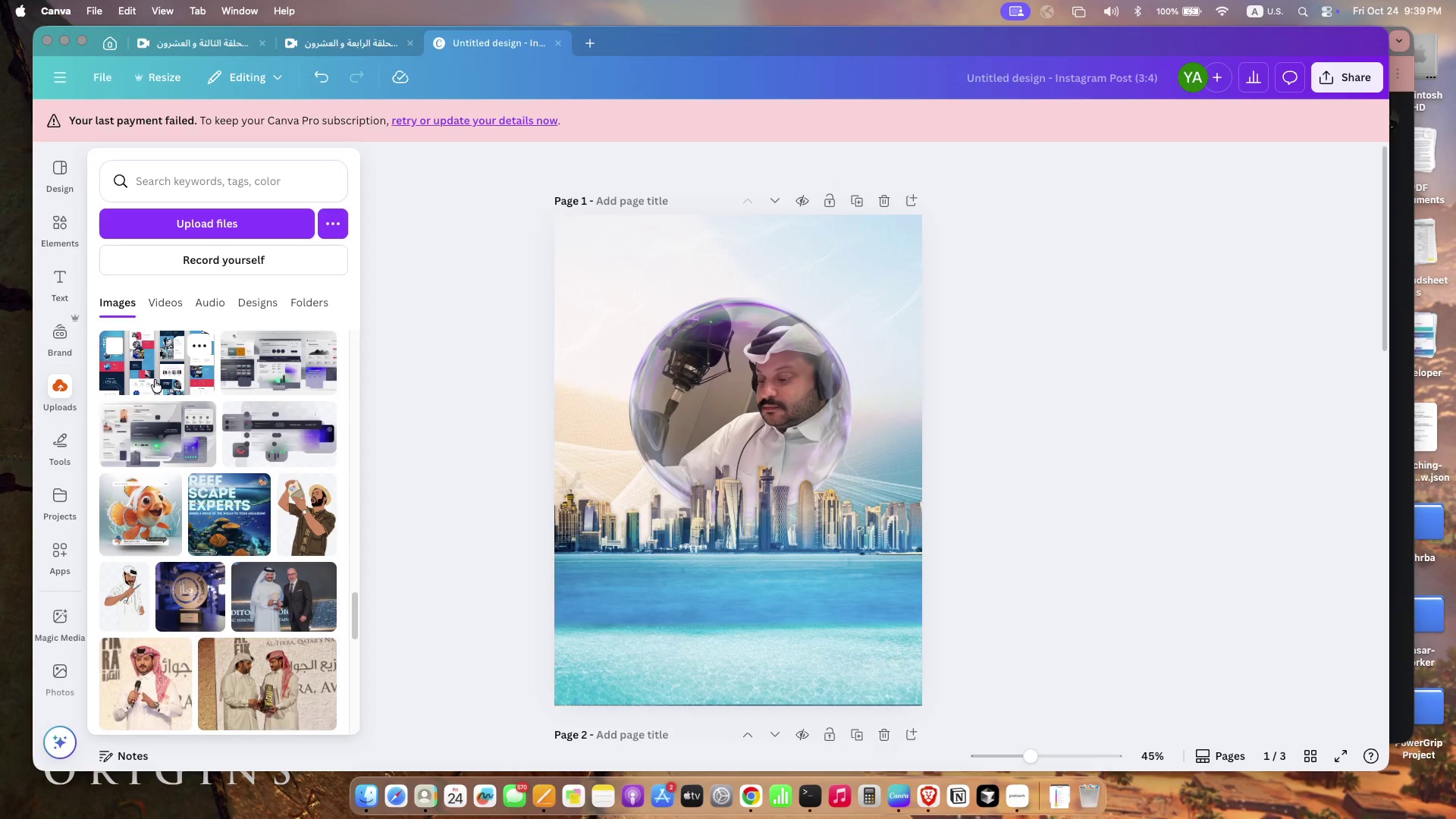 
scroll: coordinate [155, 380], scroll_direction: down, amount: 94.0
 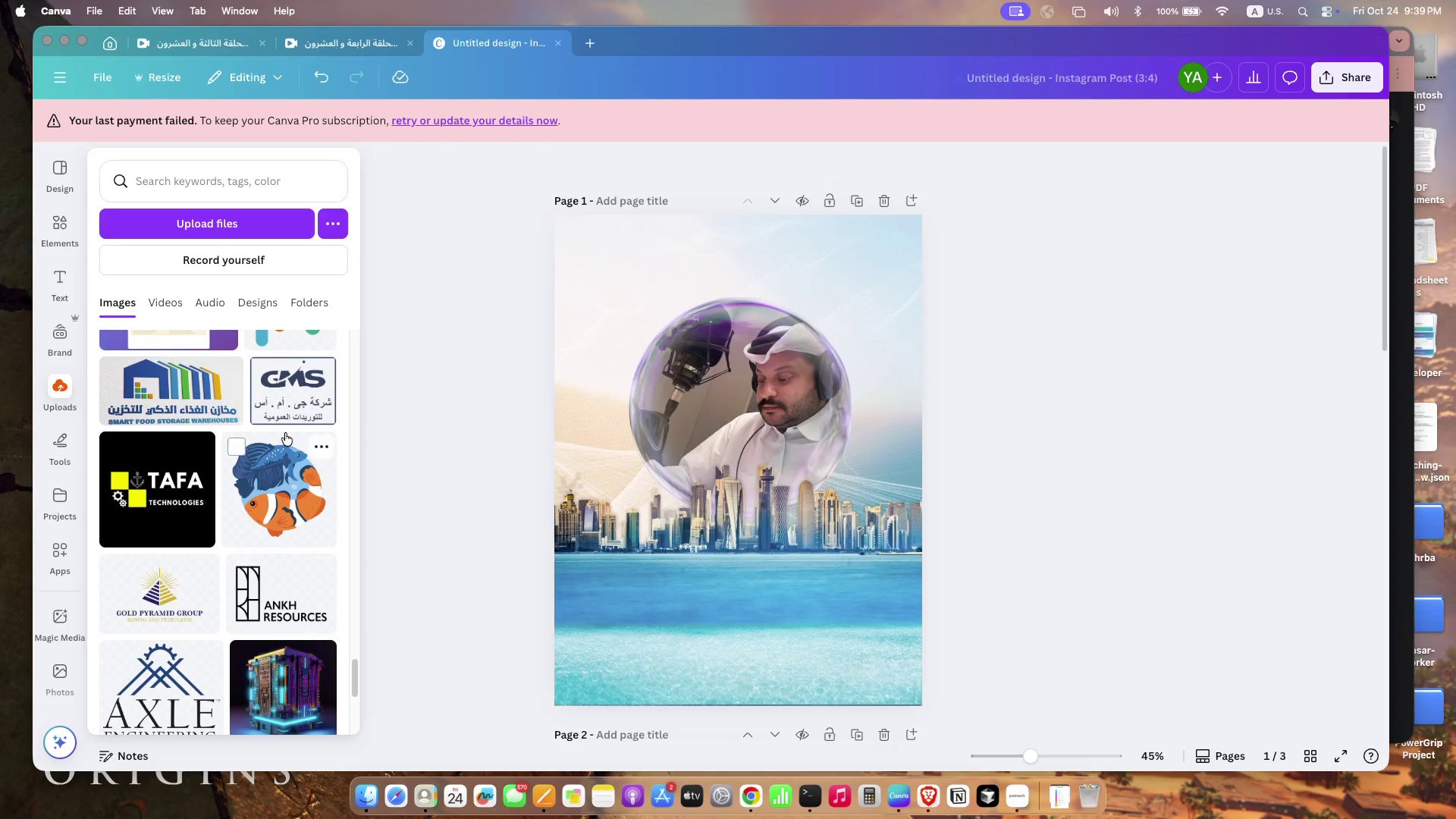 
left_click([278, 461])
 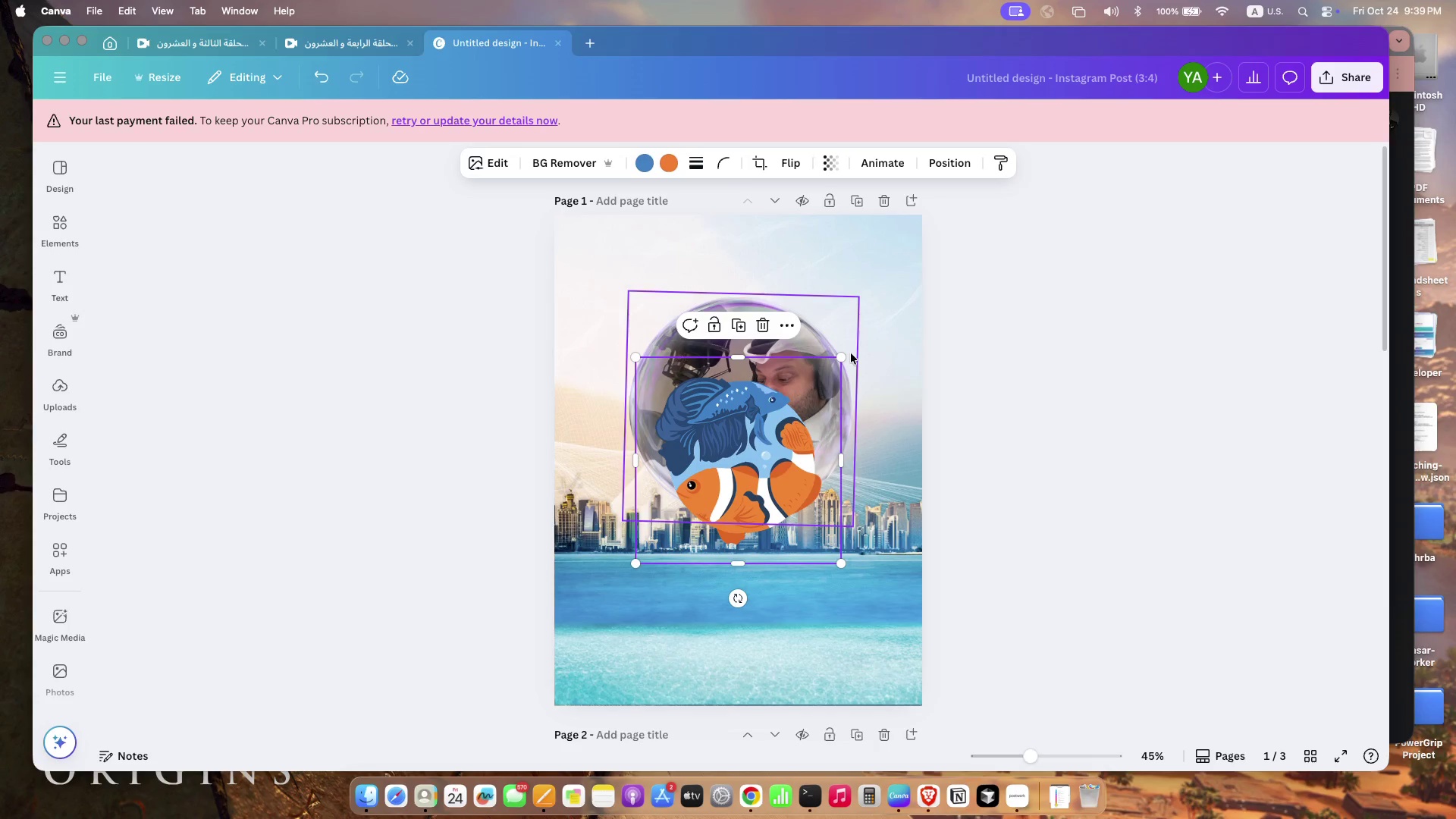 
left_click_drag(start_coordinate=[840, 356], to_coordinate=[757, 418])
 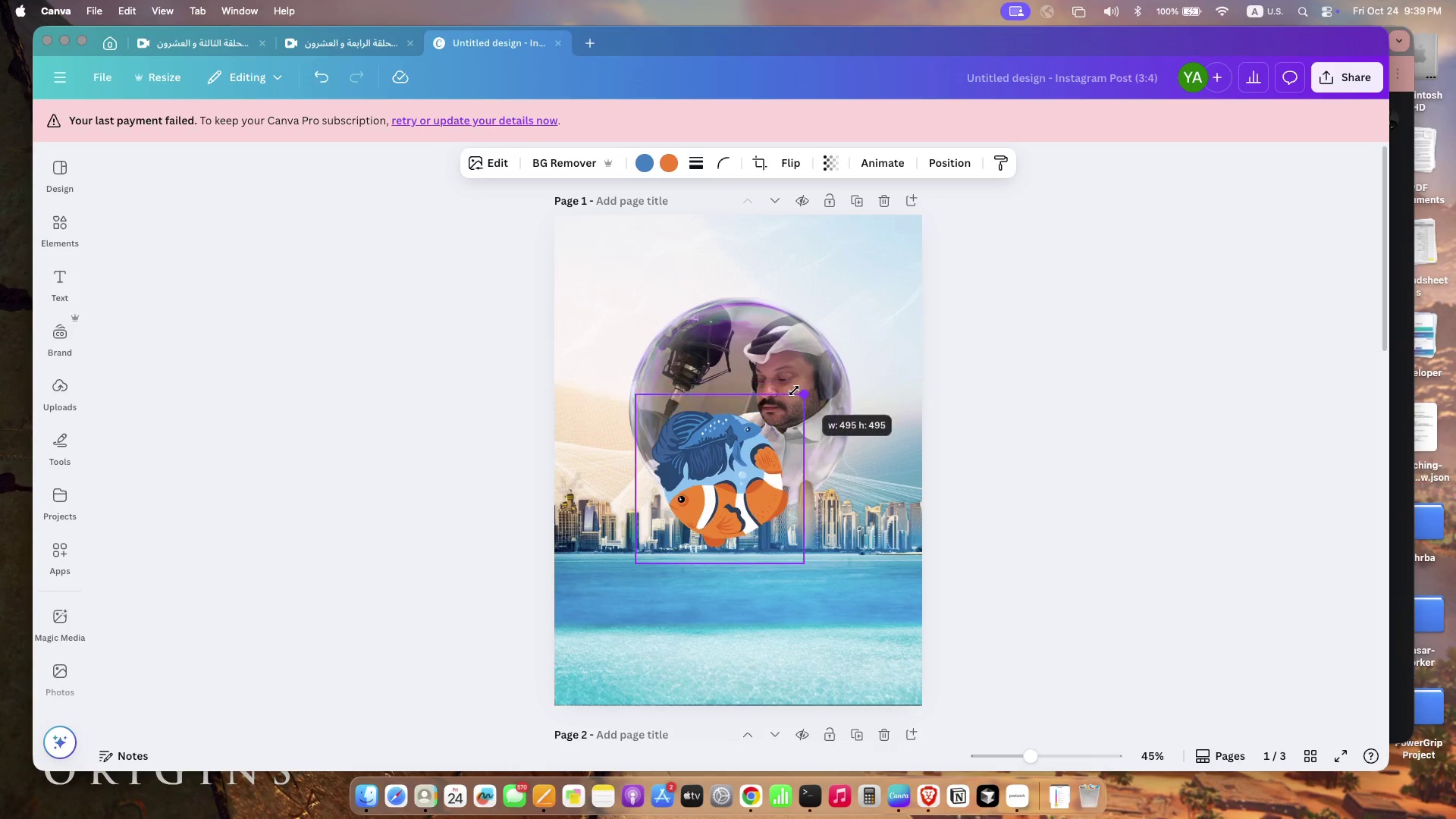 
left_click_drag(start_coordinate=[724, 507], to_coordinate=[670, 292])
 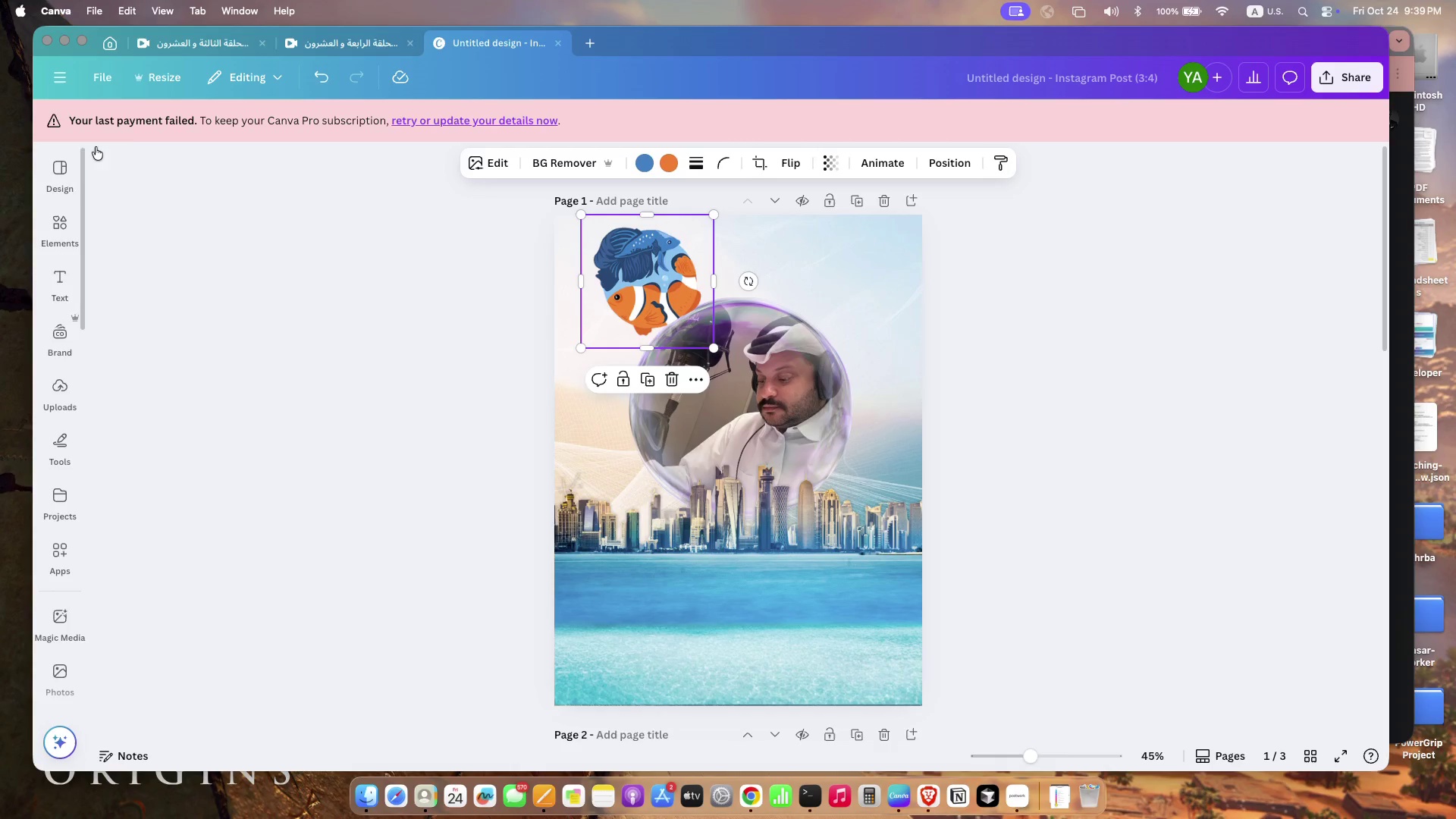 
left_click([70, 223])
 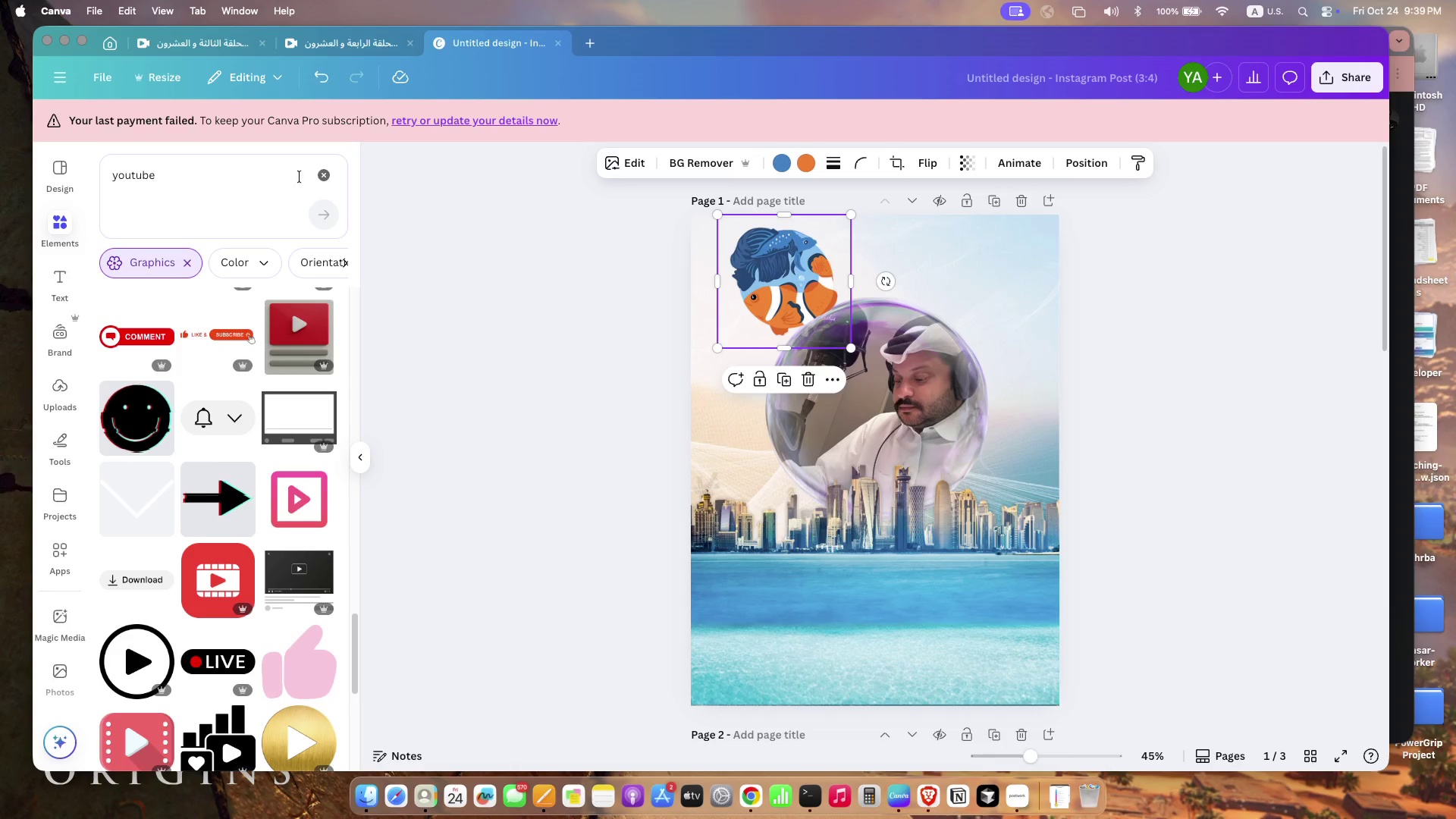 
left_click([325, 176])
 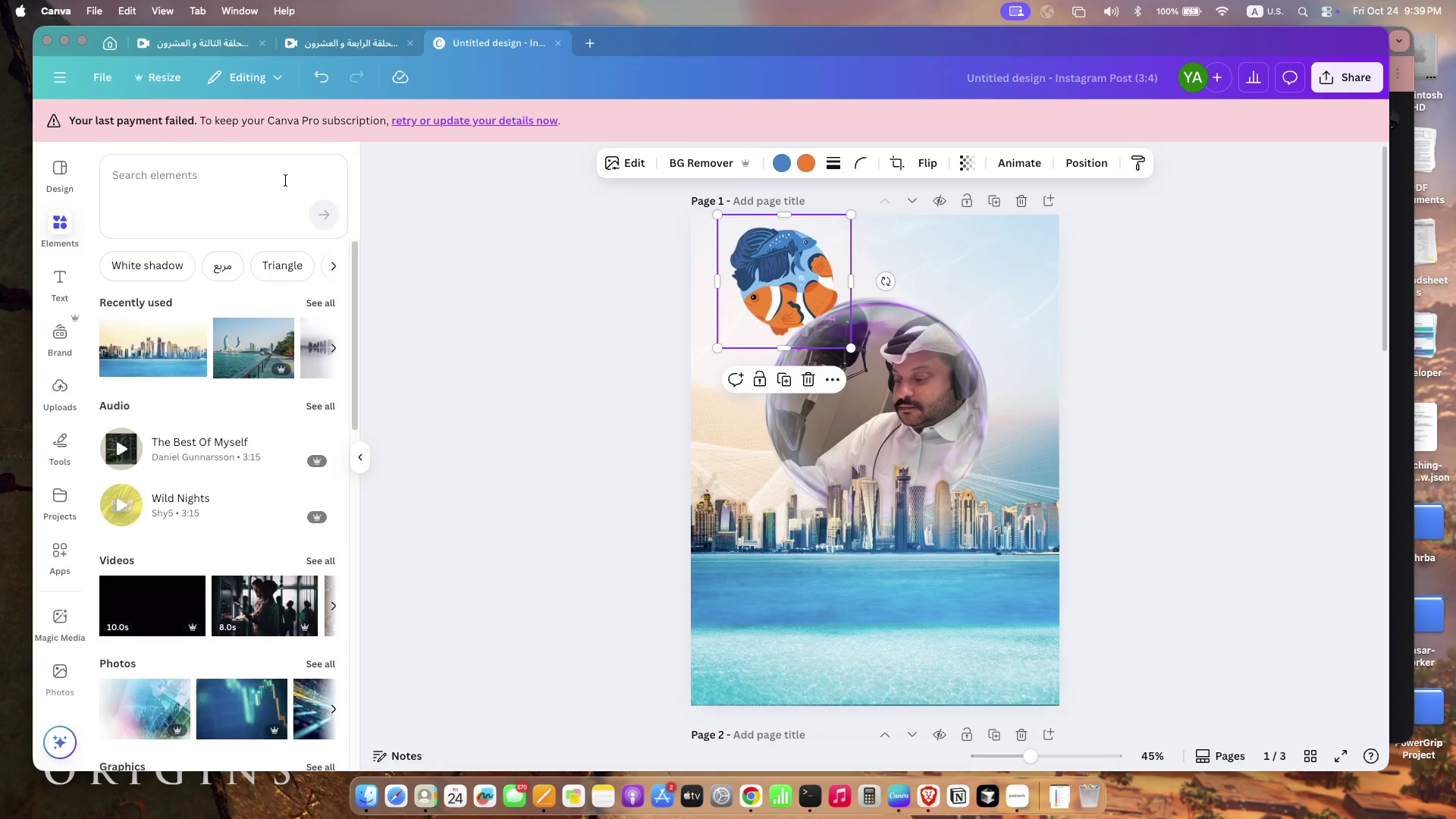 
left_click([199, 168])
 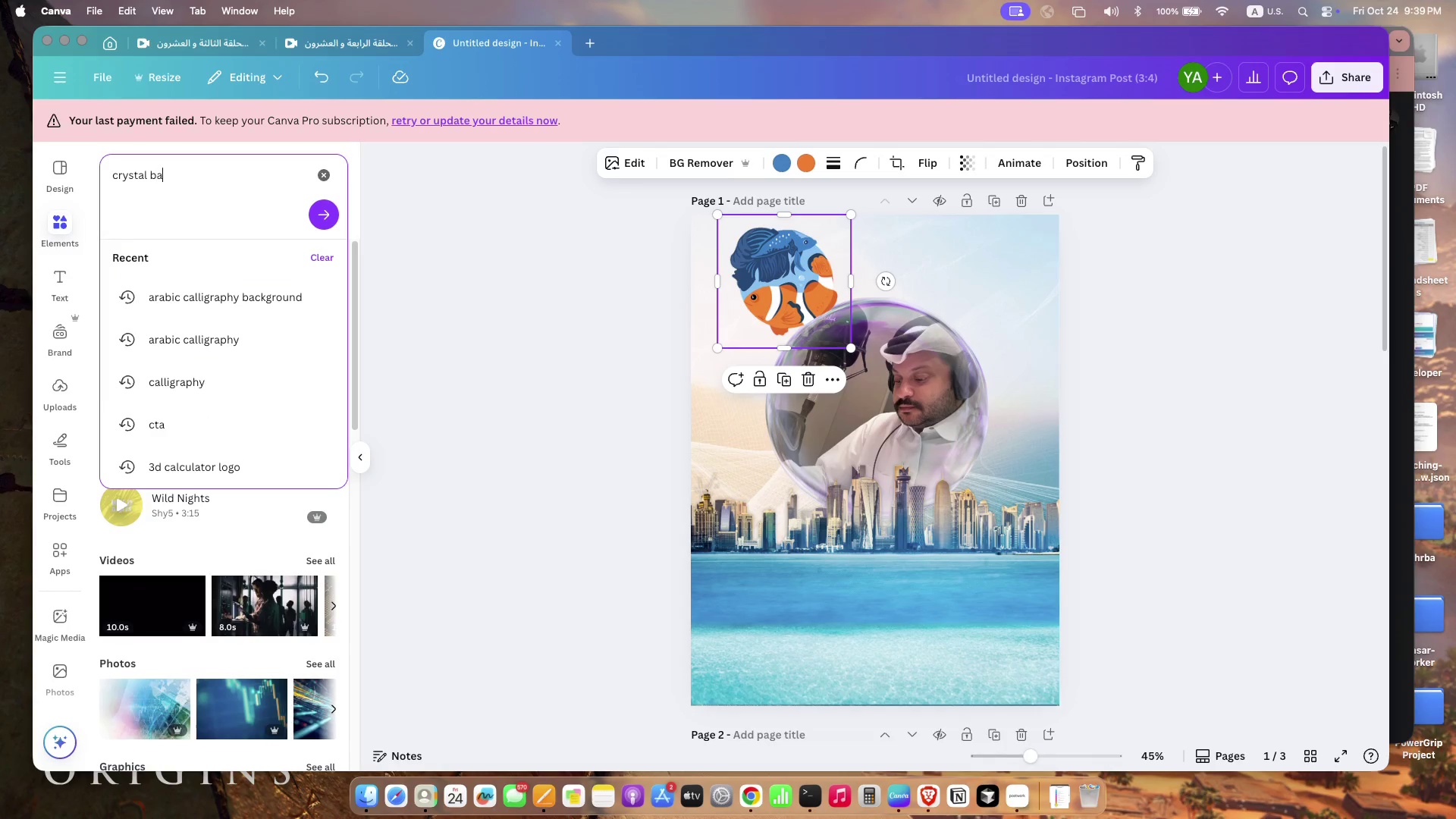 
type(crystal ball)
 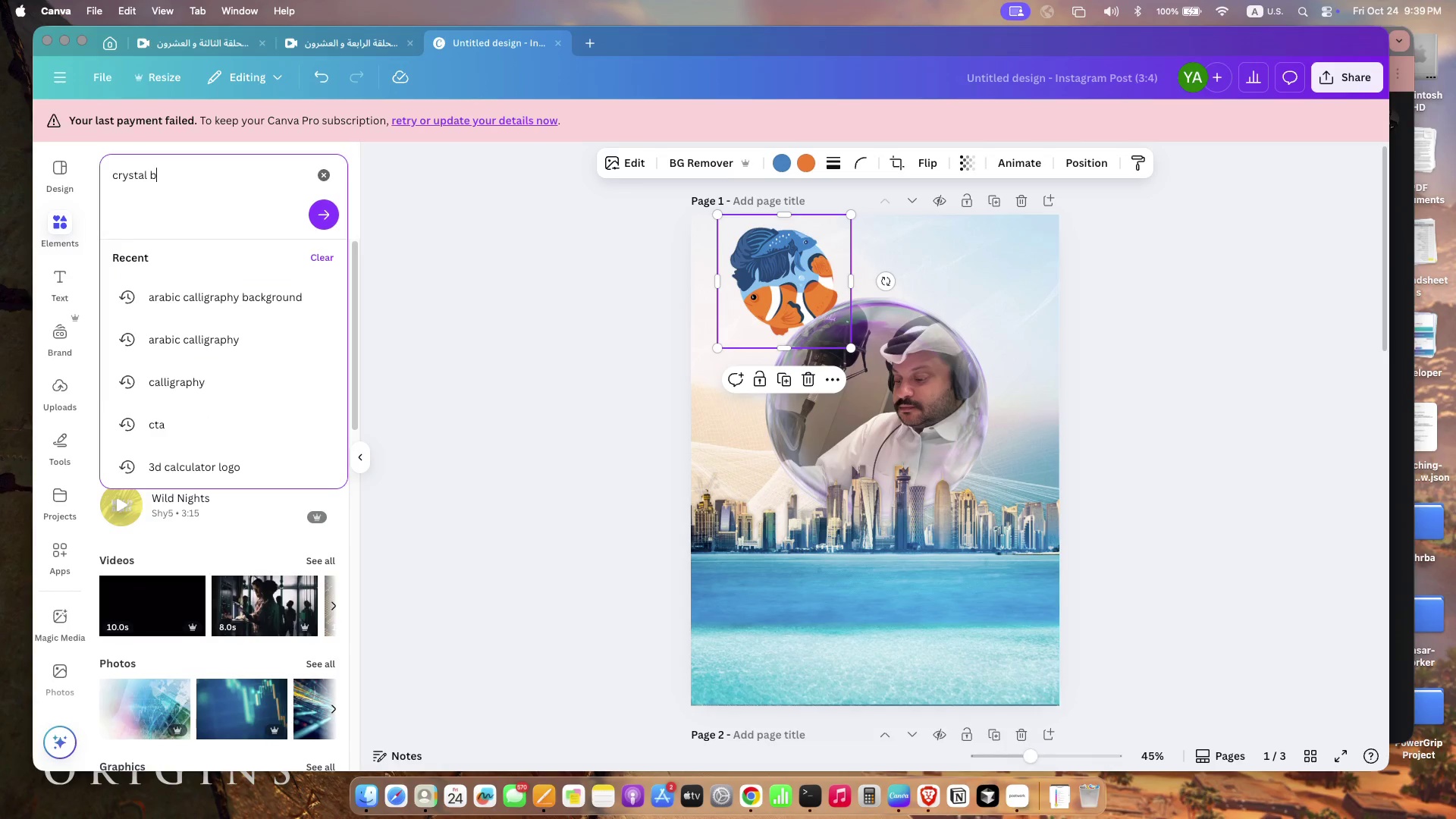 
key(Enter)
 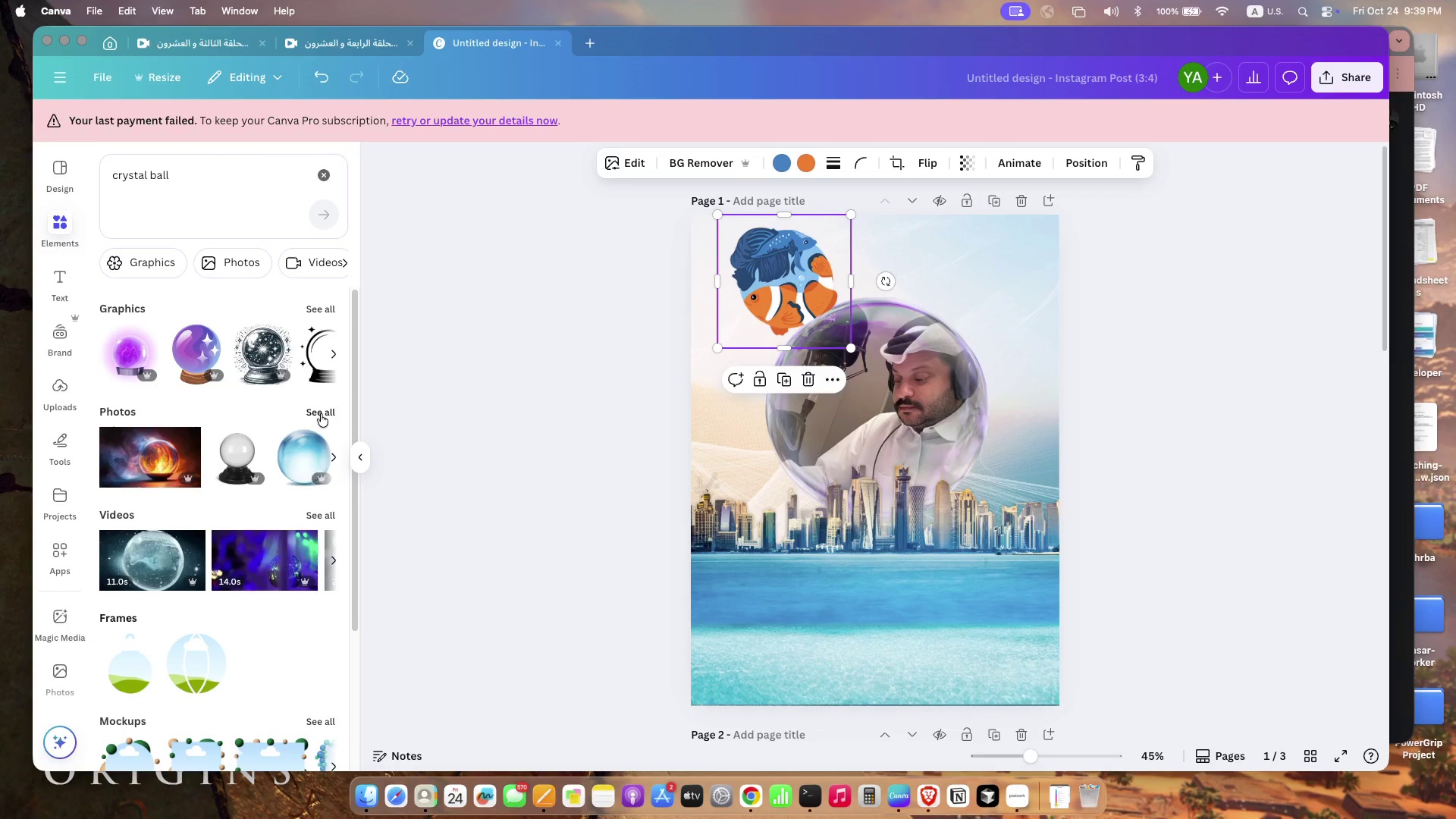 
wait(6.39)
 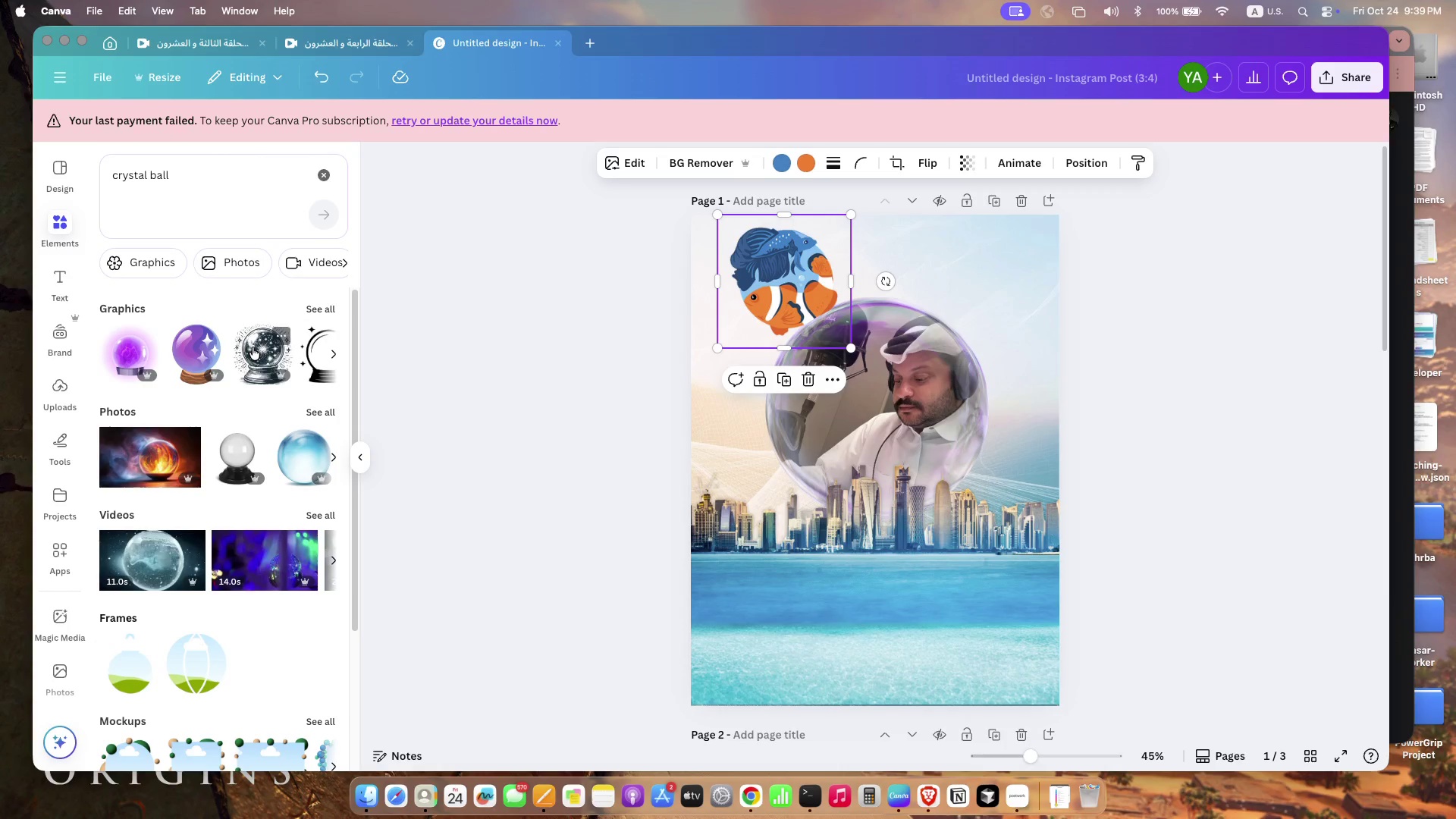 
left_click([309, 433])
 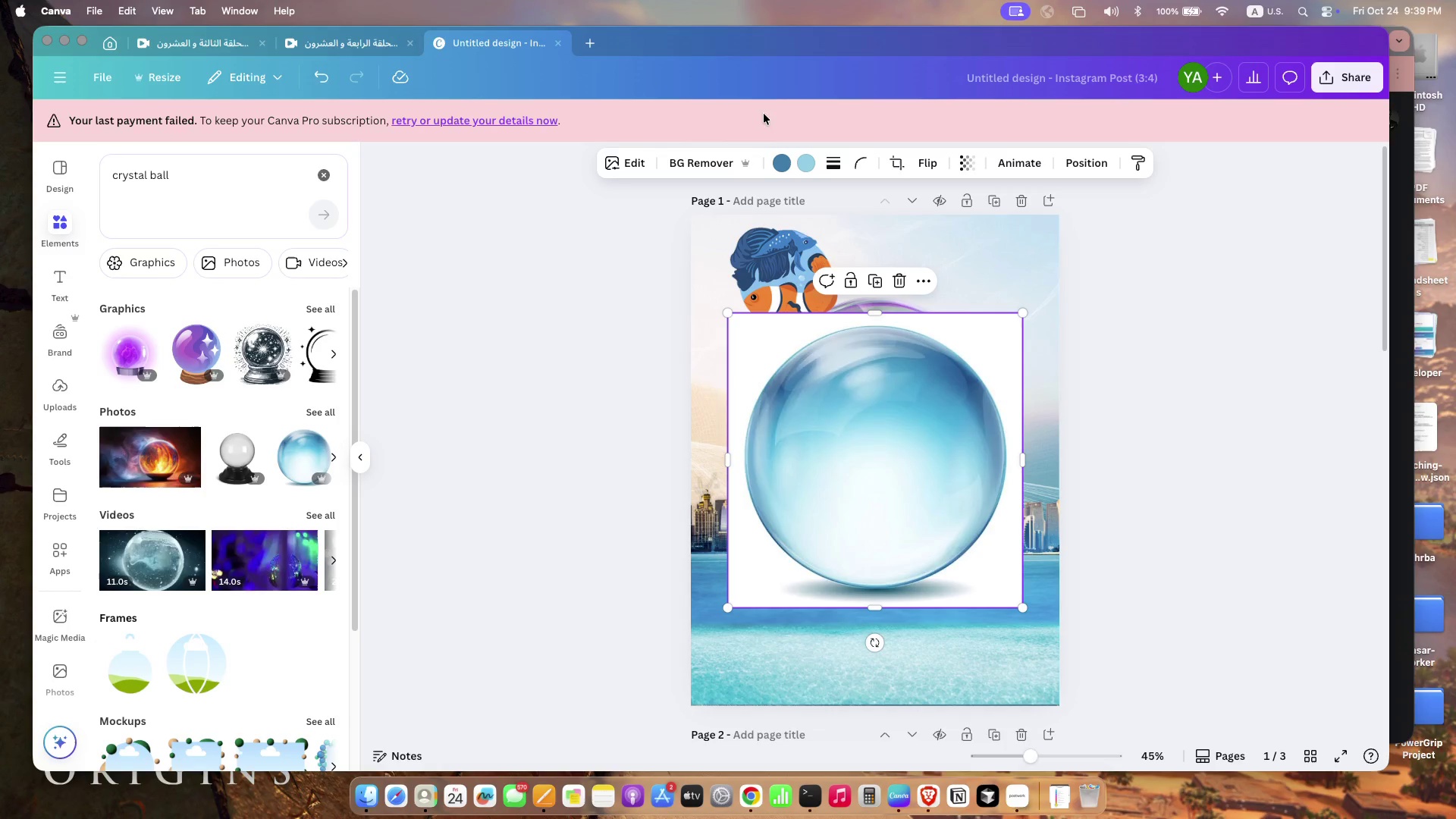 
left_click([696, 160])
 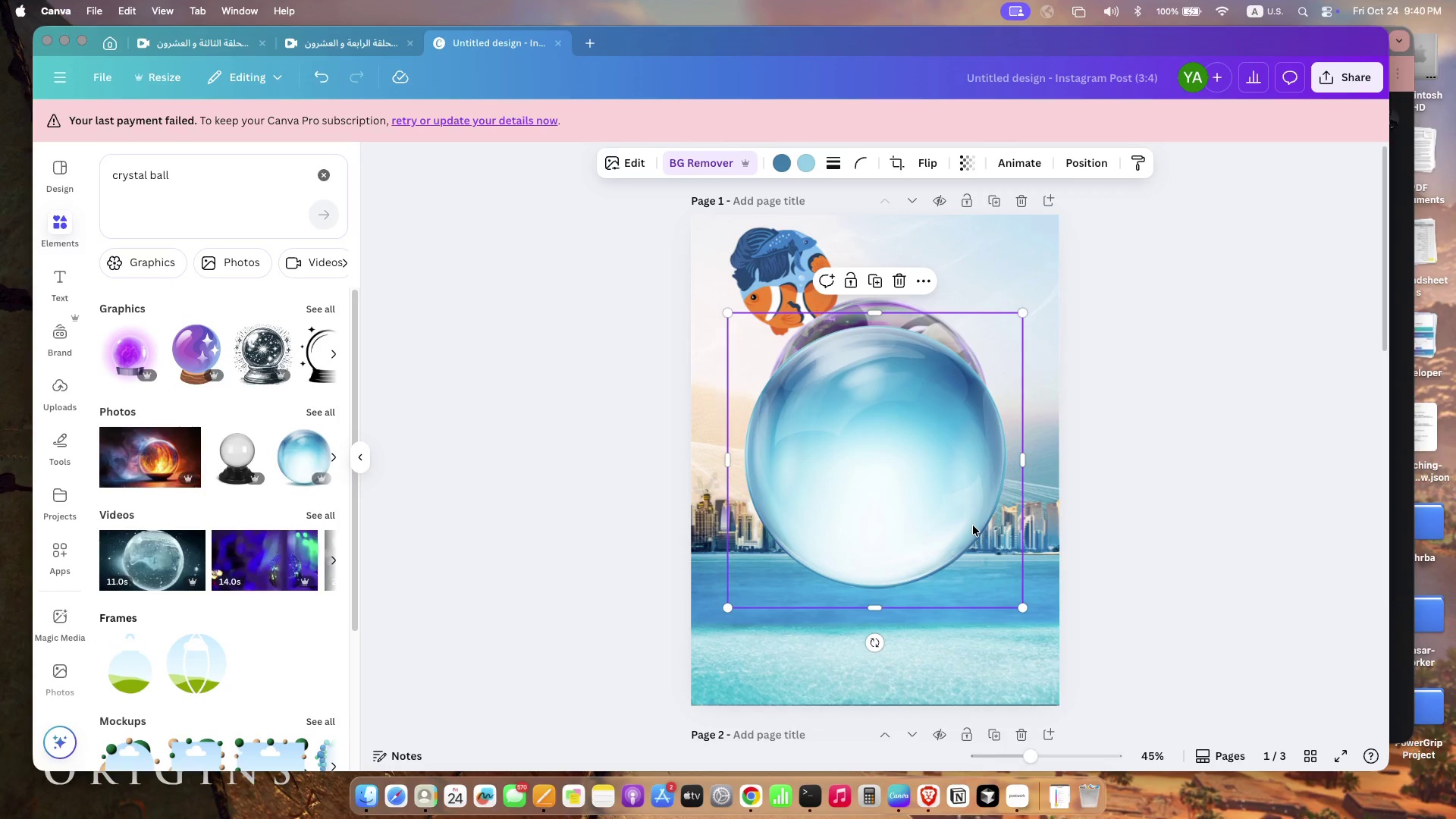 
left_click_drag(start_coordinate=[902, 472], to_coordinate=[896, 519])
 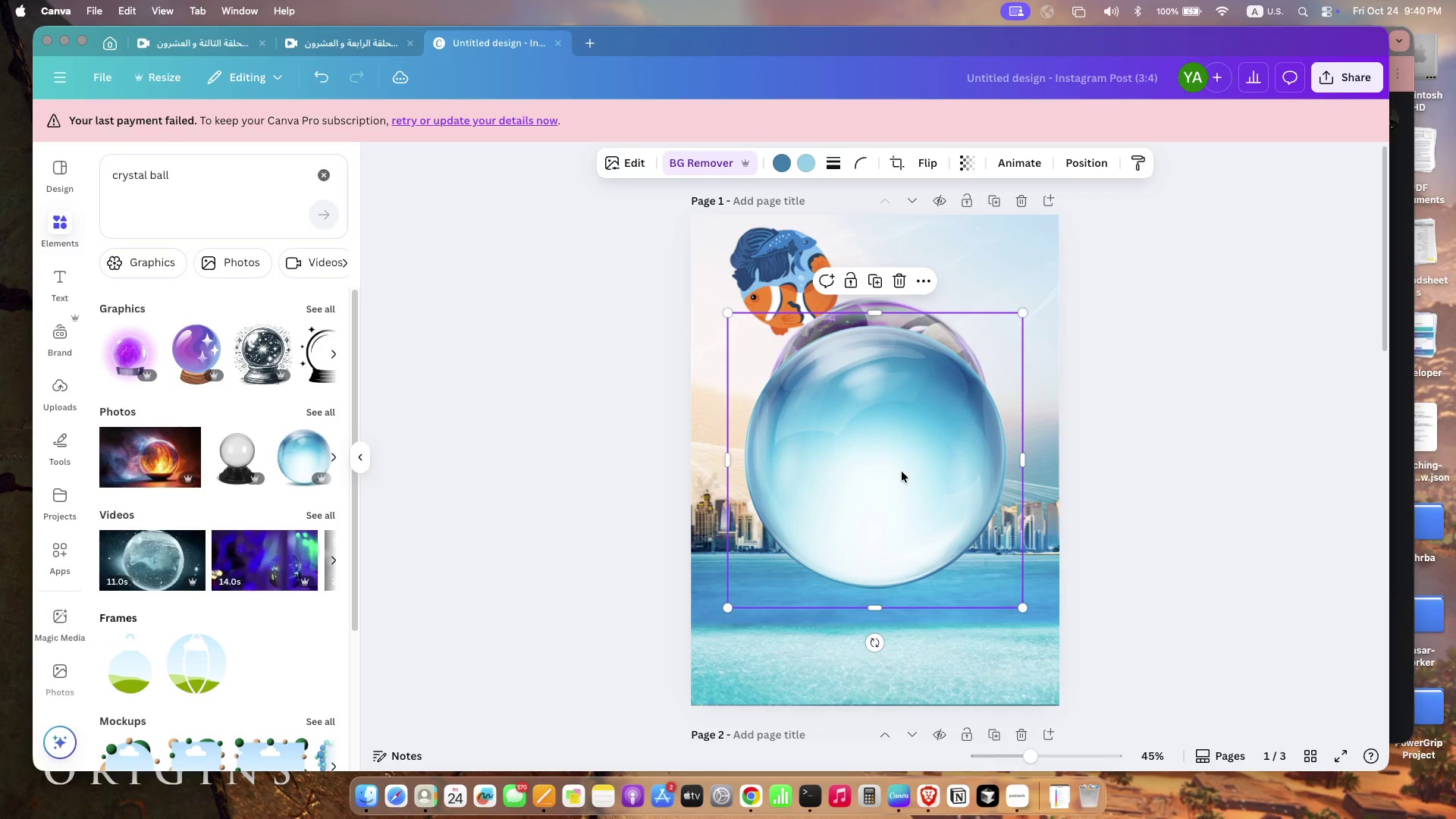 
left_click_drag(start_coordinate=[774, 263], to_coordinate=[747, 256])
 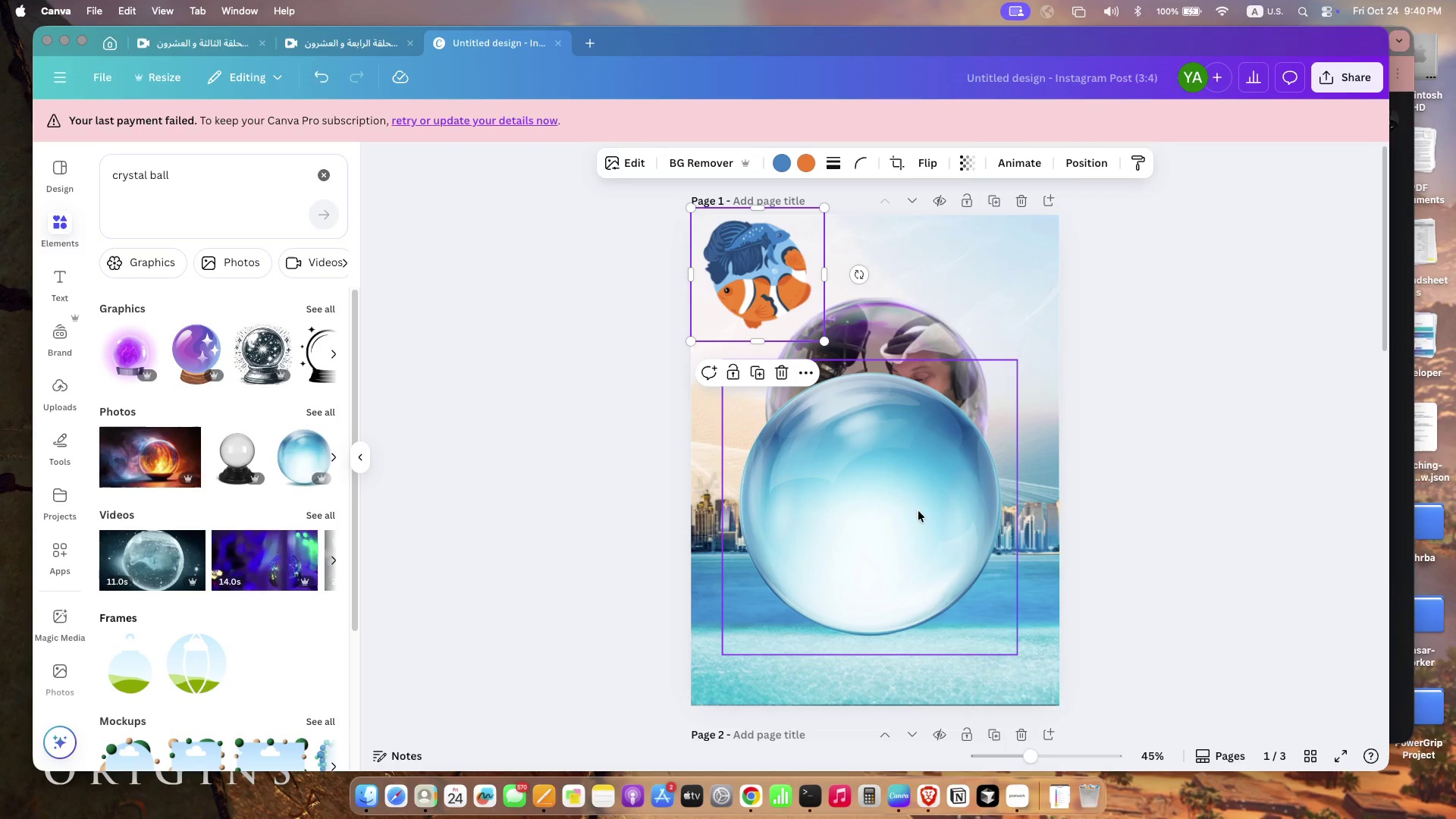 
left_click([905, 501])
 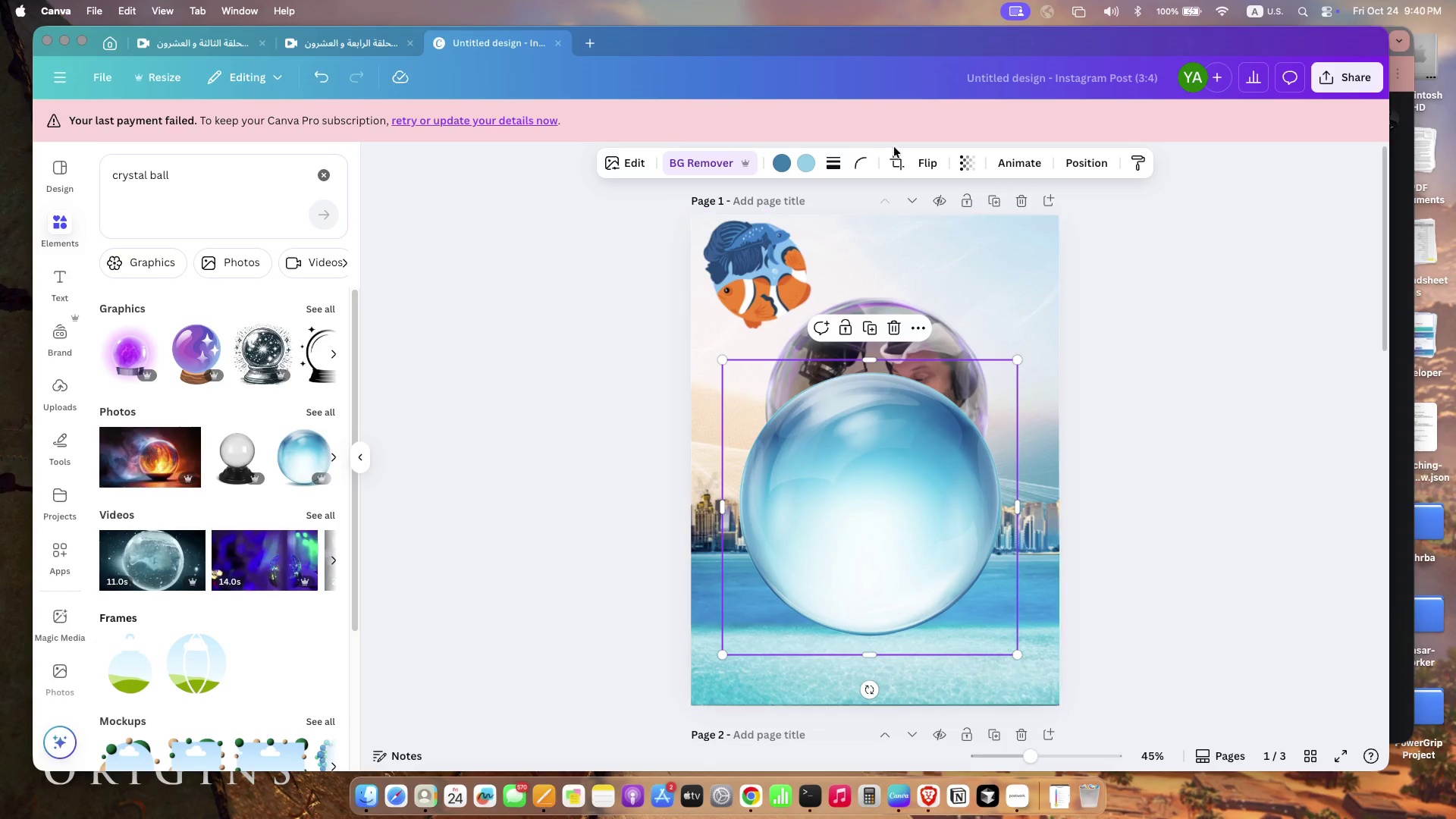 
left_click([967, 158])
 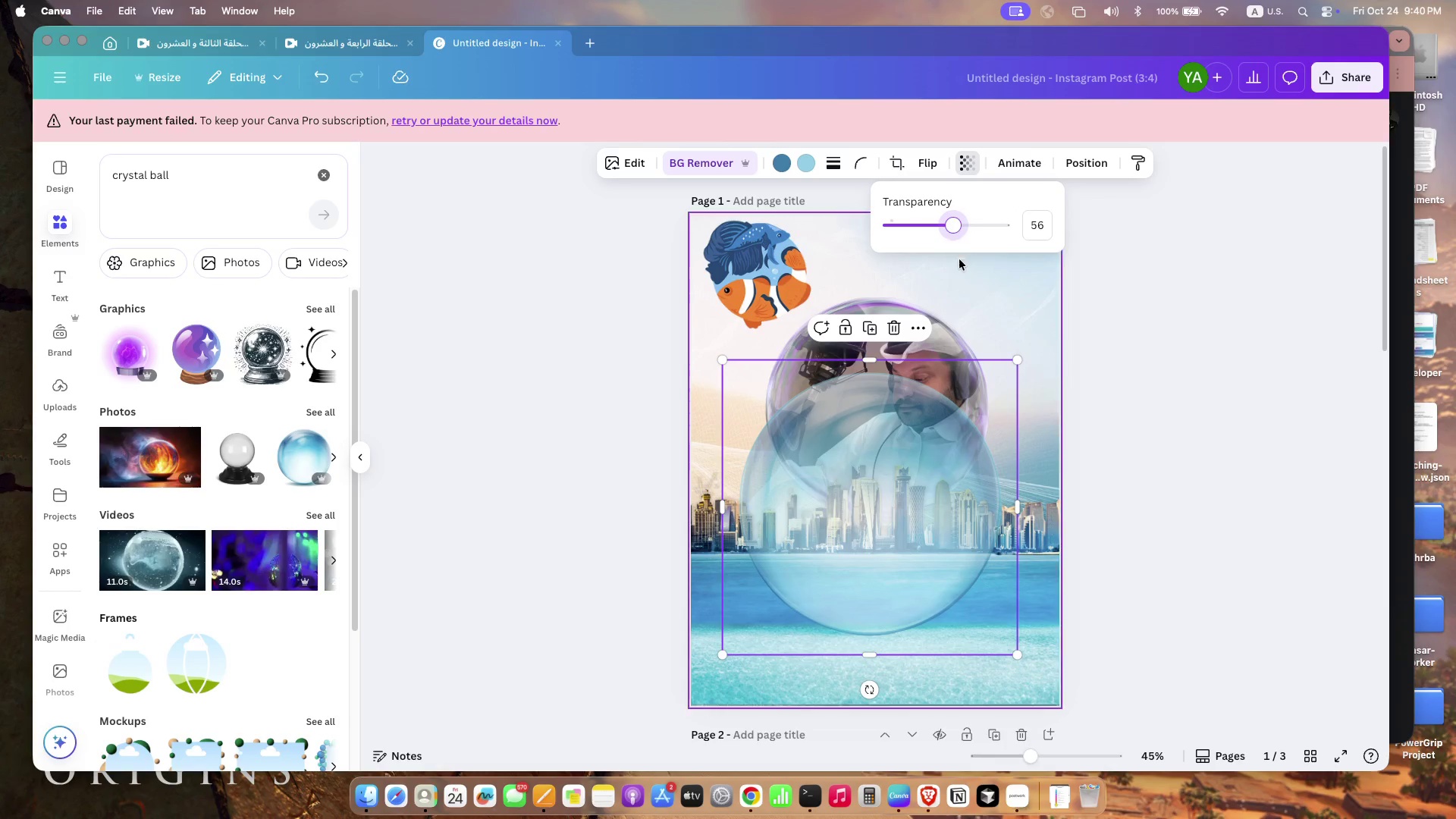 
left_click_drag(start_coordinate=[968, 221], to_coordinate=[952, 221])
 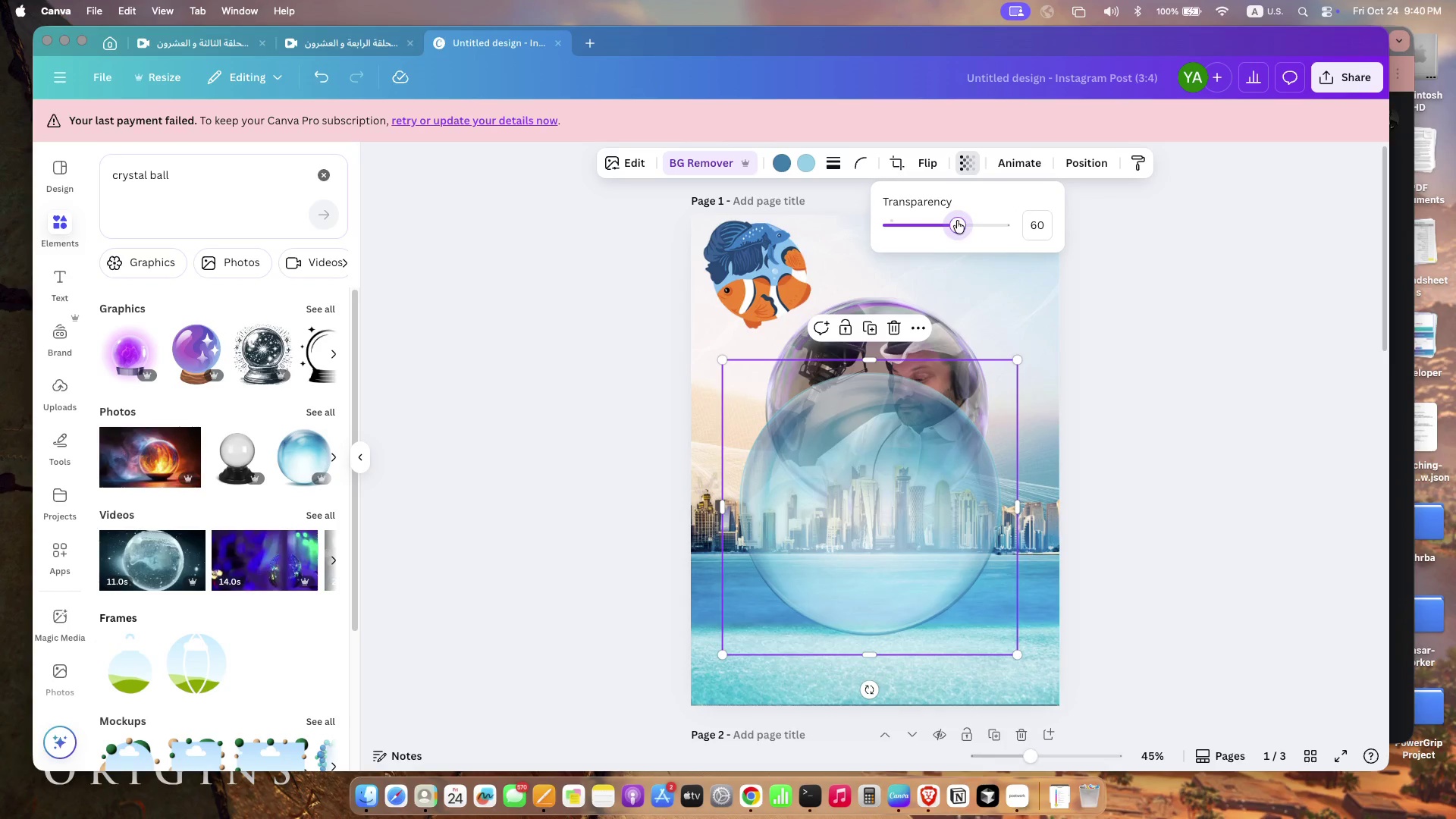 
left_click([1229, 483])
 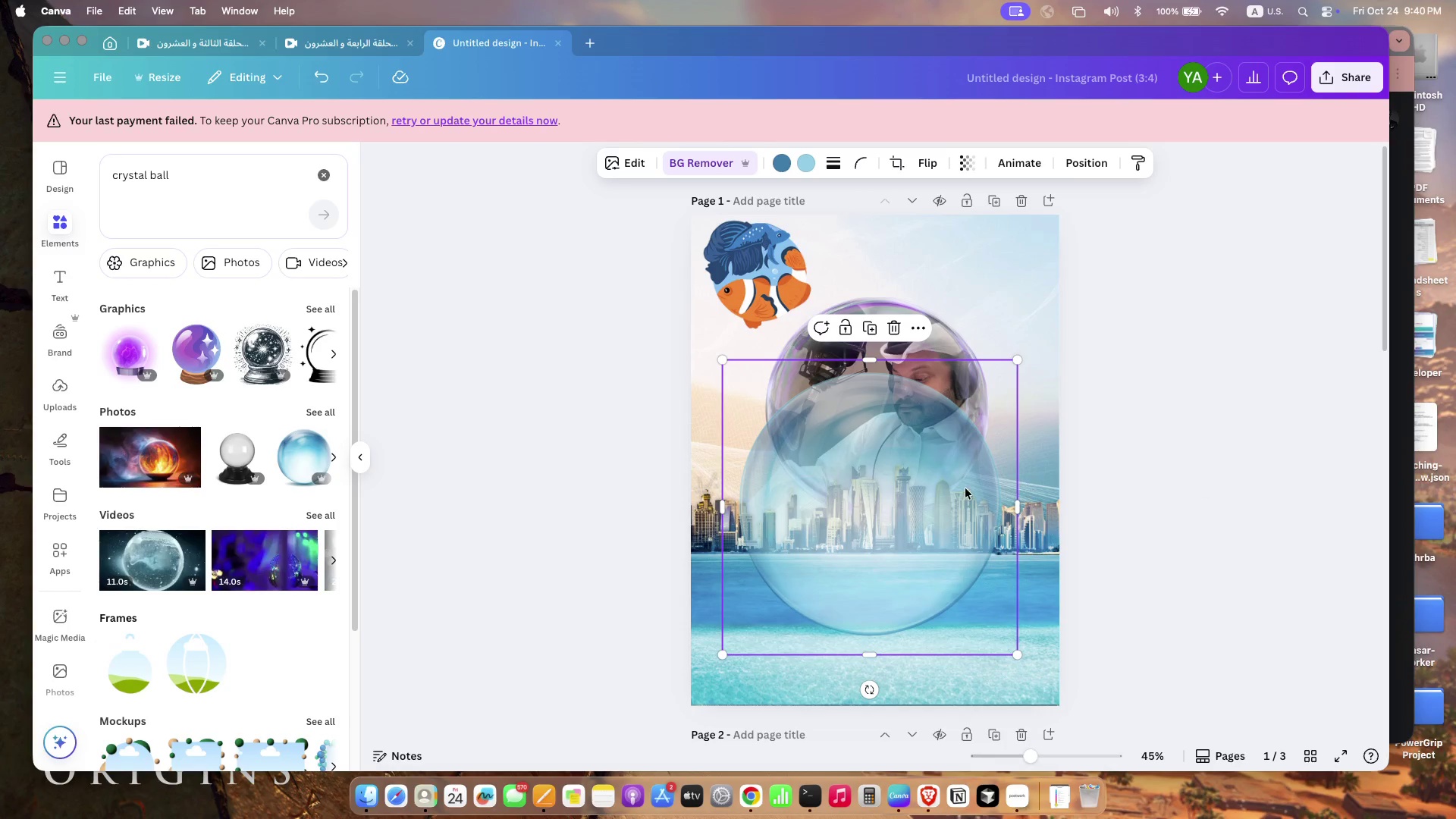 
left_click([965, 488])
 